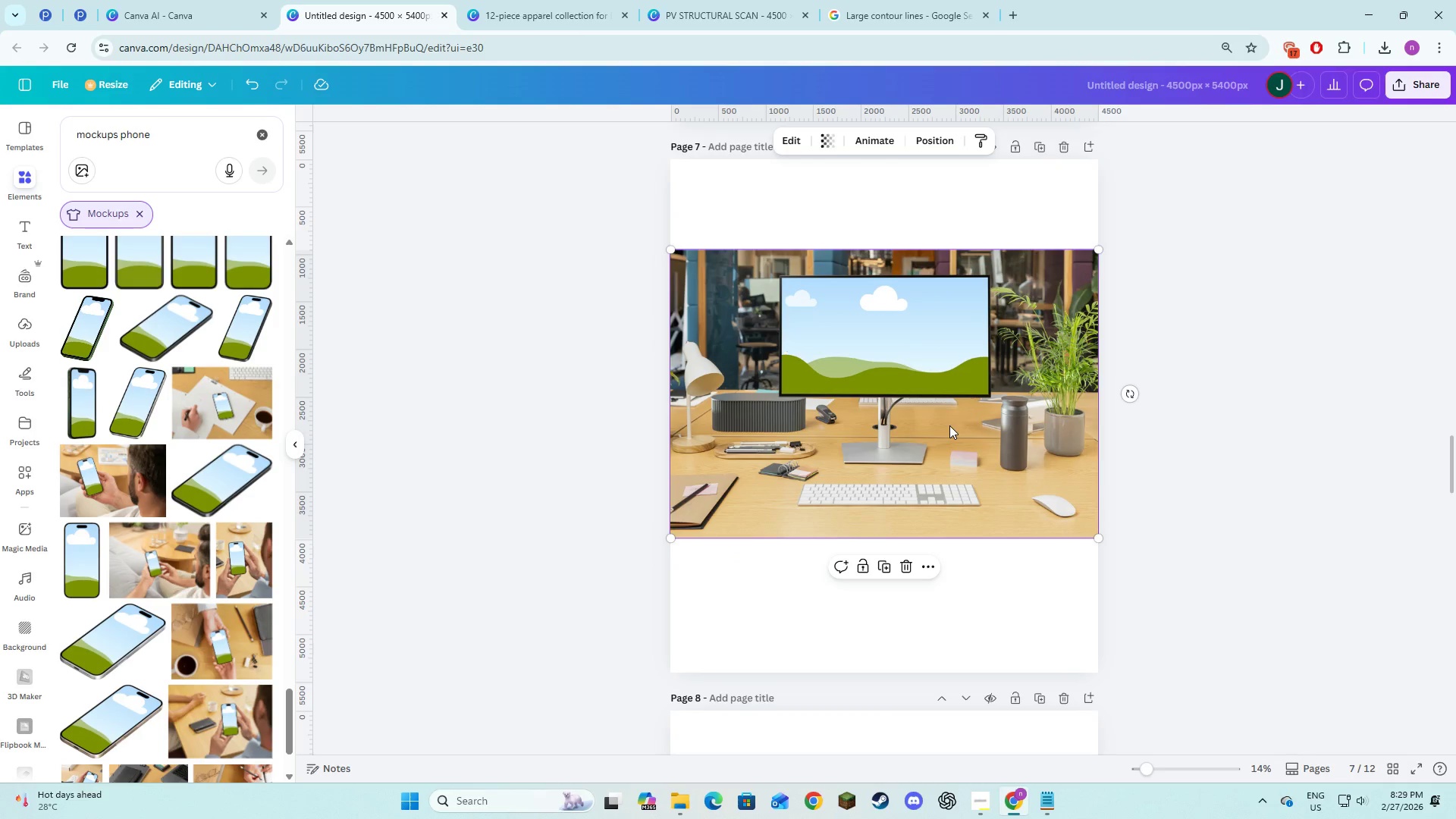 
left_click_drag(start_coordinate=[949, 425], to_coordinate=[950, 445])
 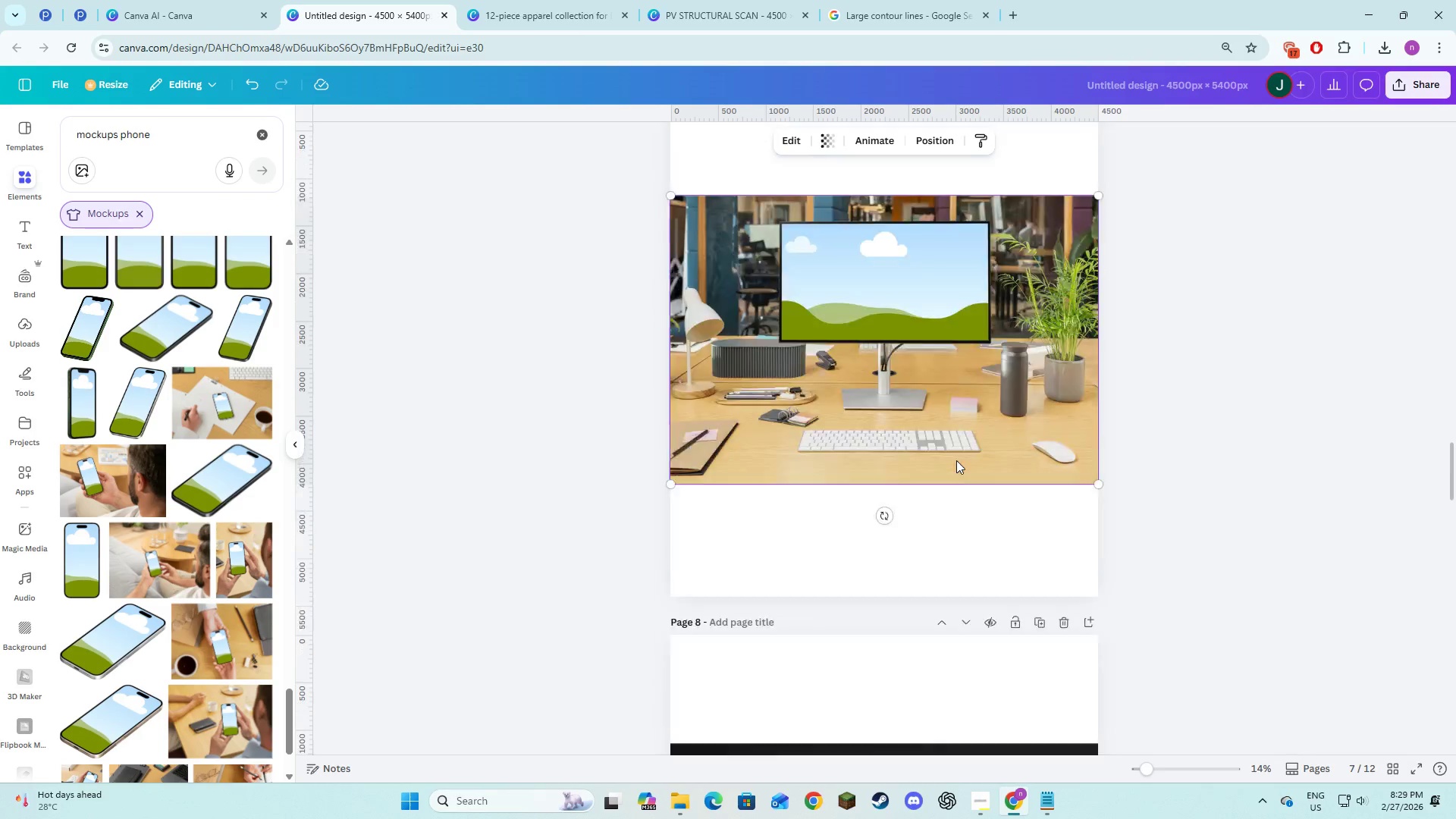 
scroll: coordinate [956, 460], scroll_direction: down, amount: 4.0
 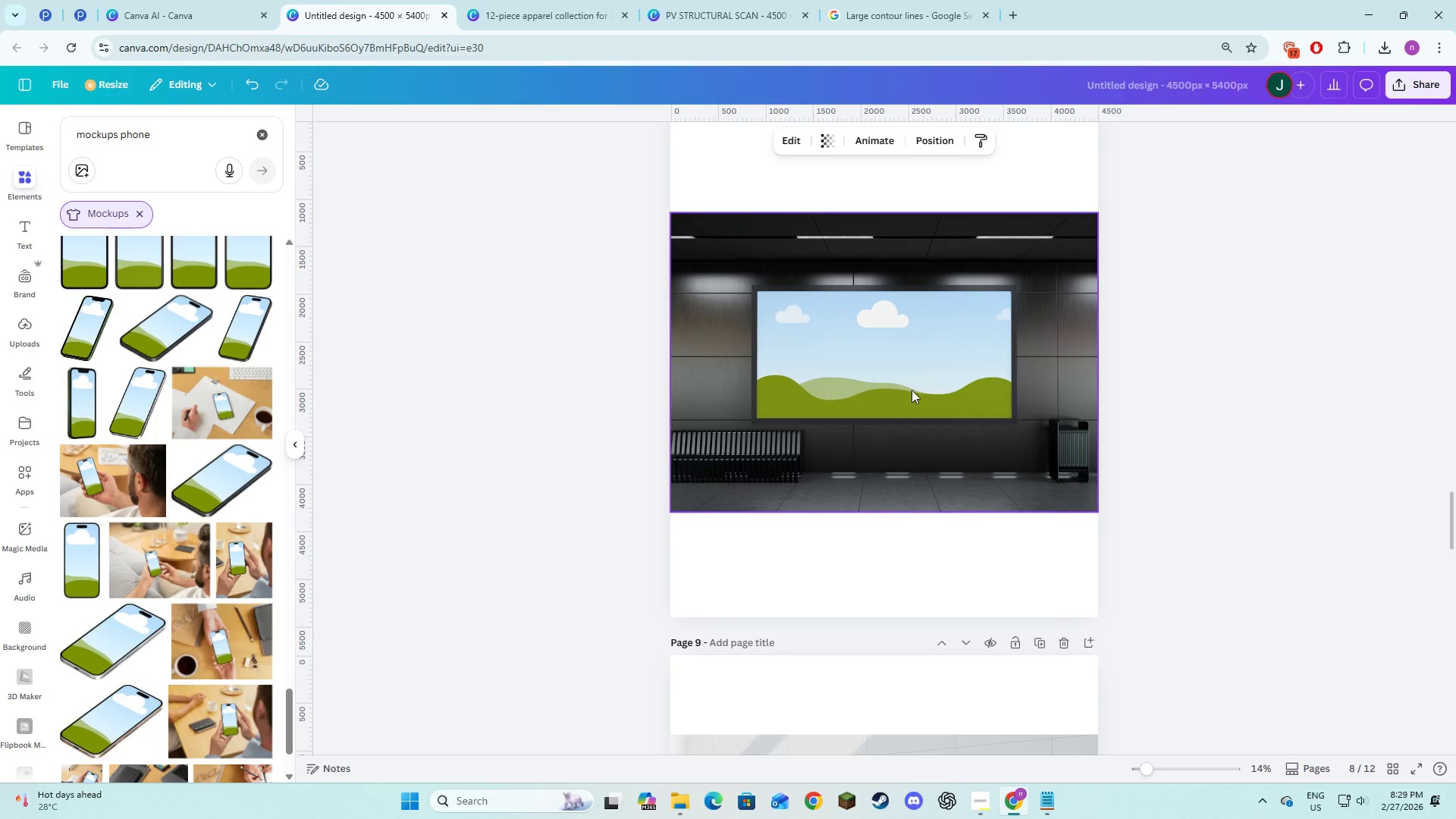 
left_click_drag(start_coordinate=[912, 389], to_coordinate=[913, 362])
 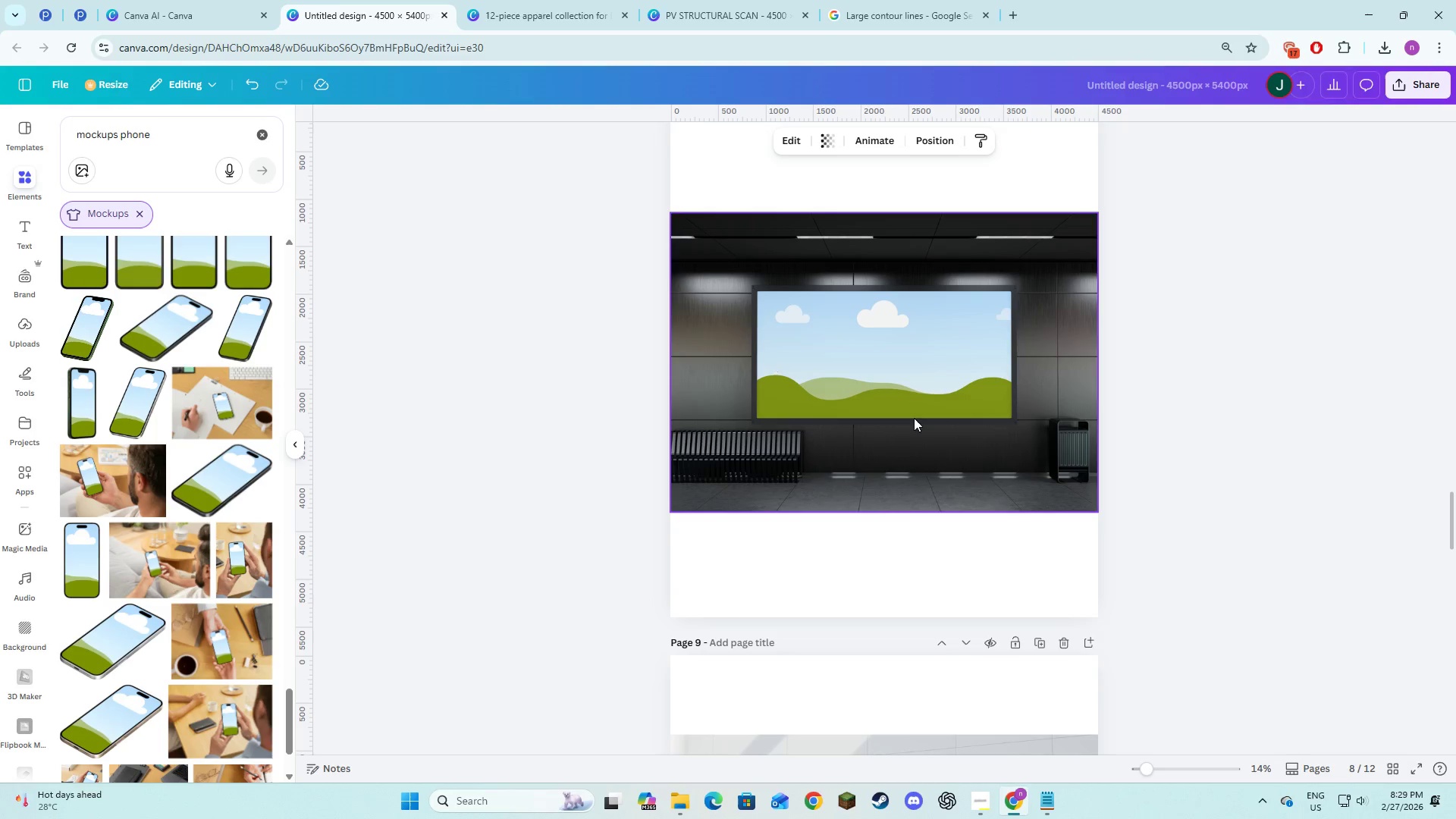 
left_click_drag(start_coordinate=[914, 420], to_coordinate=[915, 391])
 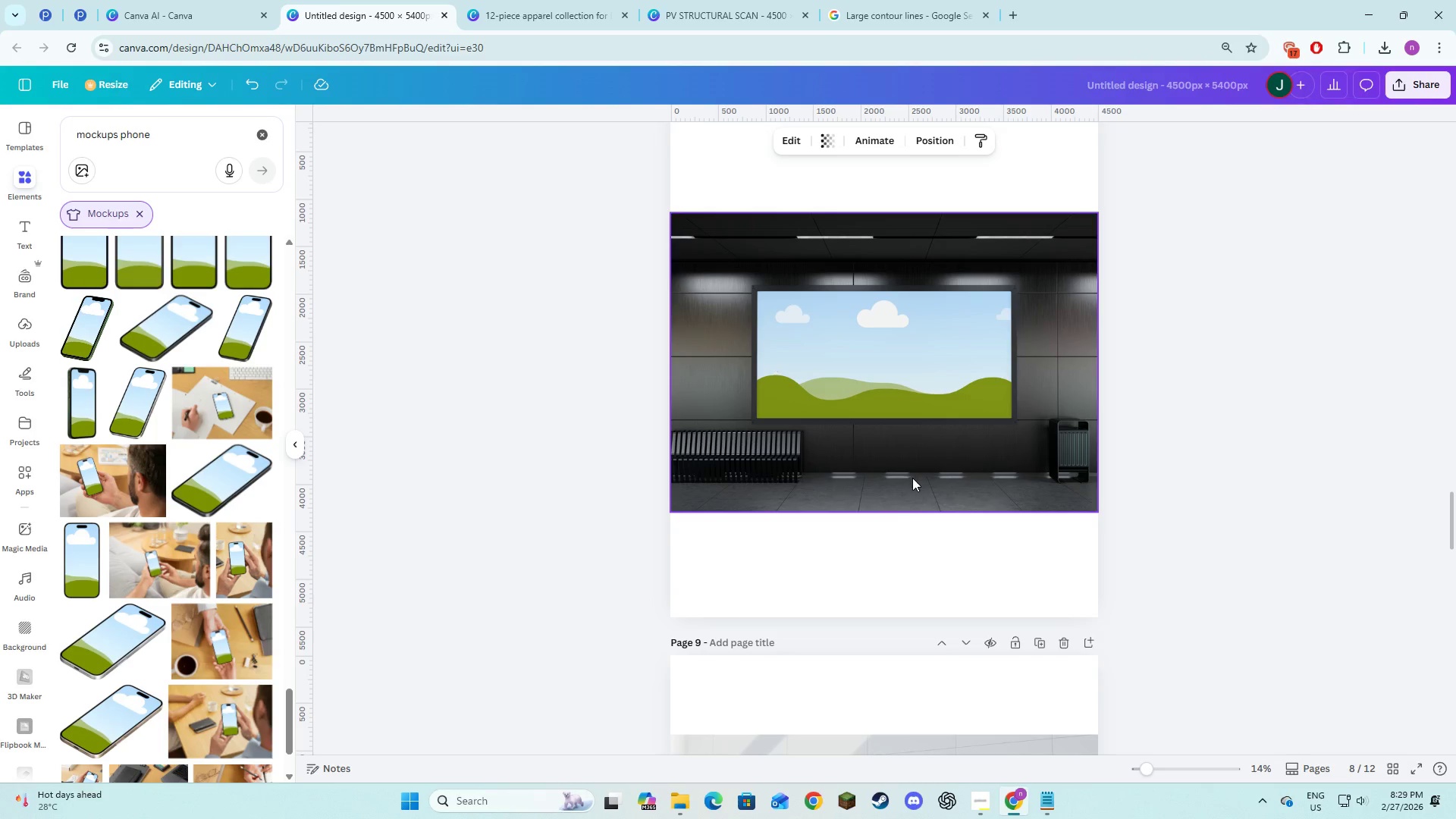 
left_click_drag(start_coordinate=[912, 476], to_coordinate=[915, 504])
 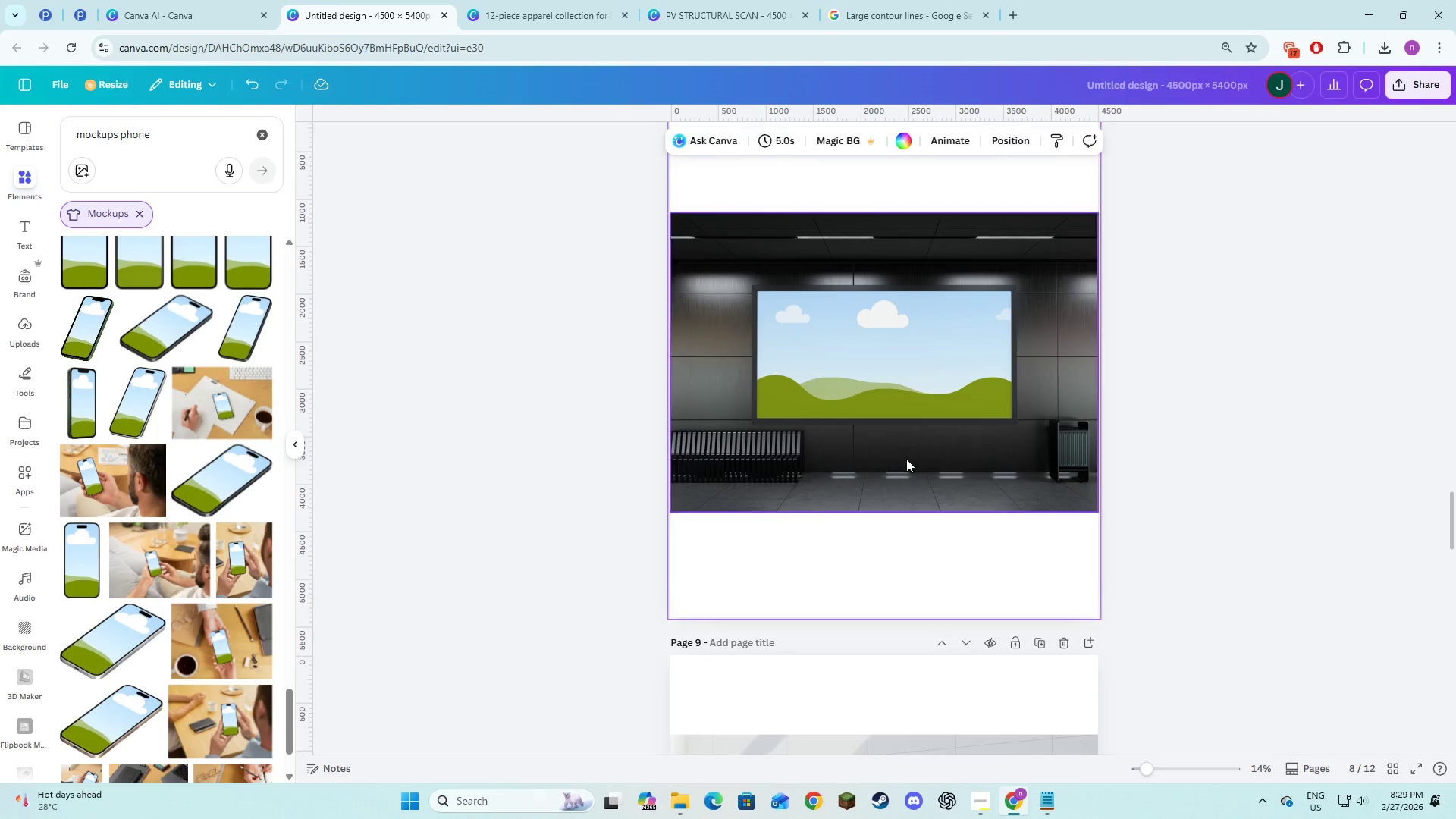 
double_click([906, 459])
 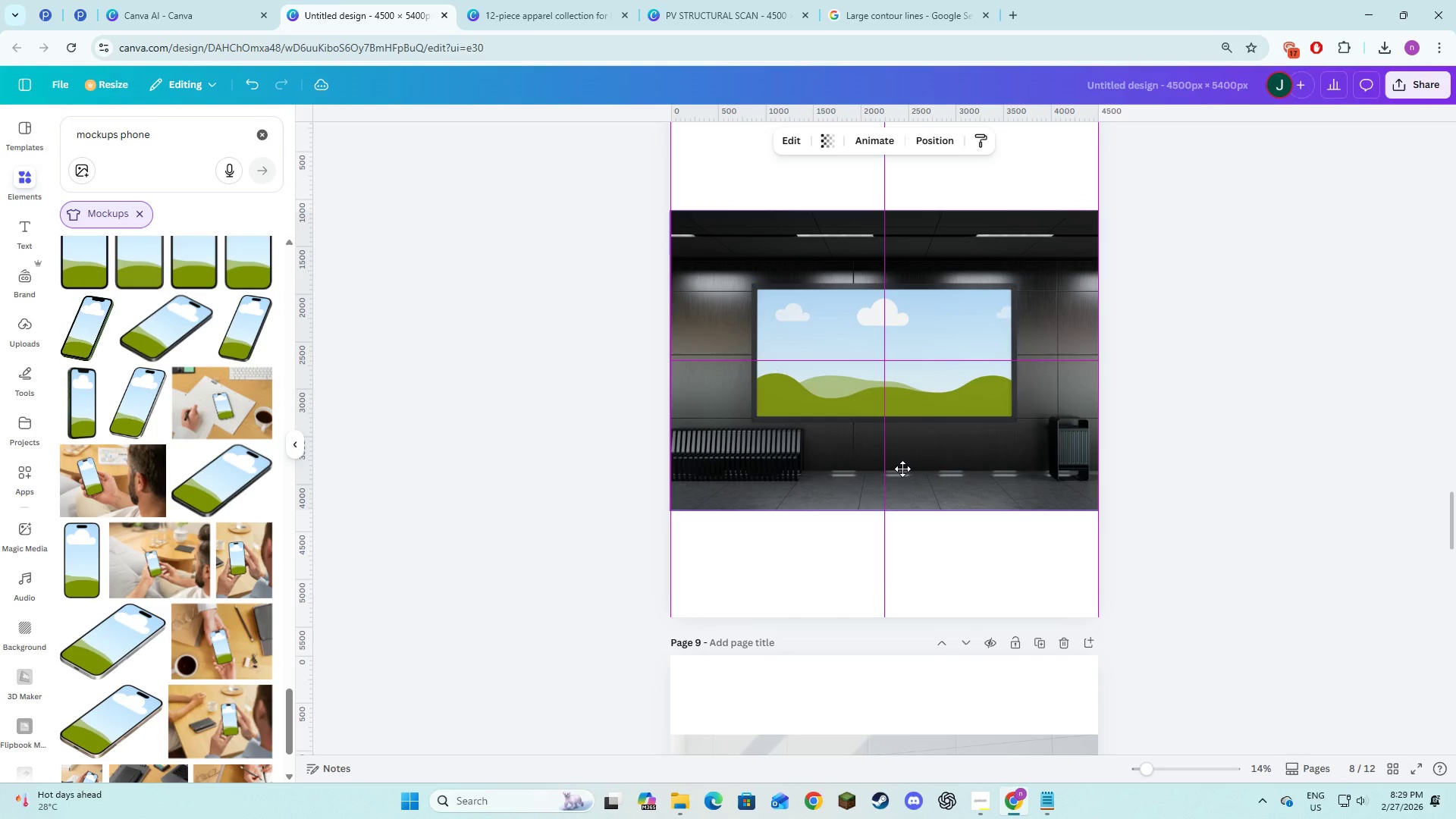 
scroll: coordinate [930, 475], scroll_direction: down, amount: 4.0
 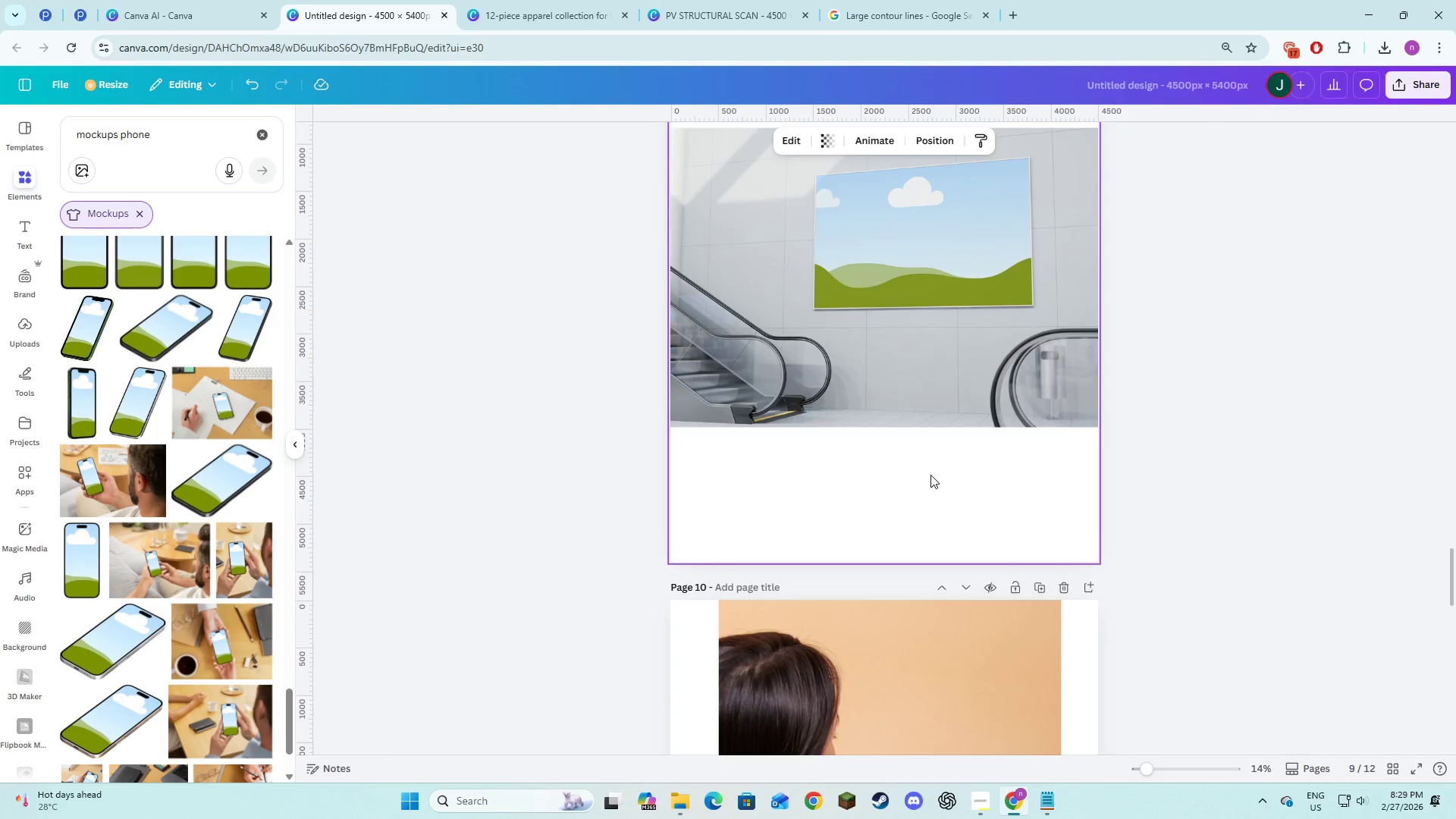 
scroll: coordinate [933, 475], scroll_direction: up, amount: 5.0
 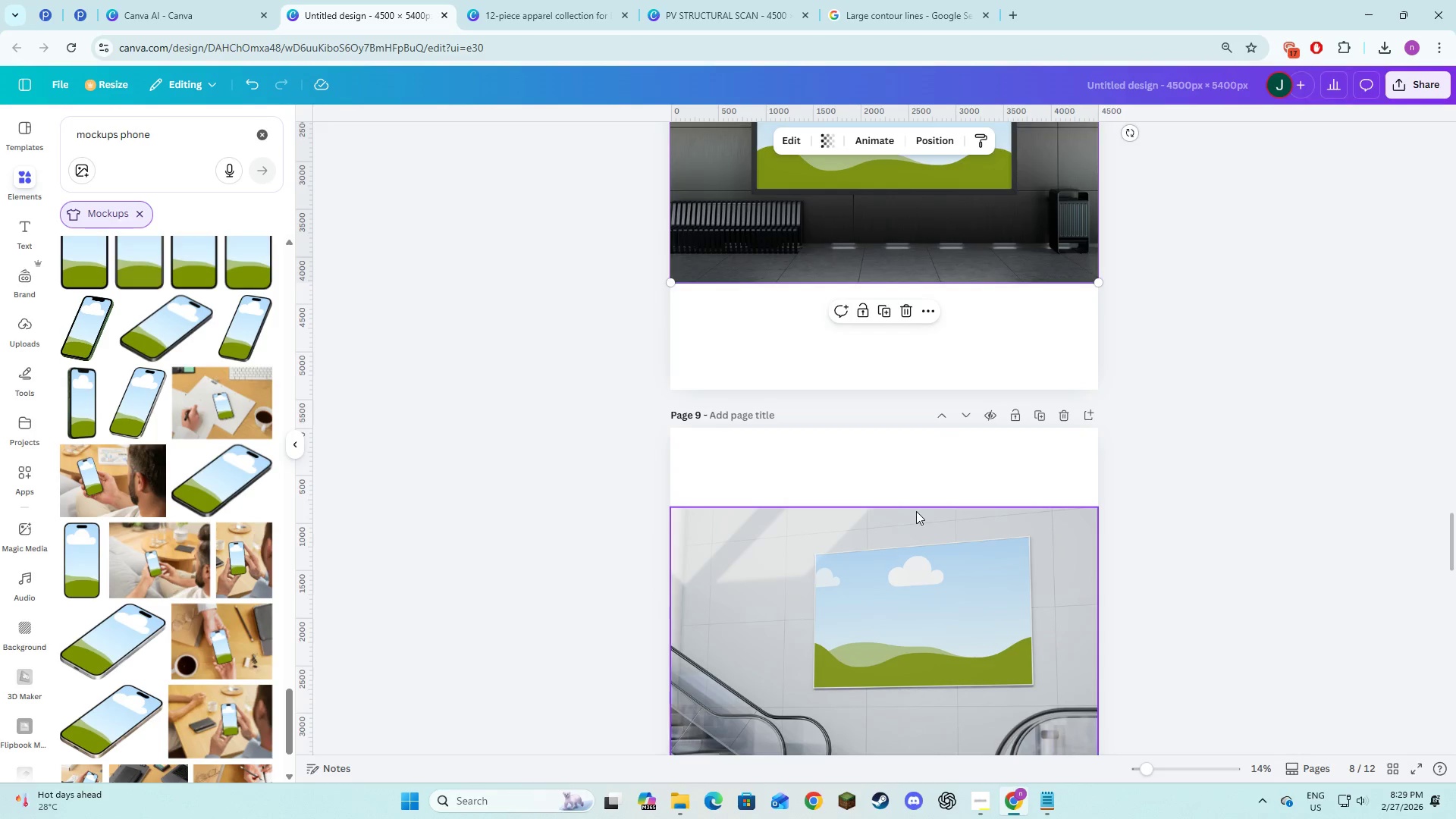 
scroll: coordinate [916, 511], scroll_direction: down, amount: 3.0
 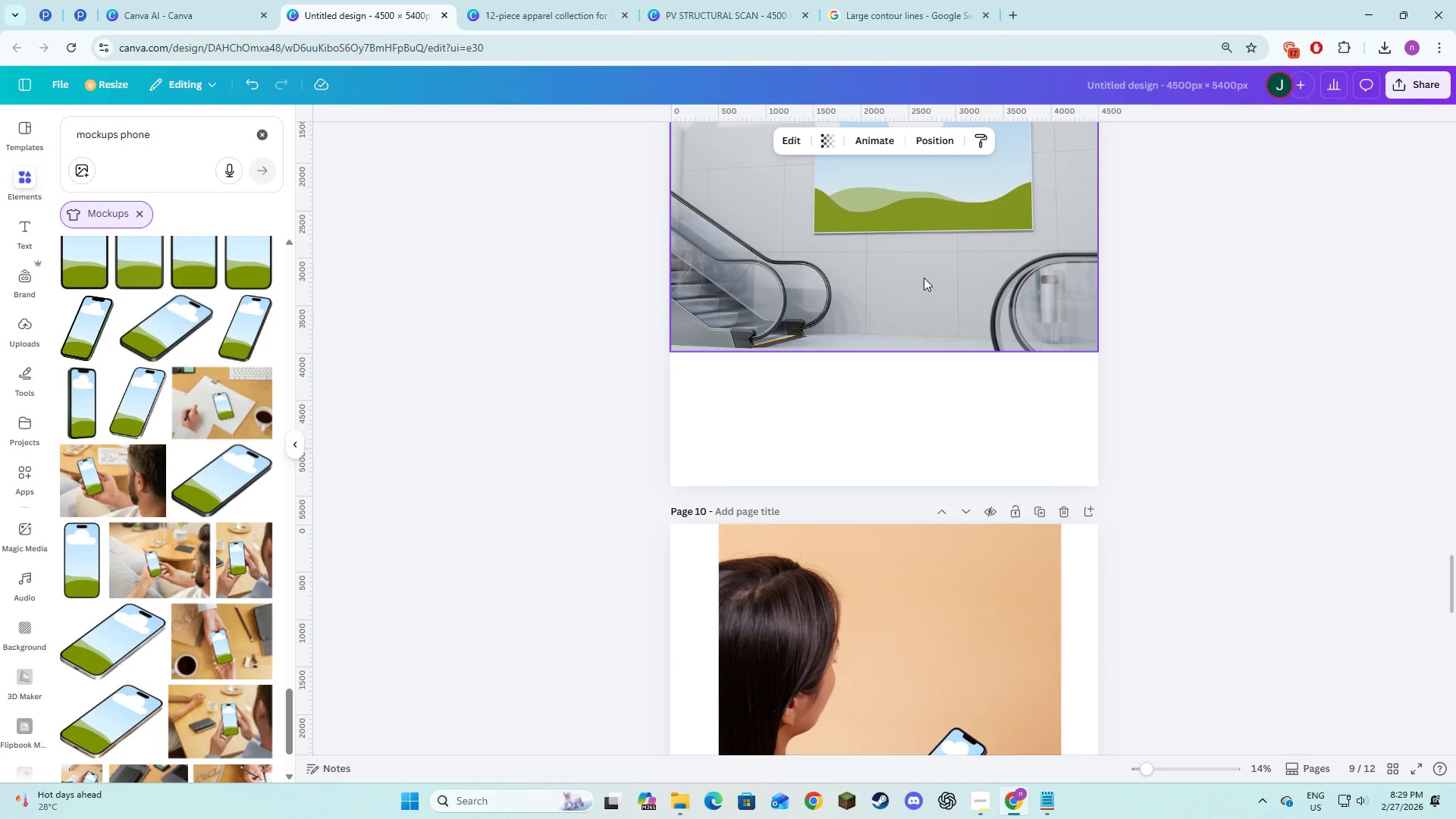 
left_click_drag(start_coordinate=[924, 278], to_coordinate=[919, 306])
 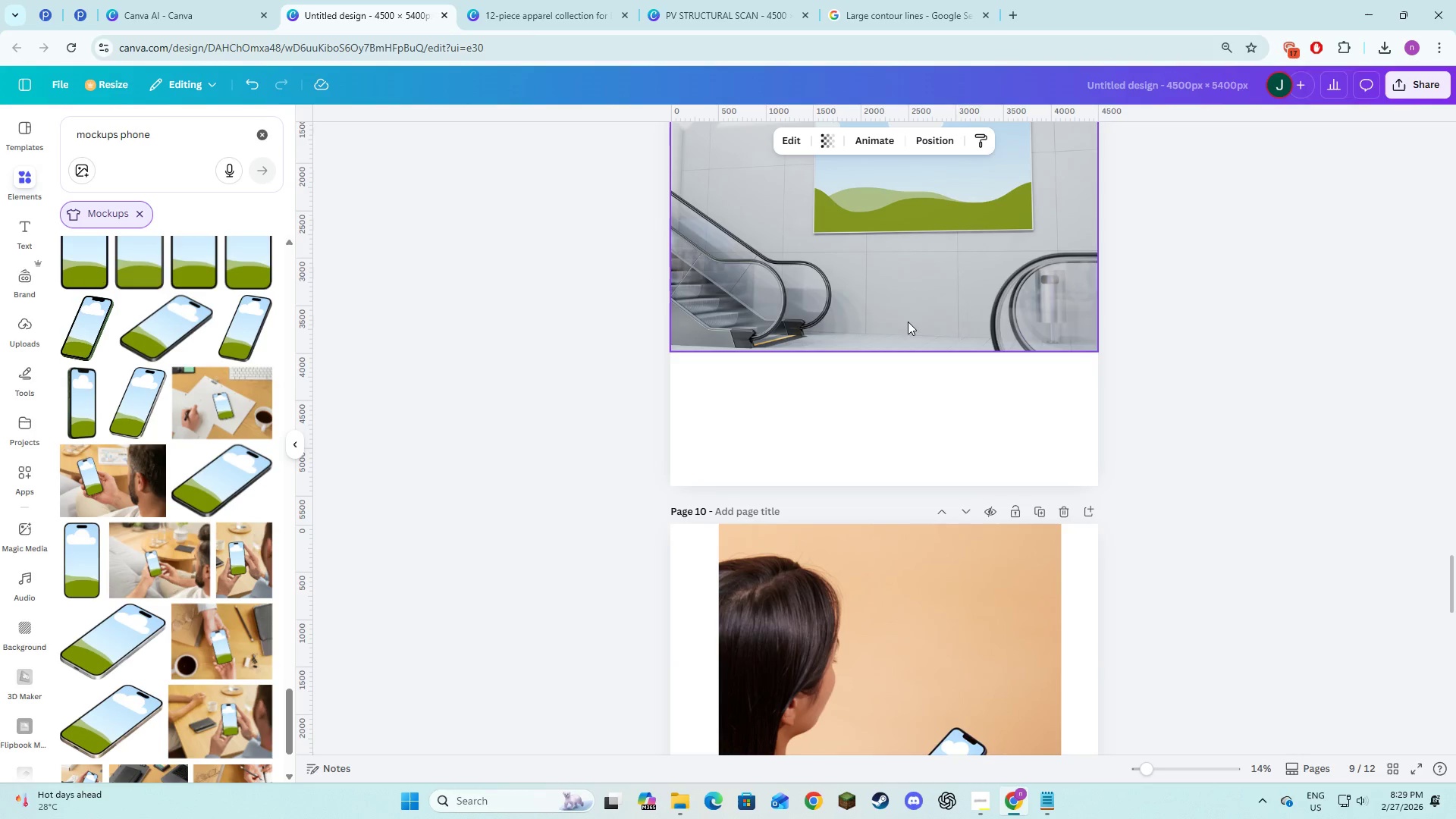 
left_click([908, 303])
 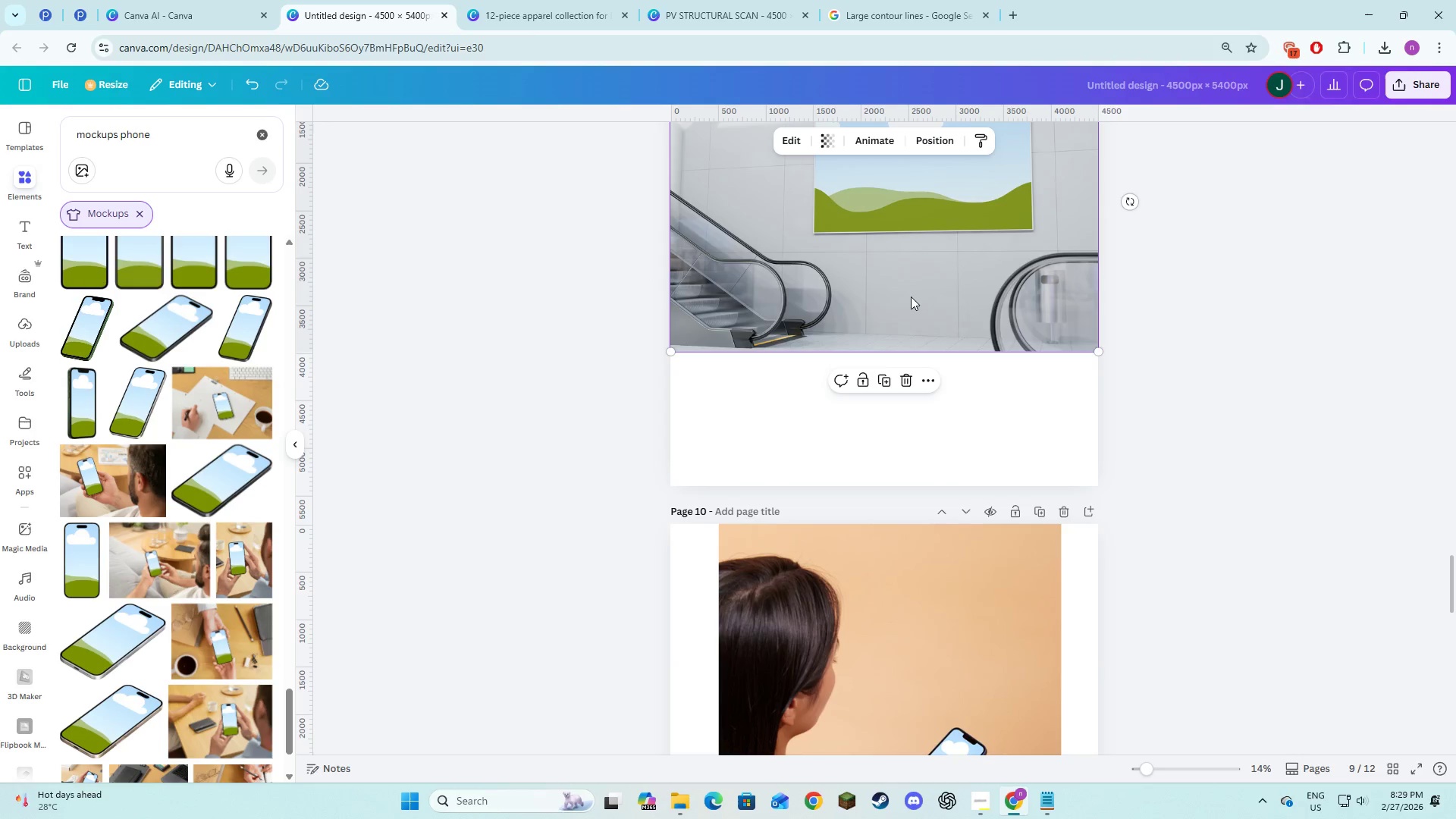 
left_click_drag(start_coordinate=[911, 297], to_coordinate=[912, 323])
 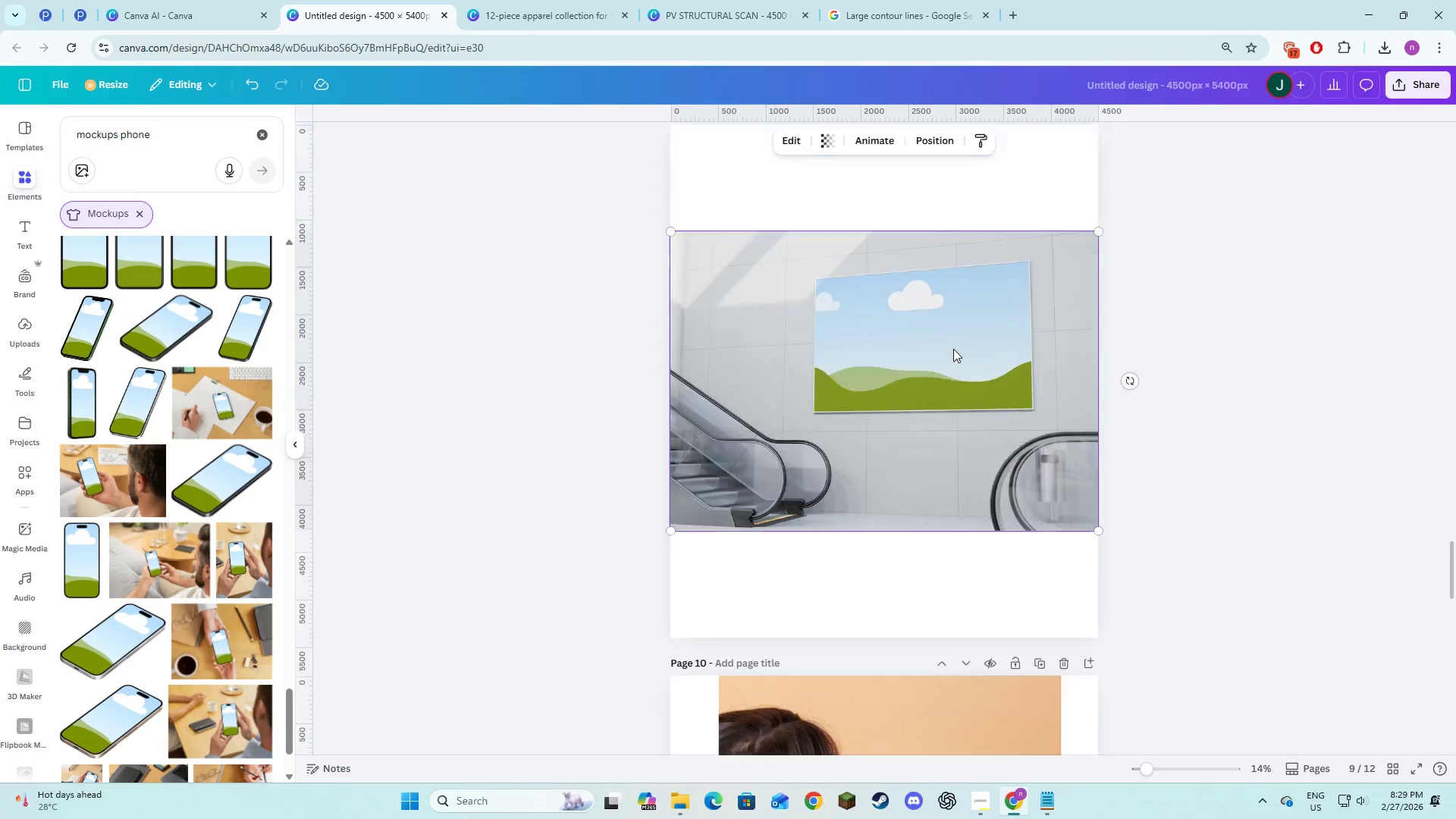 
scroll: coordinate [953, 349], scroll_direction: up, amount: 15.0
 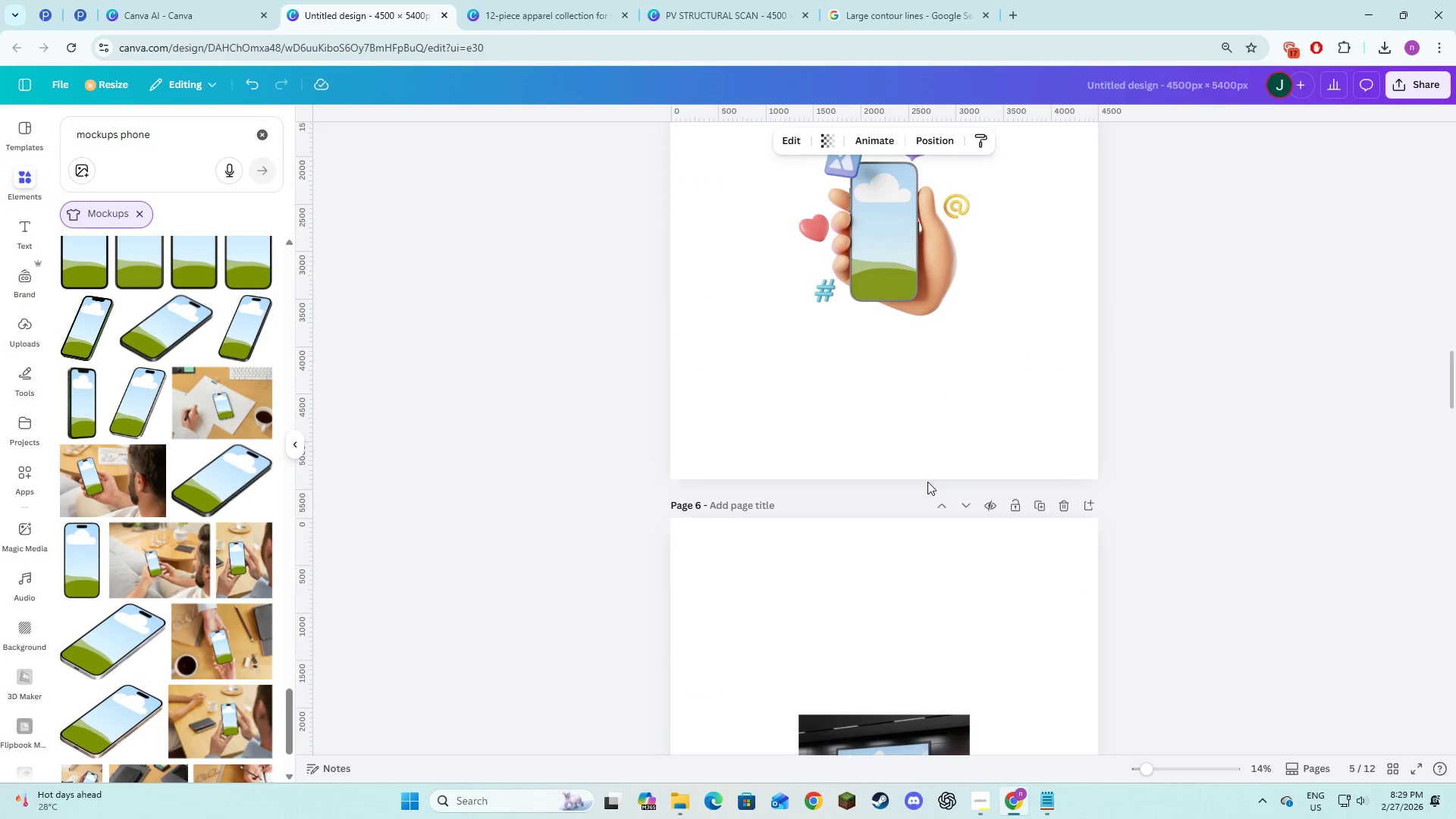 
left_click_drag(start_coordinate=[905, 529], to_coordinate=[777, 398])
 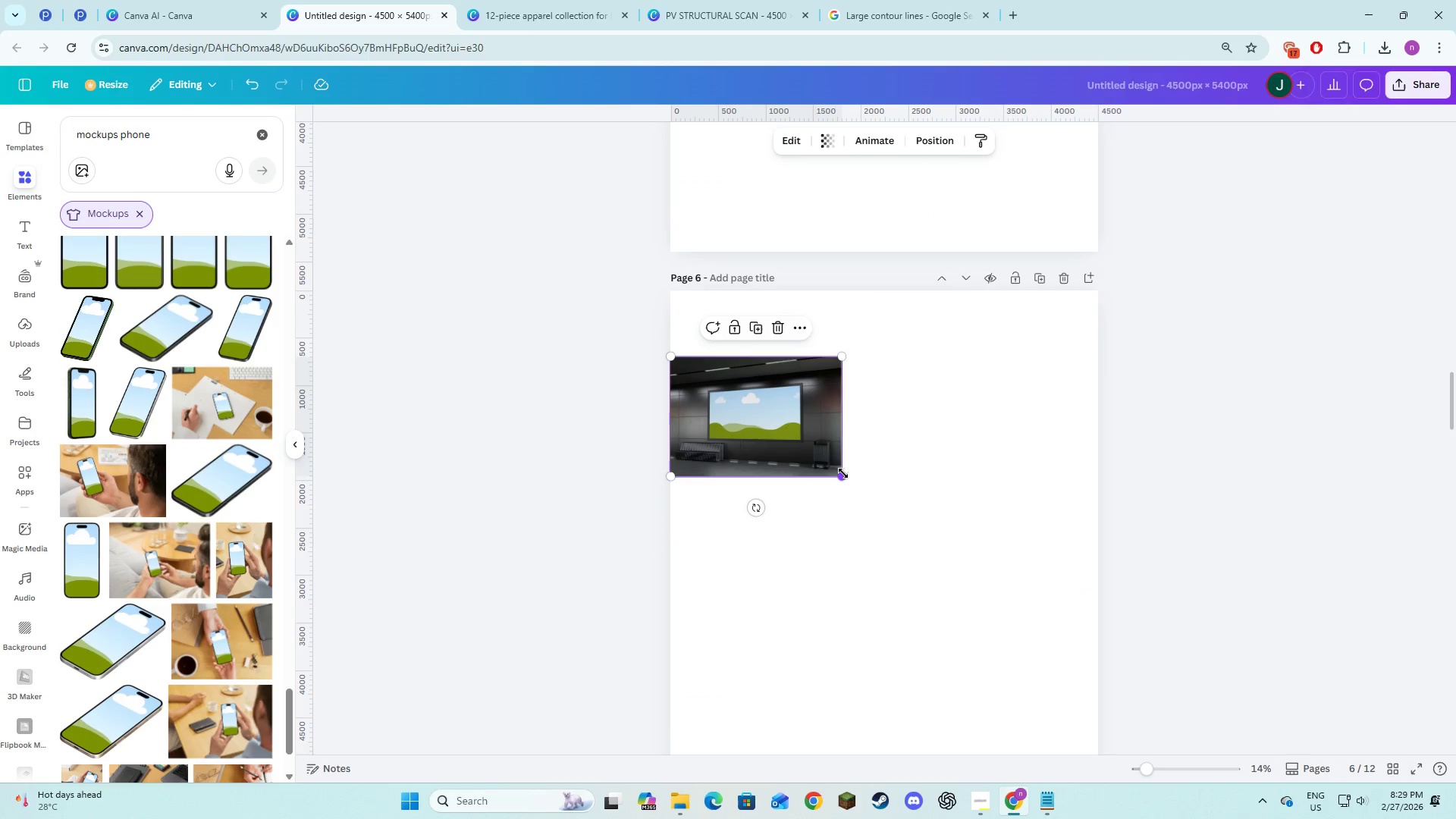 
scroll: coordinate [927, 482], scroll_direction: down, amount: 3.0
 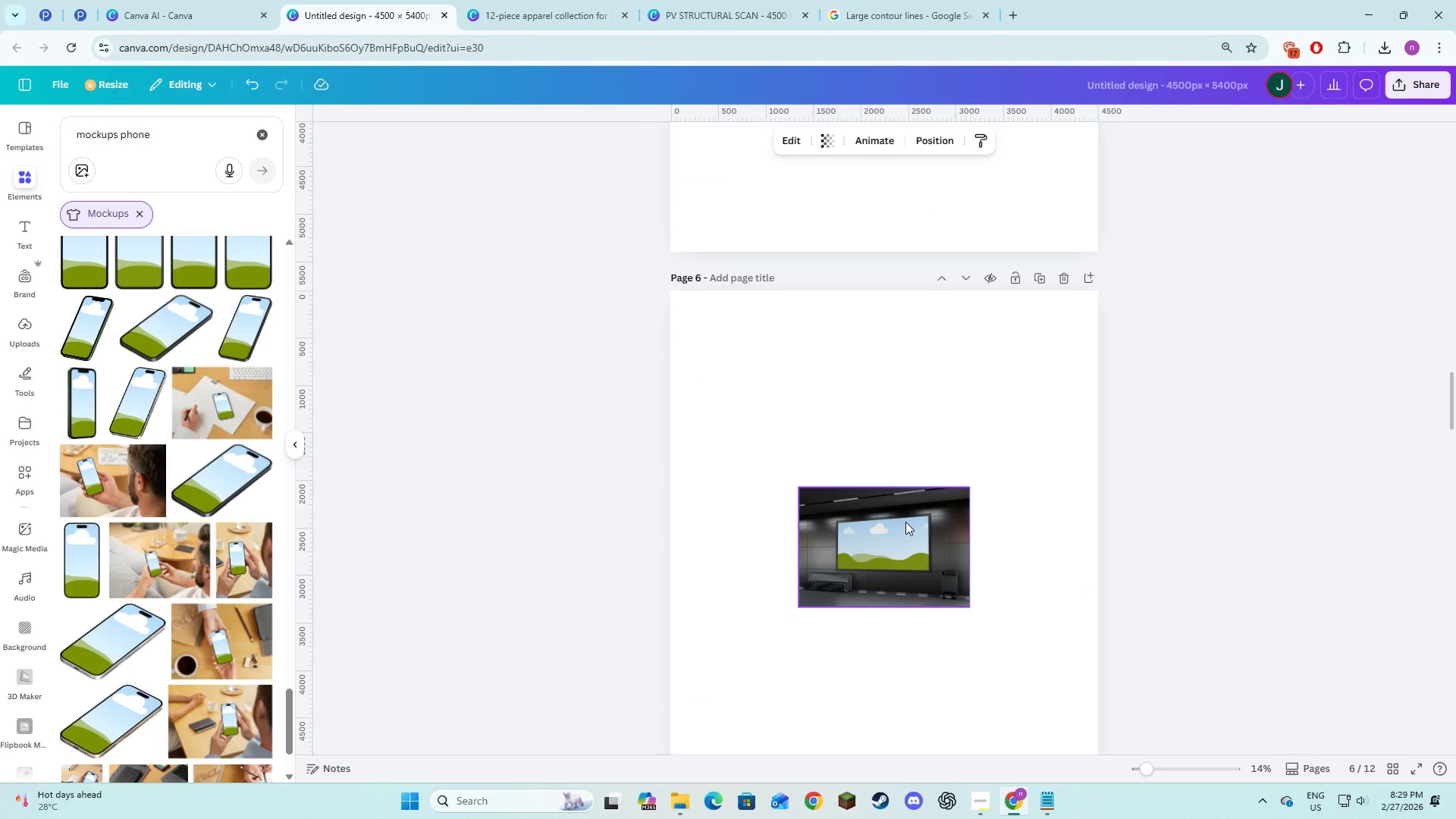 
left_click_drag(start_coordinate=[843, 474], to_coordinate=[1049, 727])
 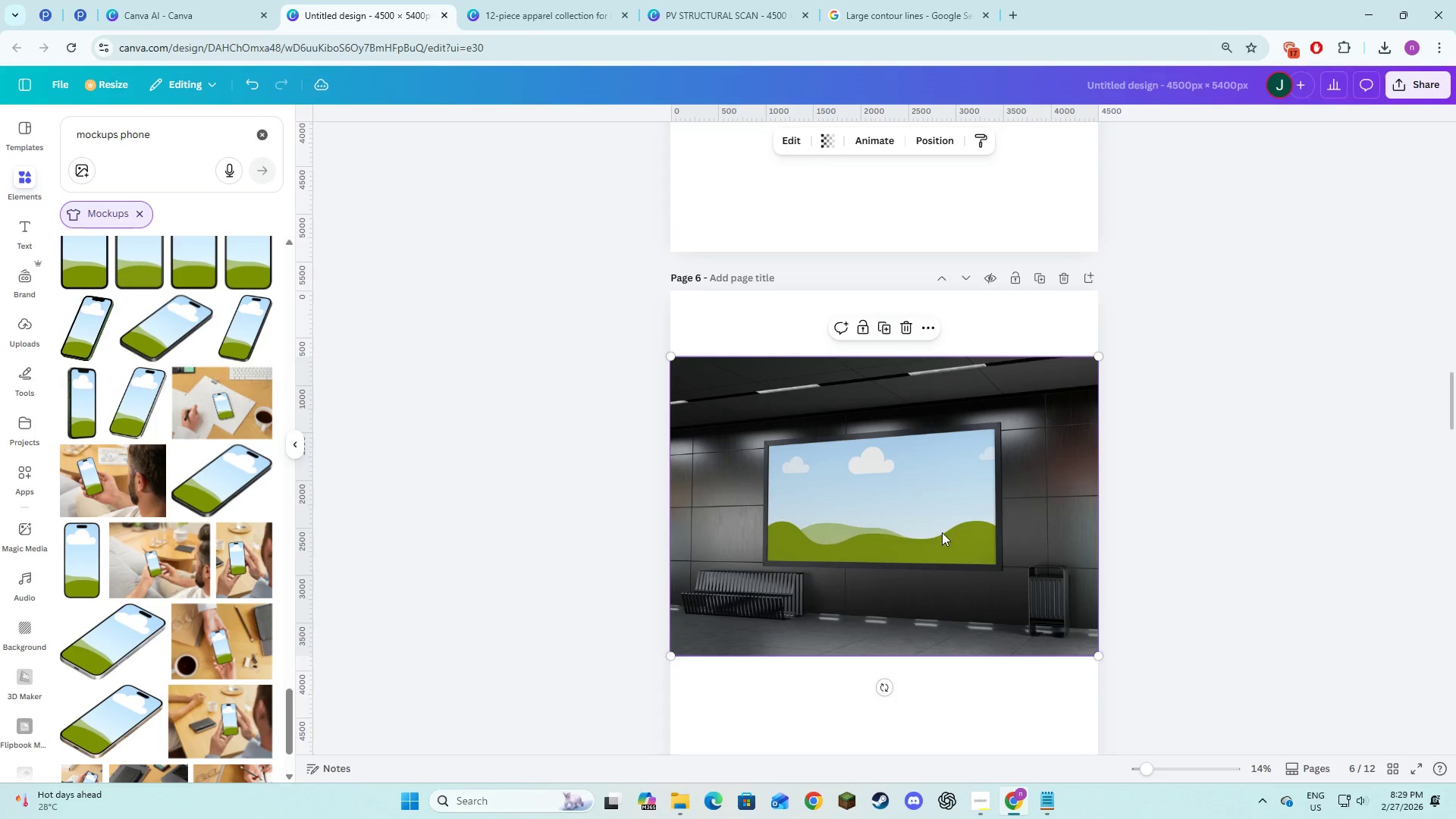 
scroll: coordinate [942, 523], scroll_direction: down, amount: 2.0
 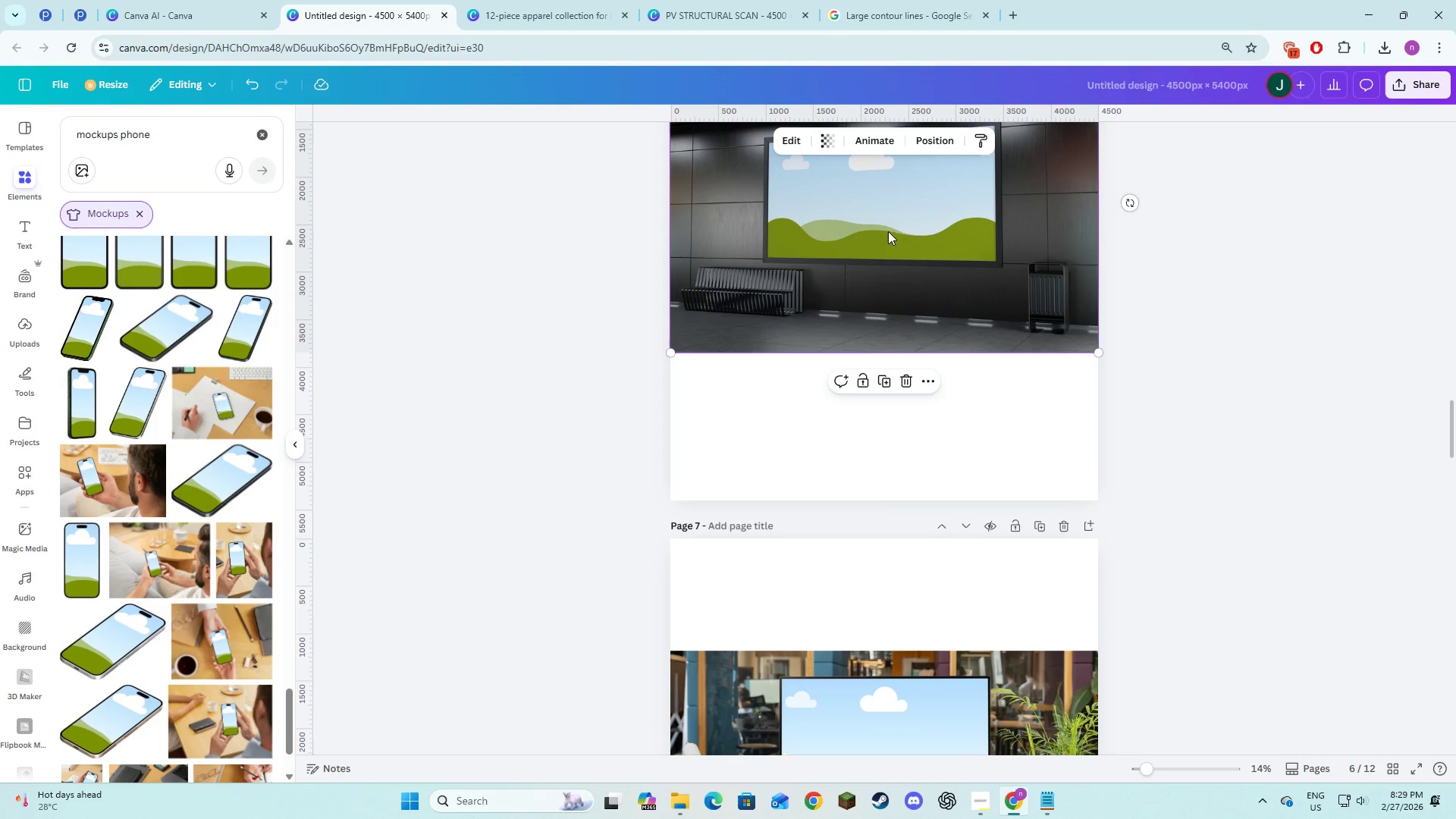 
left_click_drag(start_coordinate=[888, 231], to_coordinate=[885, 276])
 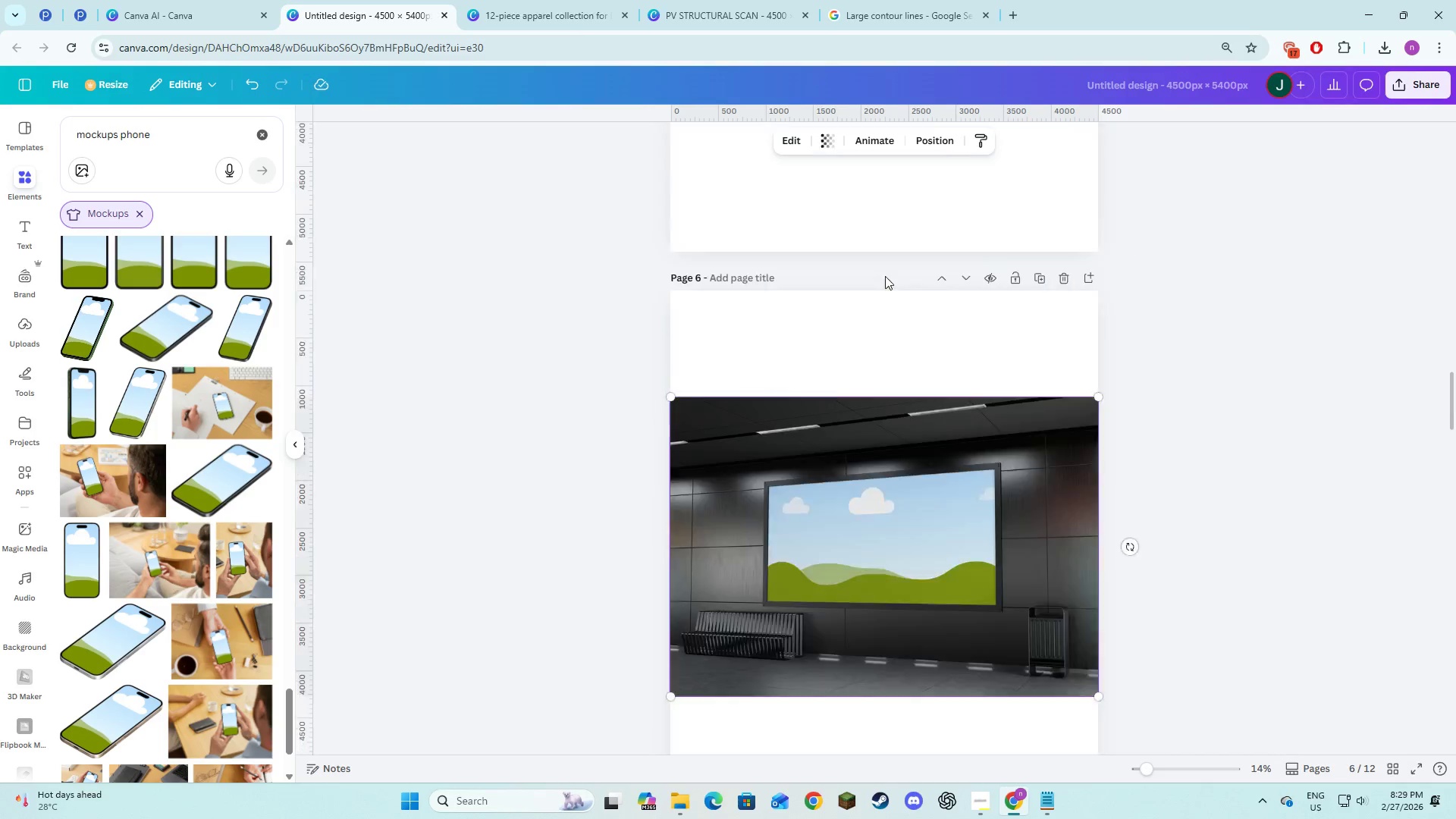 
left_click([891, 334])
 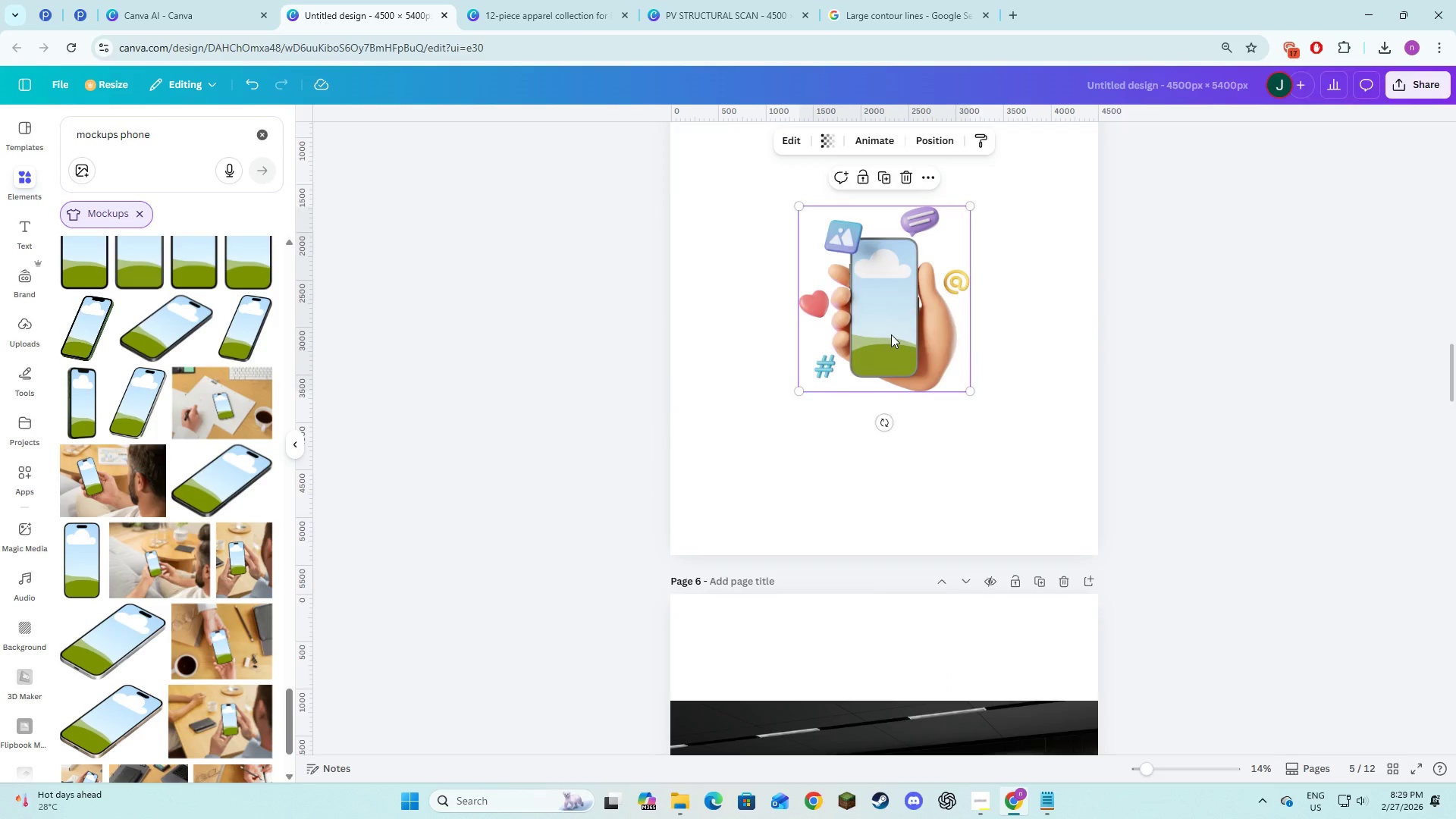 
scroll: coordinate [892, 303], scroll_direction: up, amount: 5.0
 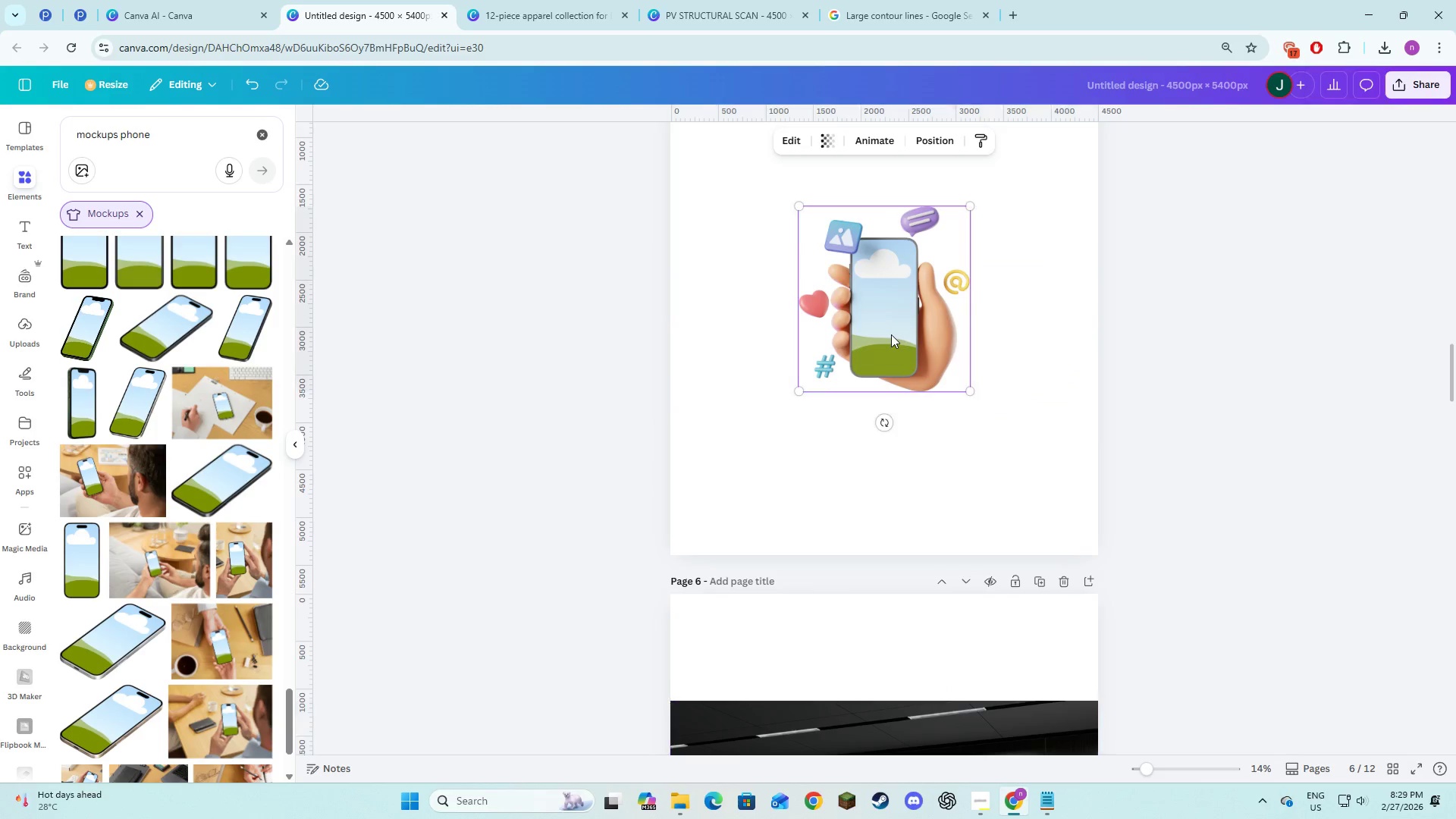 
left_click_drag(start_coordinate=[891, 407], to_coordinate=[765, 246])
 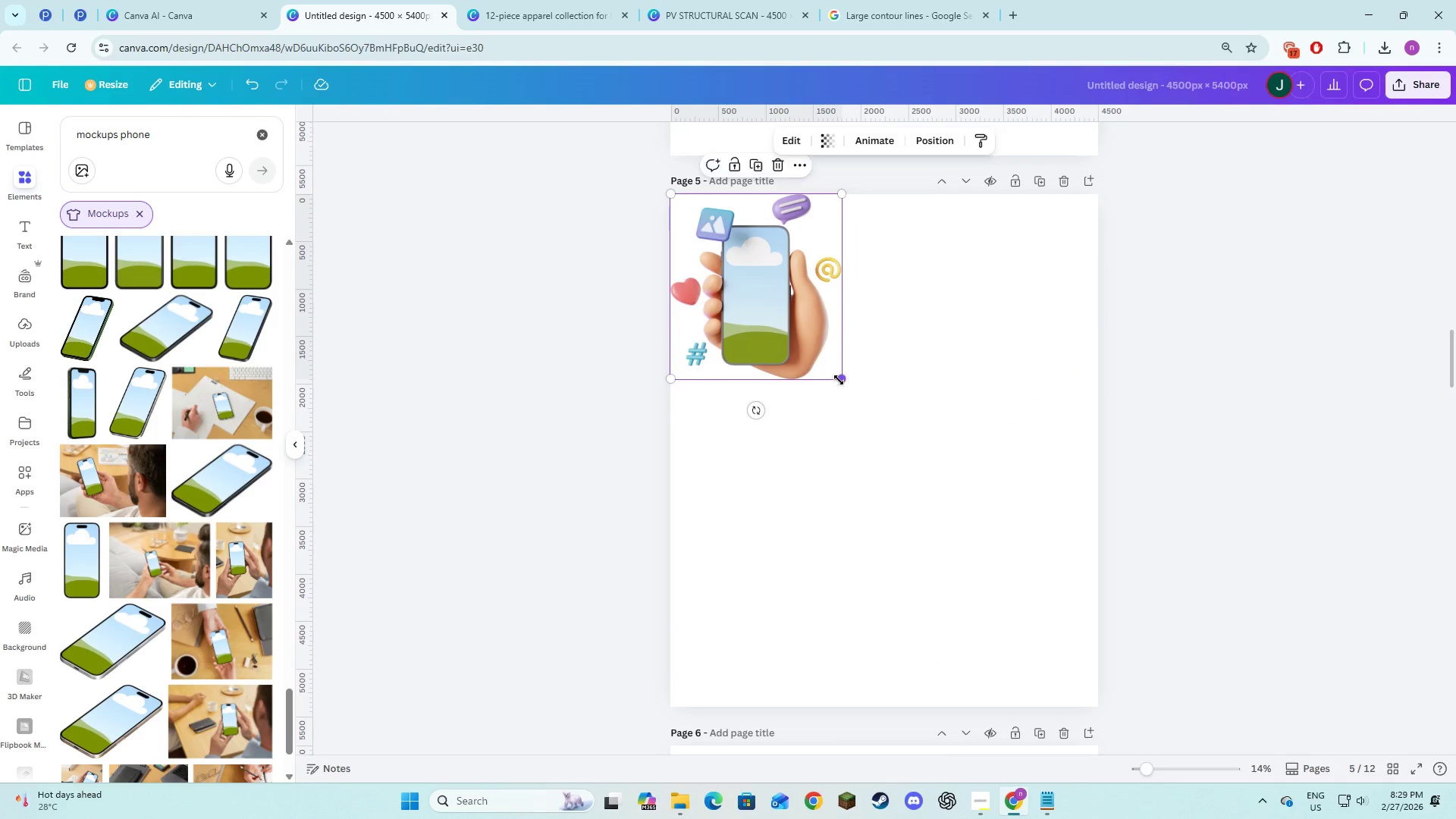 
scroll: coordinate [891, 334], scroll_direction: up, amount: 1.0
 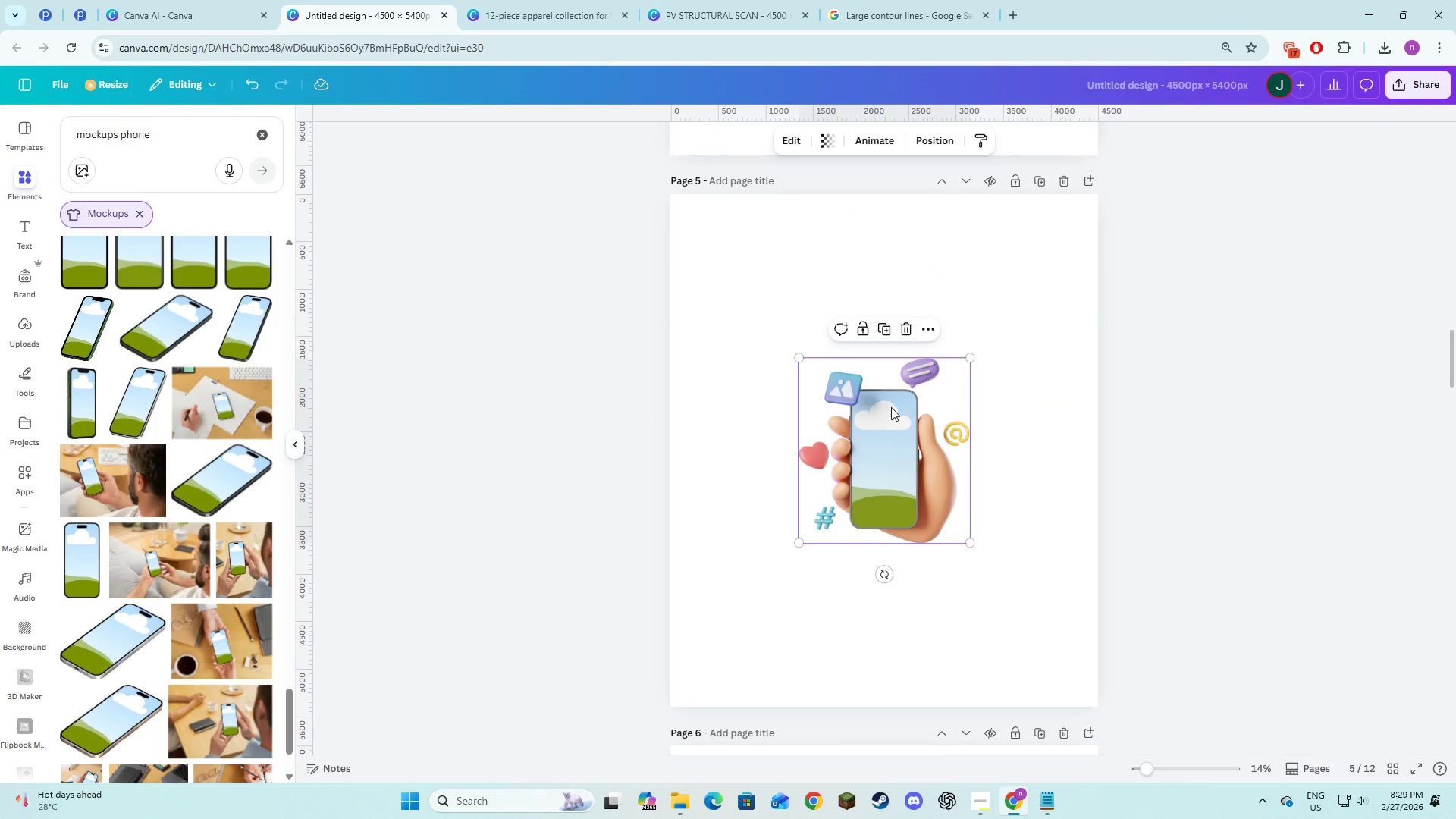 
left_click_drag(start_coordinate=[839, 380], to_coordinate=[1003, 747])
 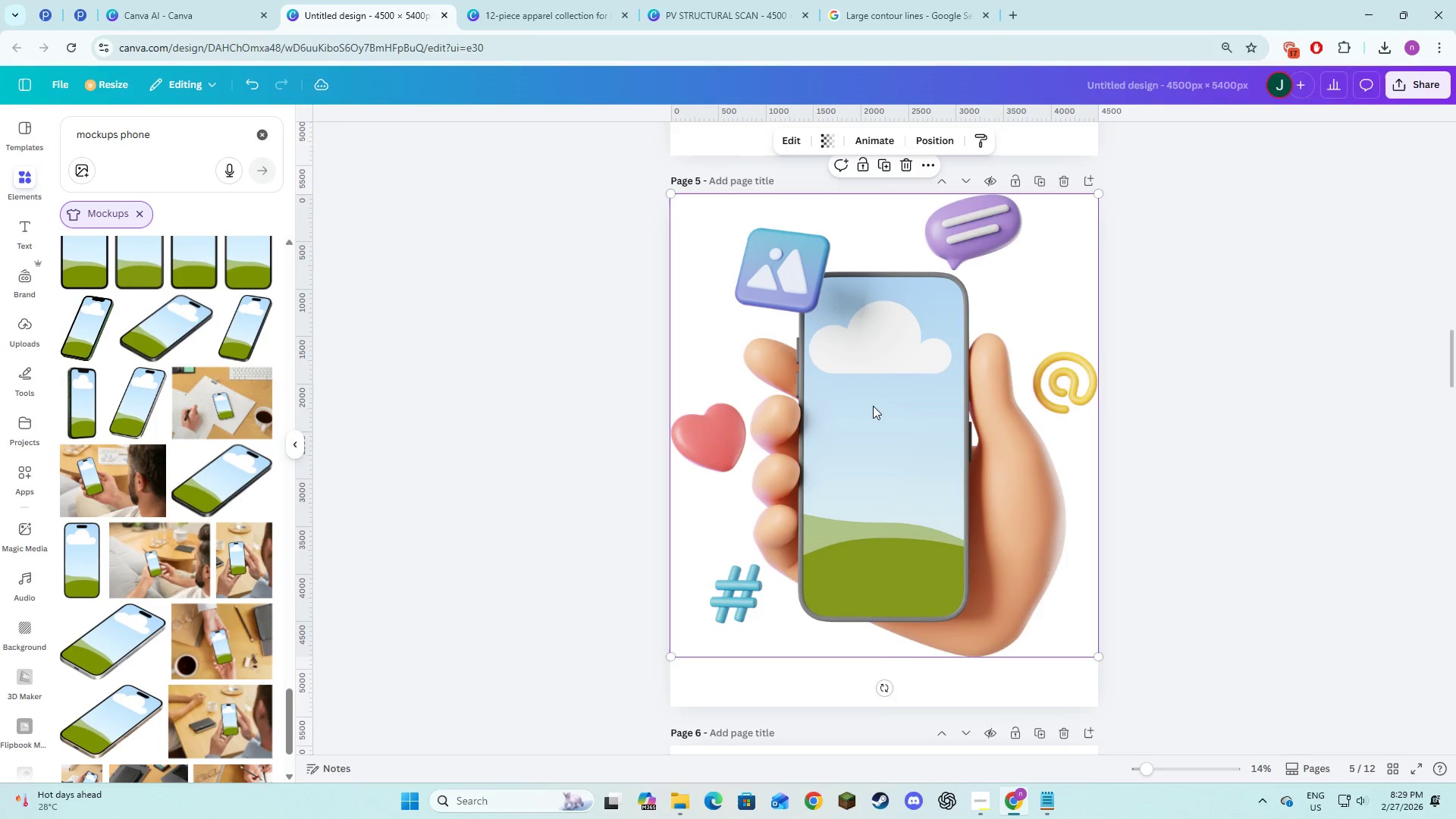 
left_click_drag(start_coordinate=[873, 402], to_coordinate=[874, 424])
 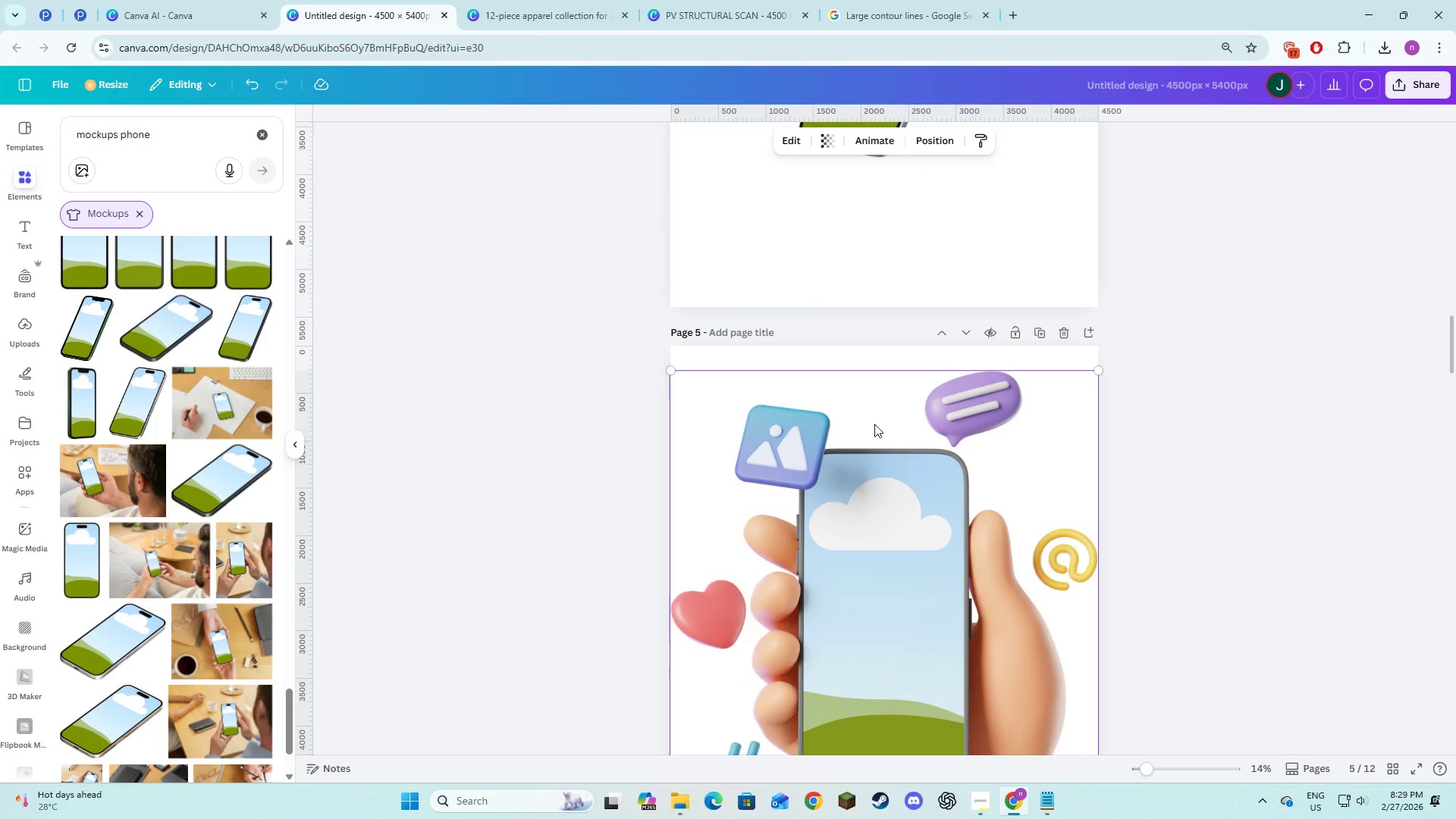 
scroll: coordinate [874, 424], scroll_direction: up, amount: 4.0
 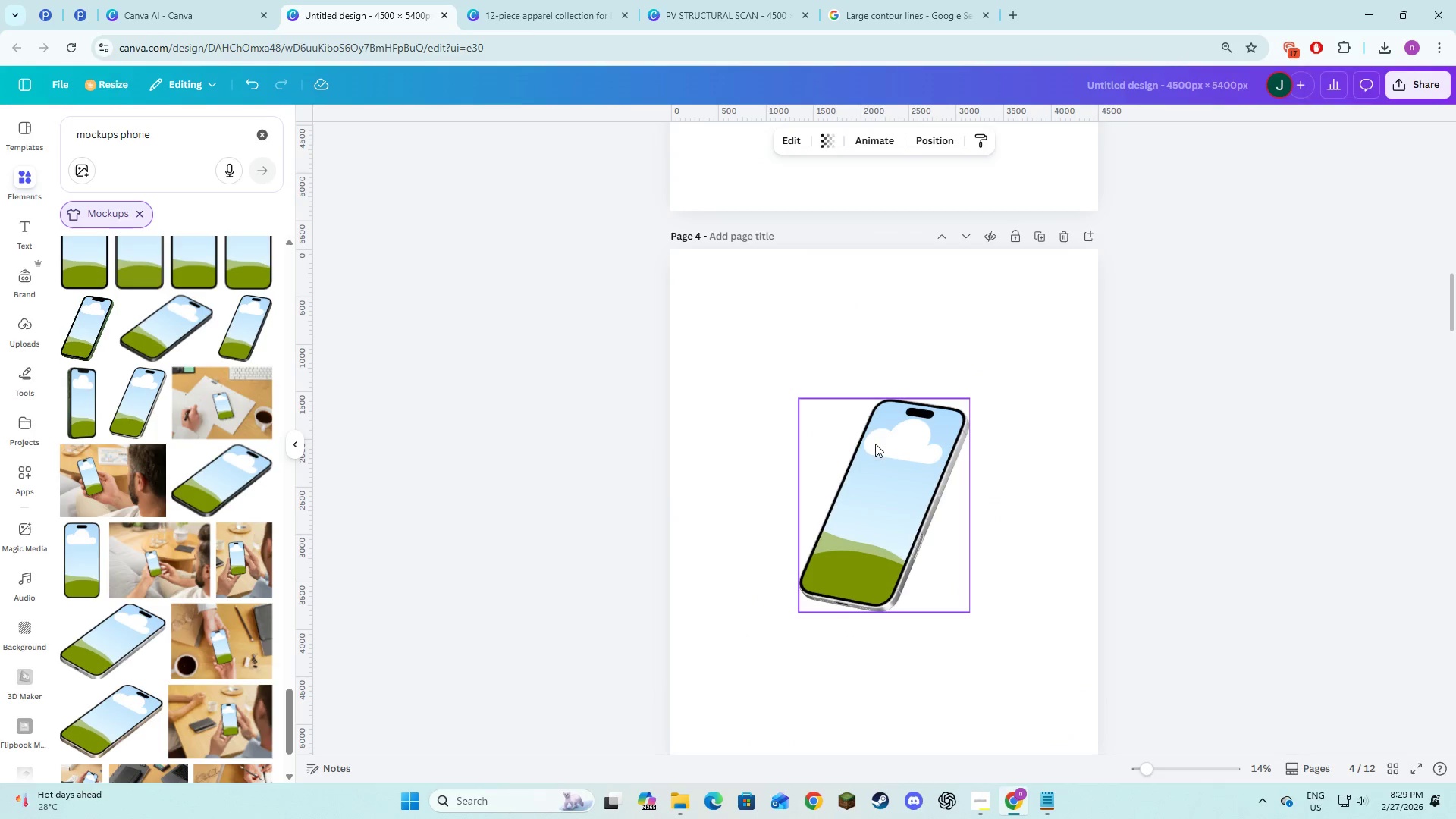 
left_click([875, 444])
 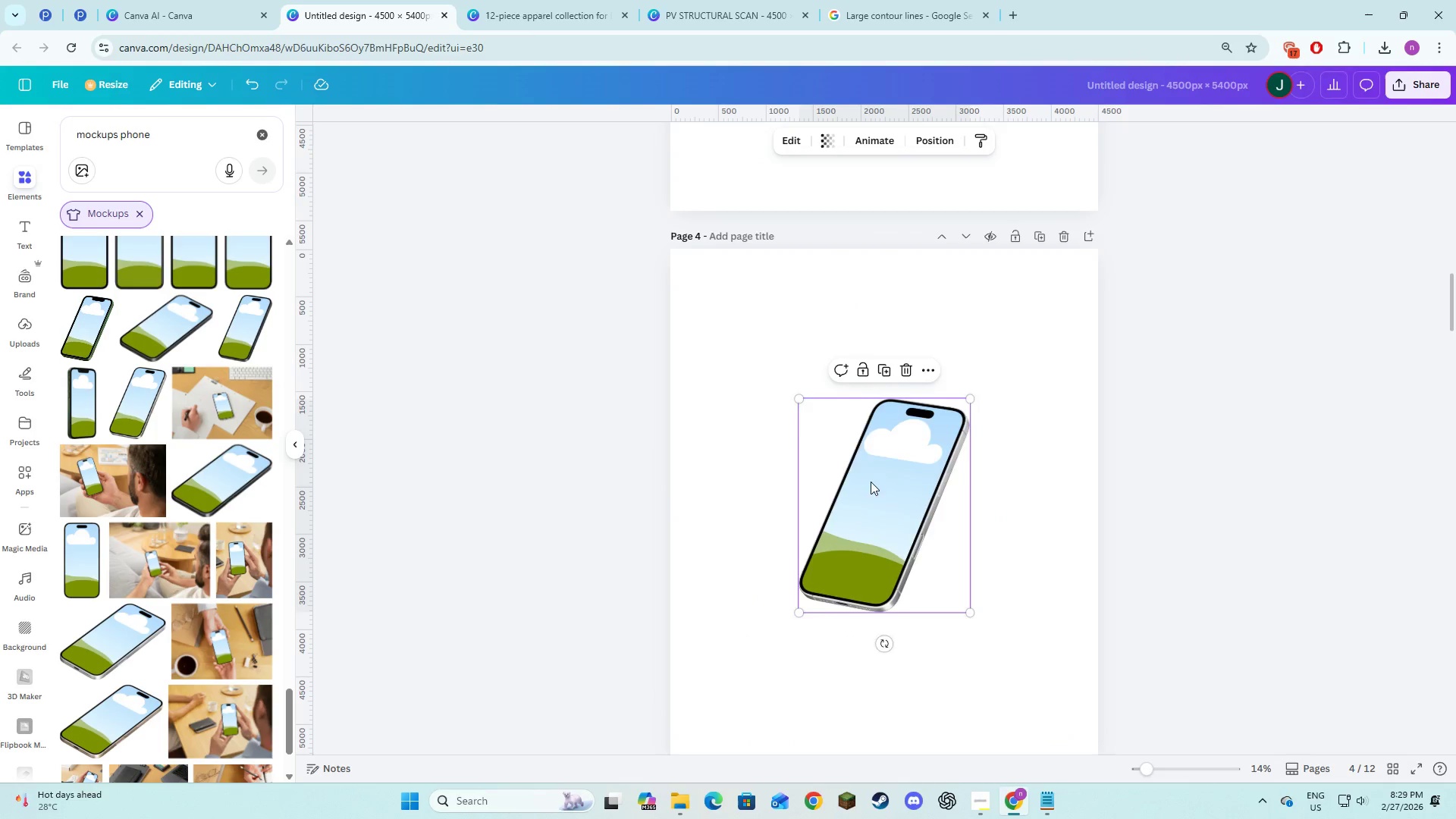 
left_click_drag(start_coordinate=[871, 481], to_coordinate=[746, 333])
 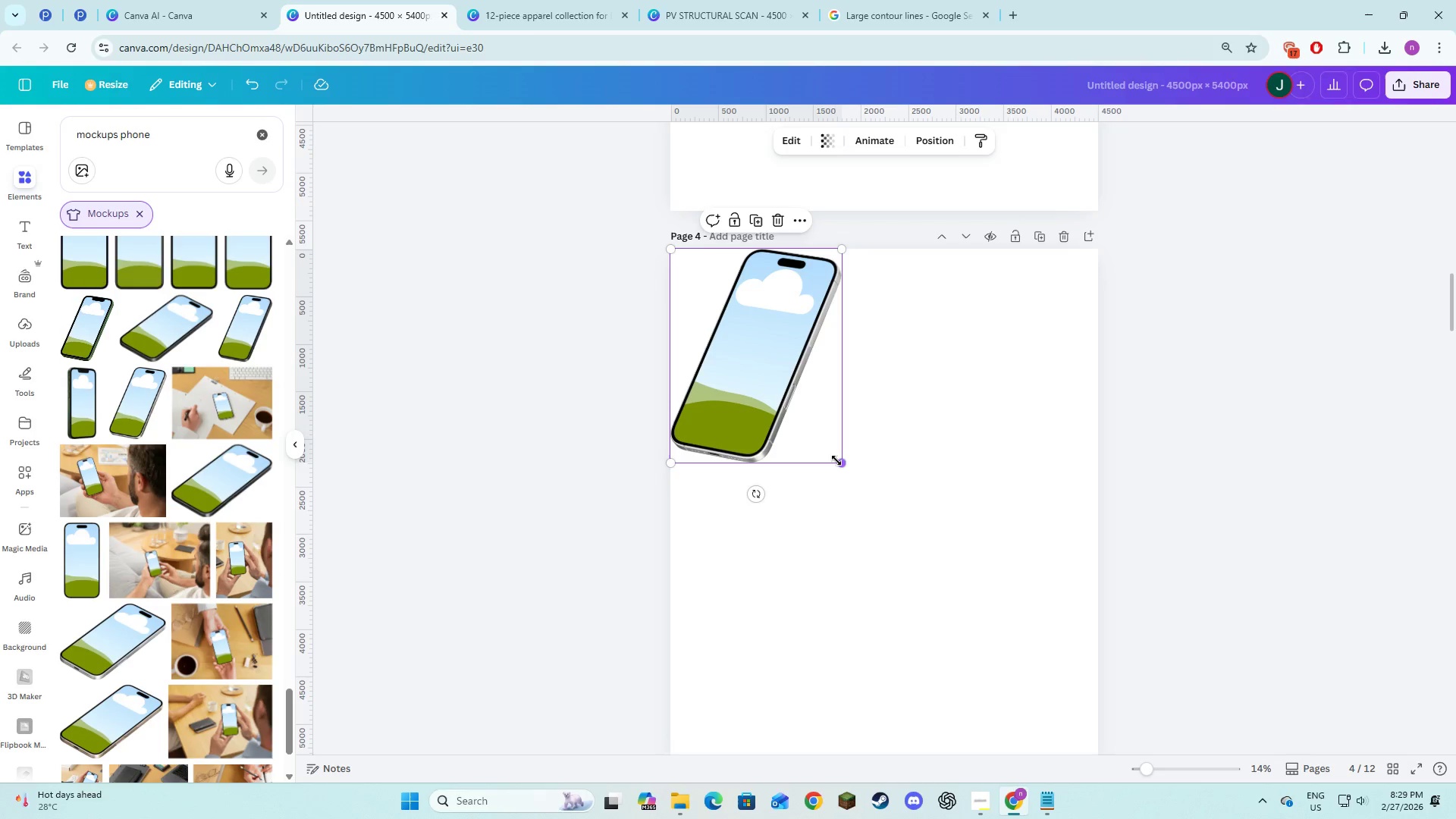 
left_click_drag(start_coordinate=[836, 460], to_coordinate=[955, 625])
 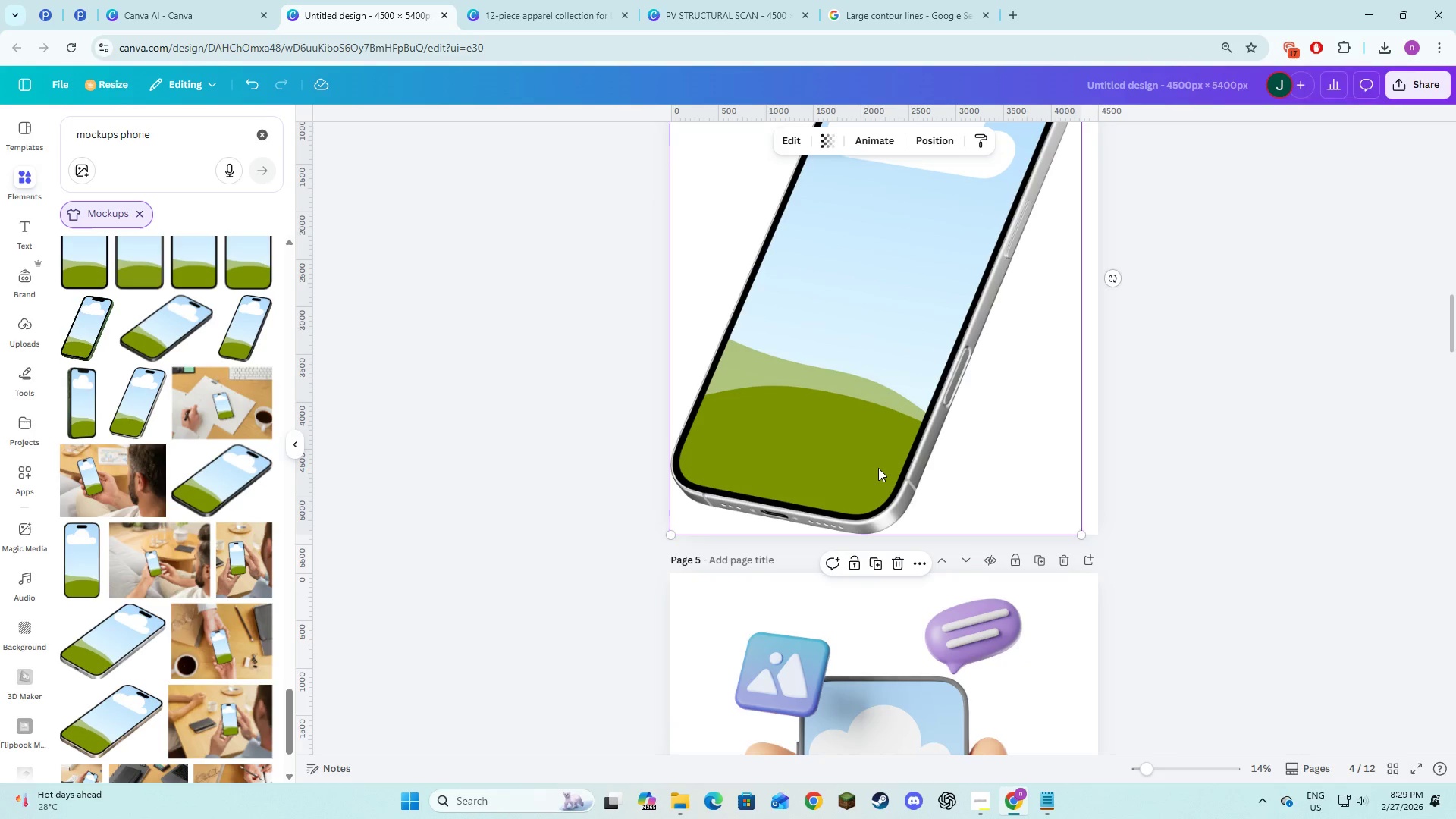 
scroll: coordinate [843, 494], scroll_direction: down, amount: 3.0
 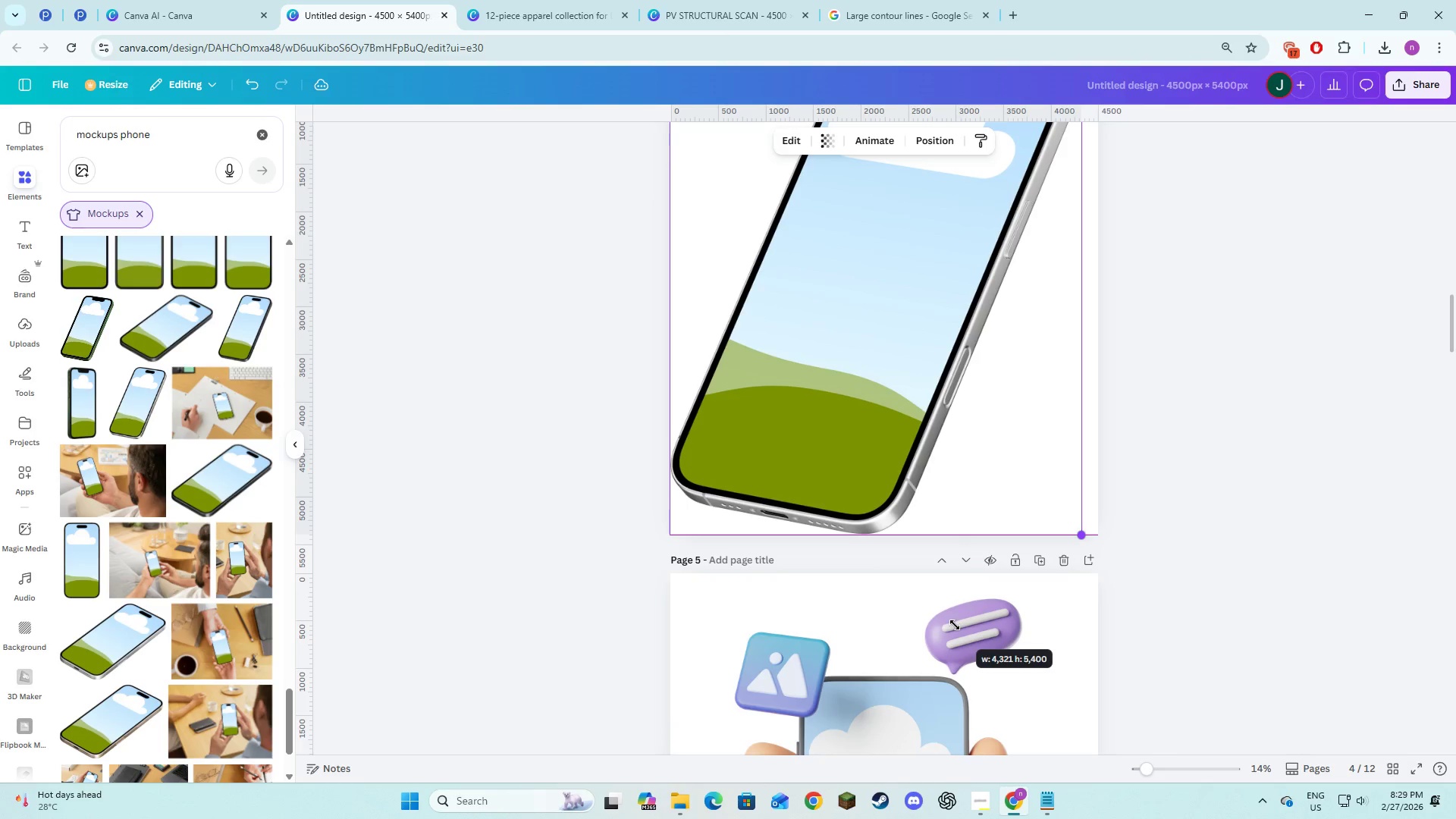 
left_click_drag(start_coordinate=[878, 468], to_coordinate=[884, 469])
 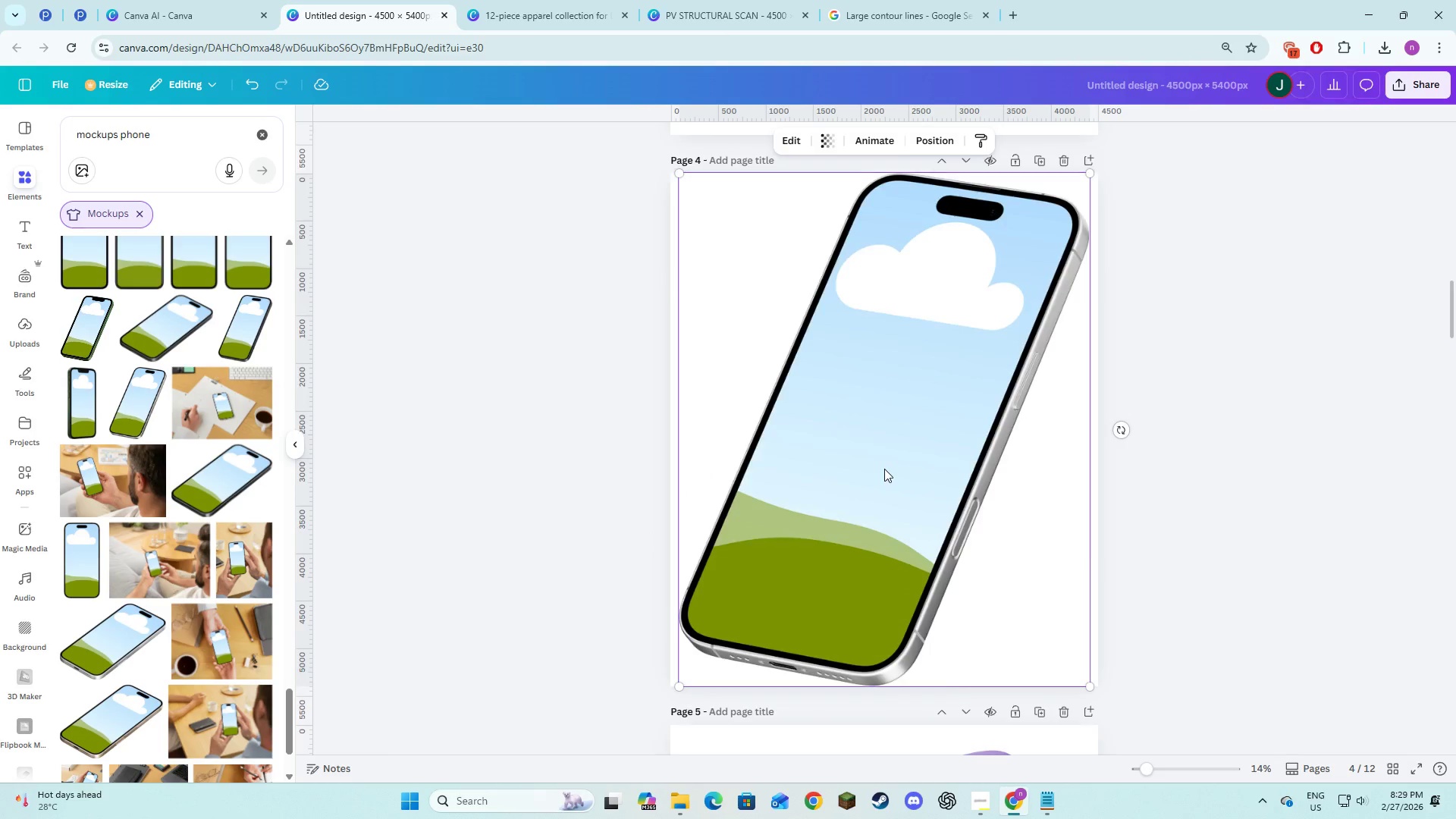 
scroll: coordinate [884, 469], scroll_direction: up, amount: 3.0
 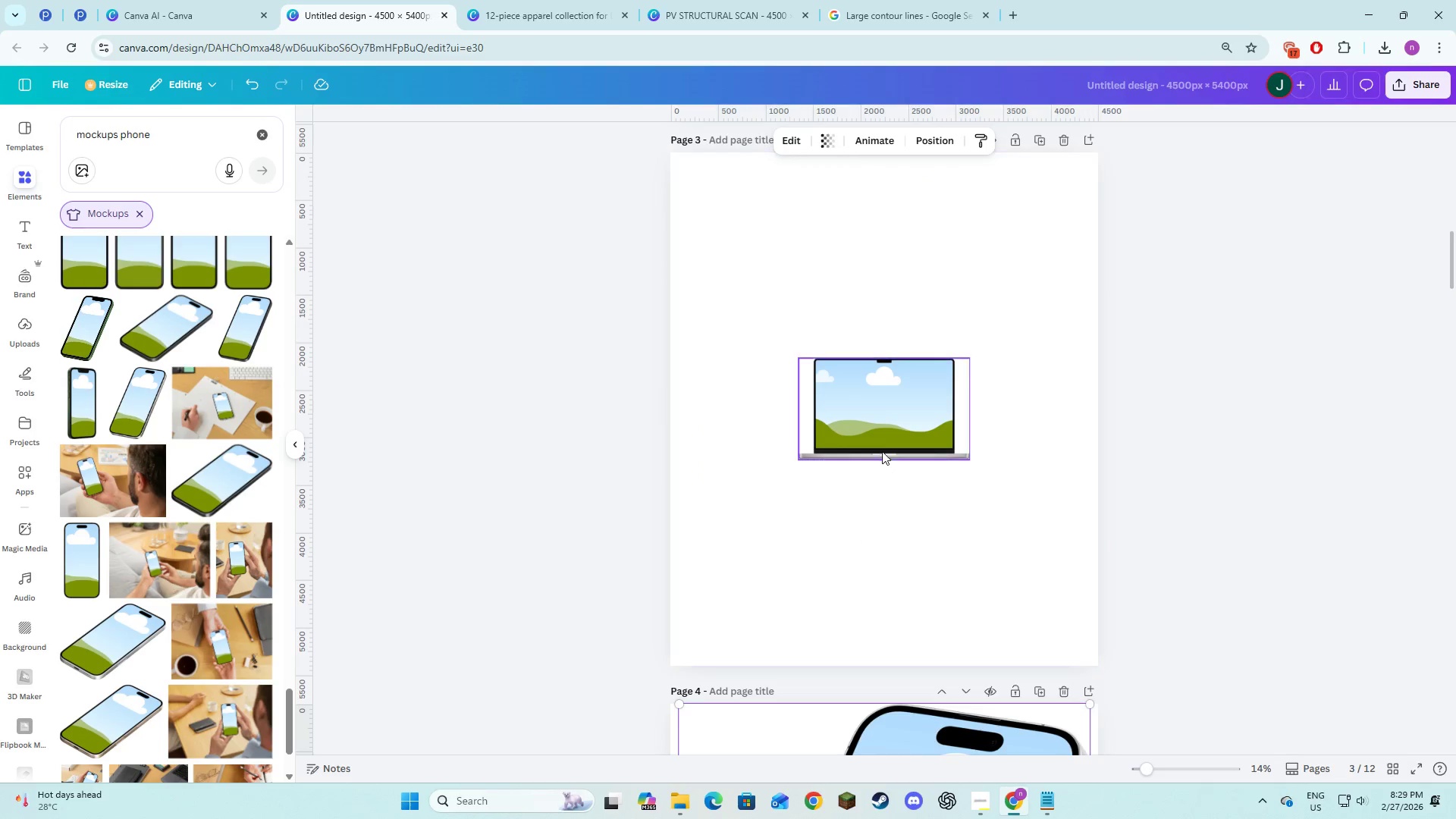 
left_click([880, 438])
 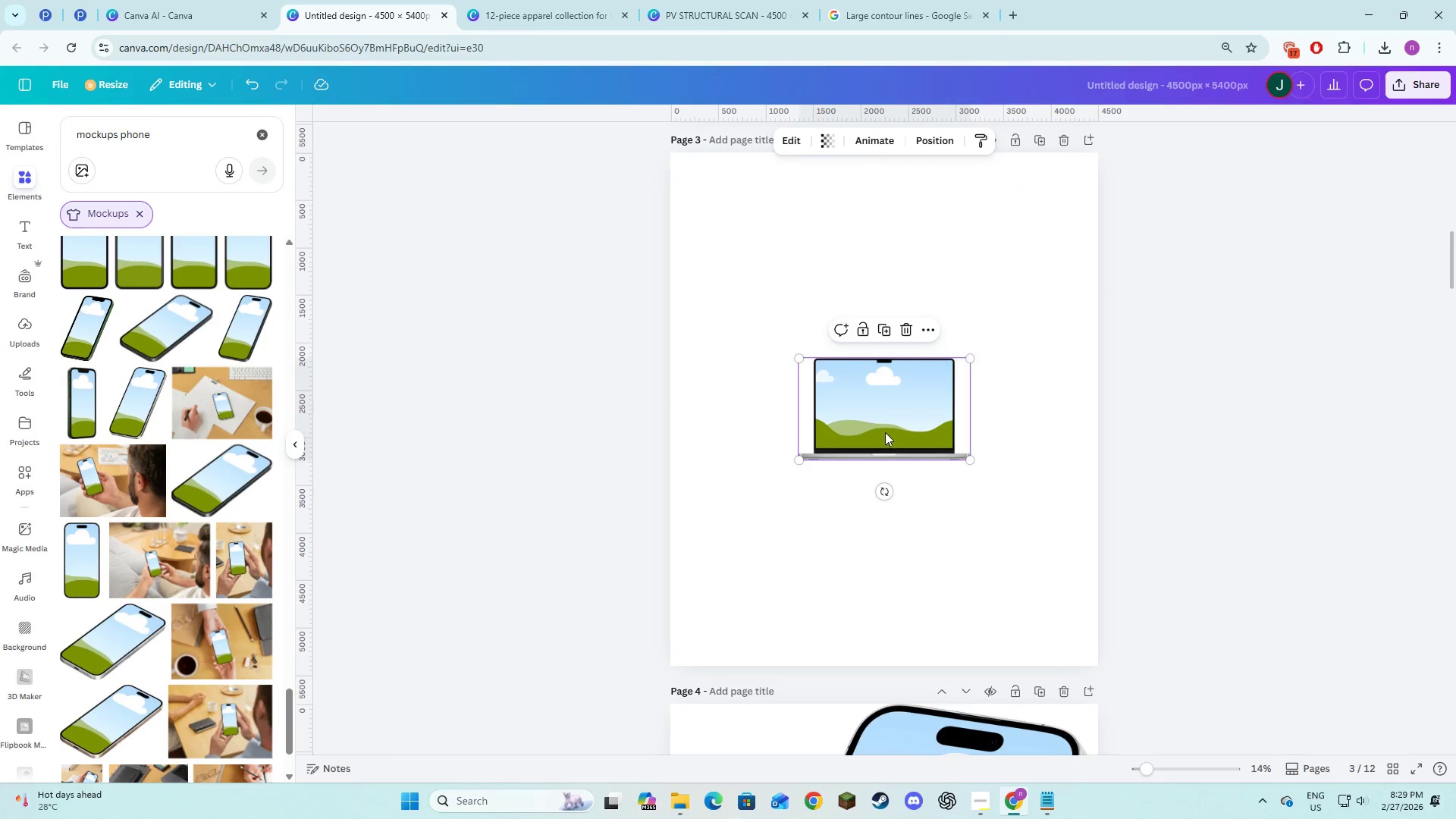 
left_click_drag(start_coordinate=[885, 432], to_coordinate=[758, 261])
 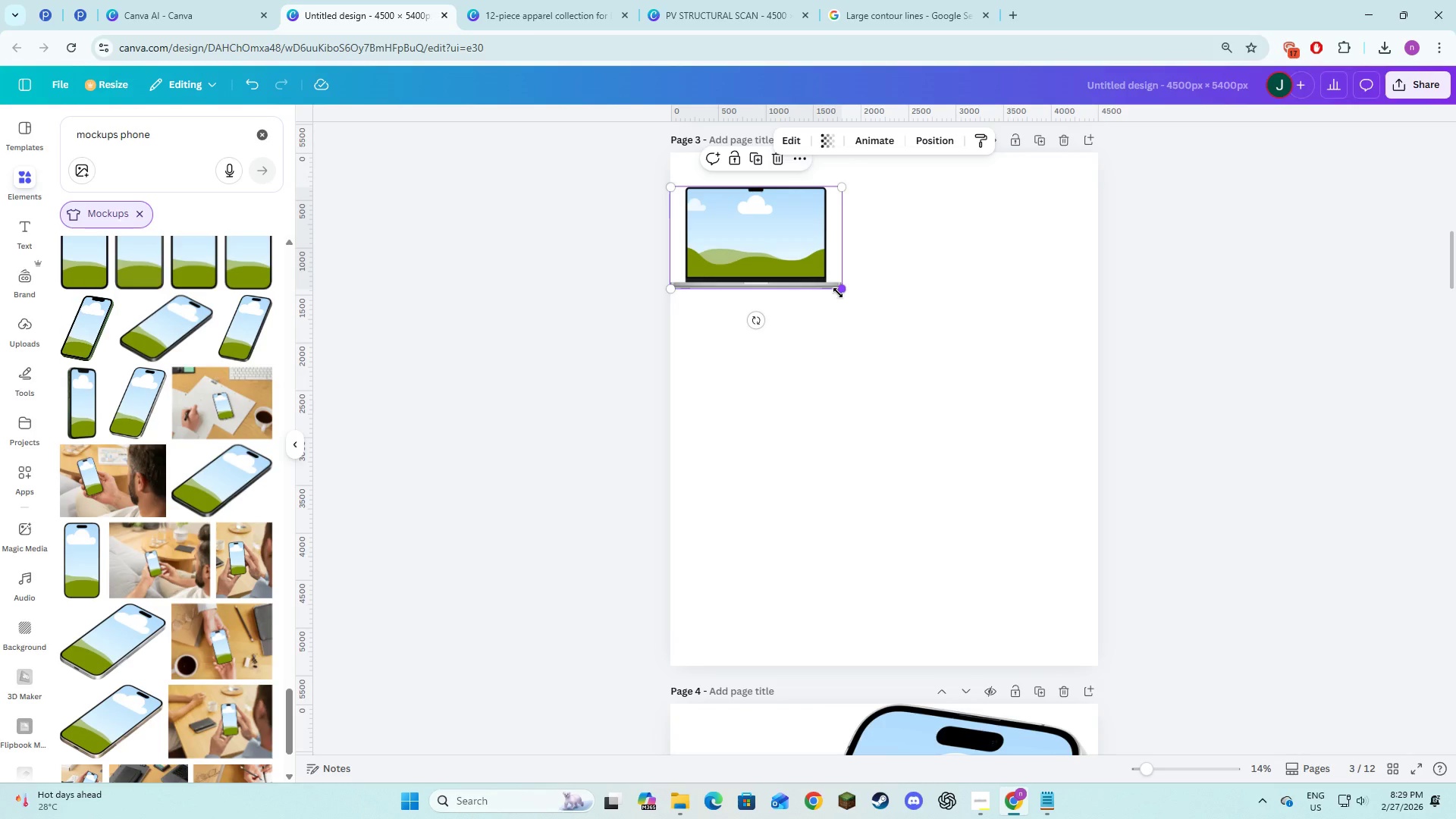 
left_click_drag(start_coordinate=[839, 290], to_coordinate=[1031, 548])
 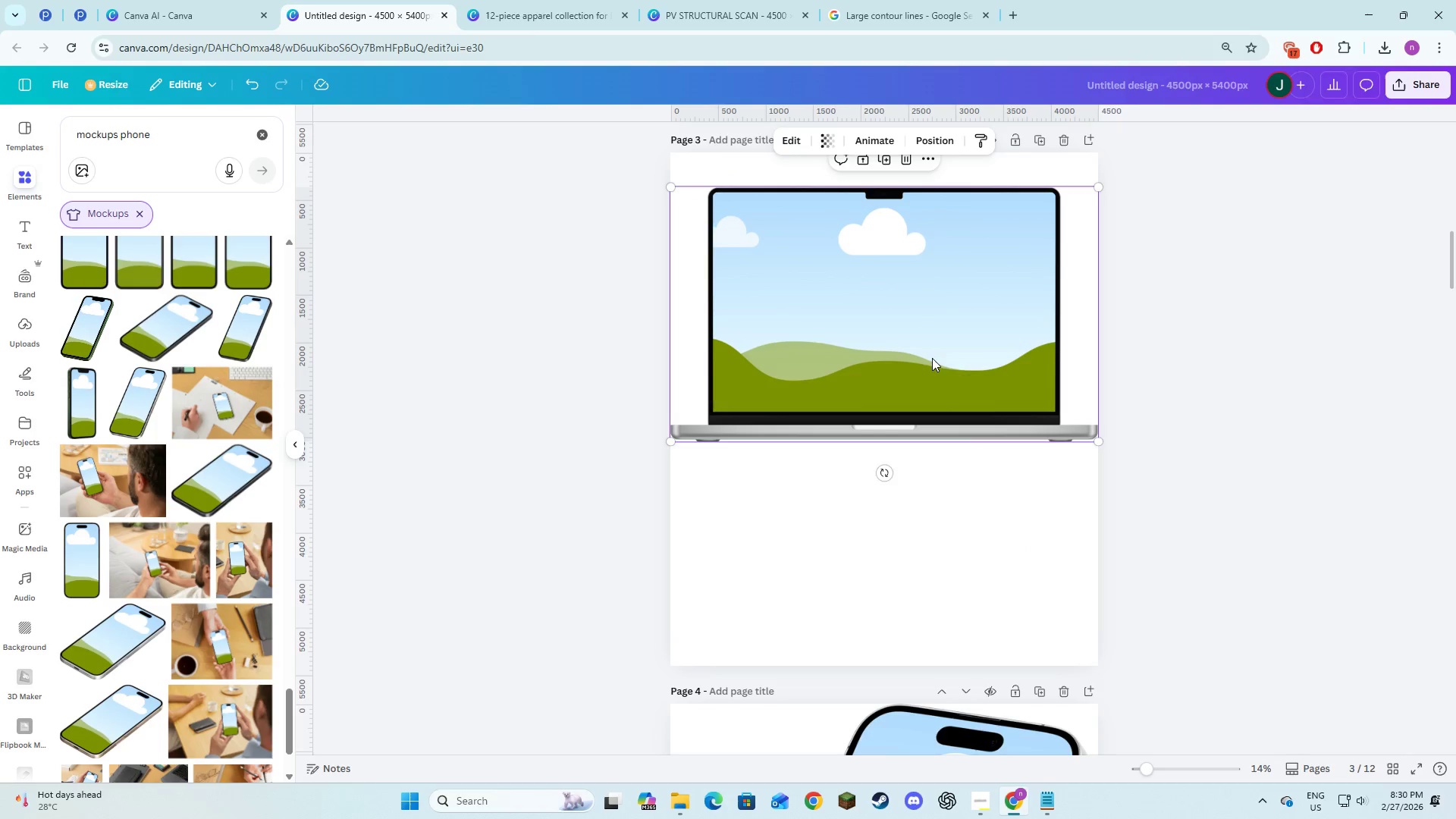 
left_click_drag(start_coordinate=[932, 358], to_coordinate=[930, 457])
 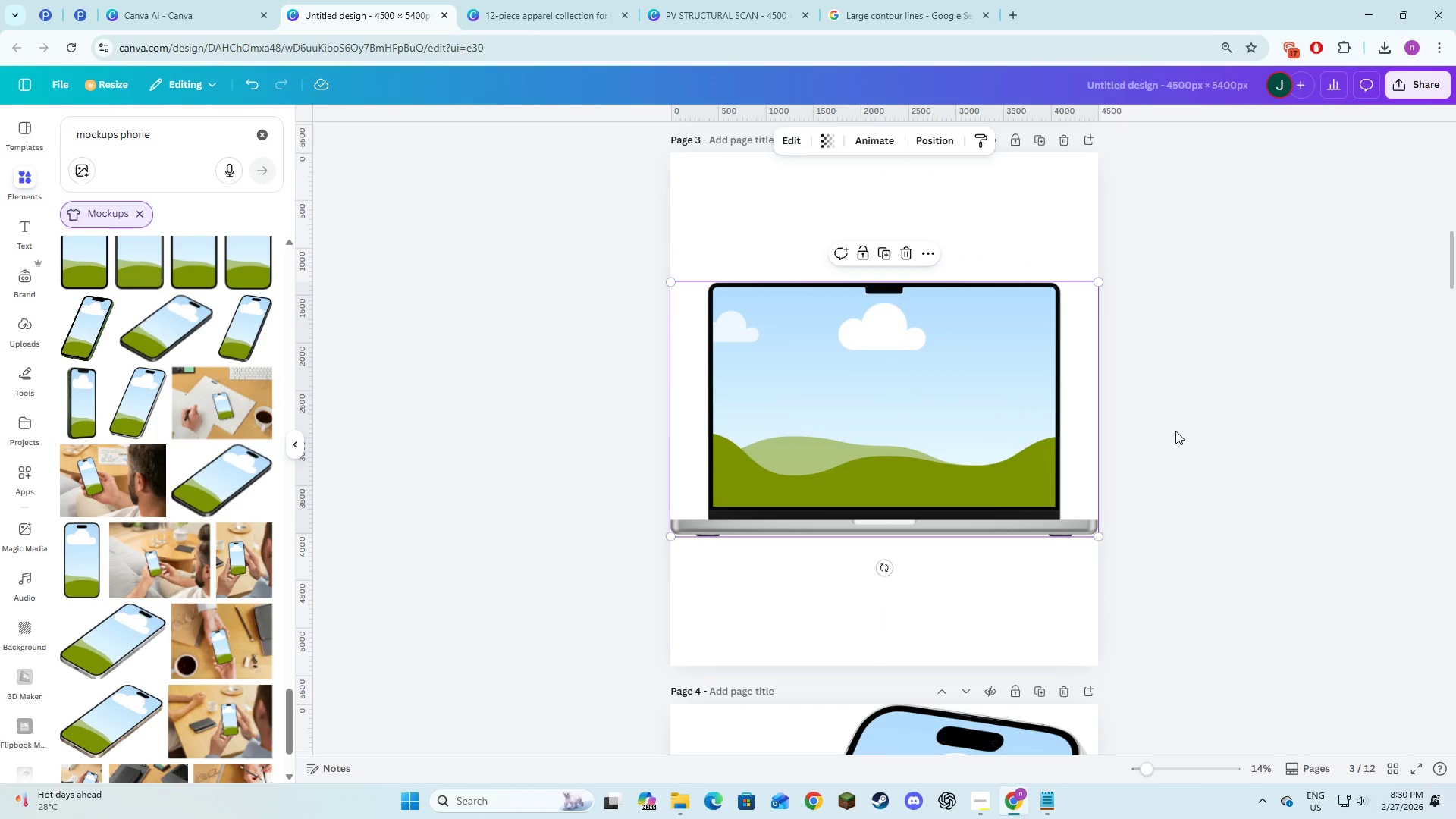 
left_click([1176, 431])
 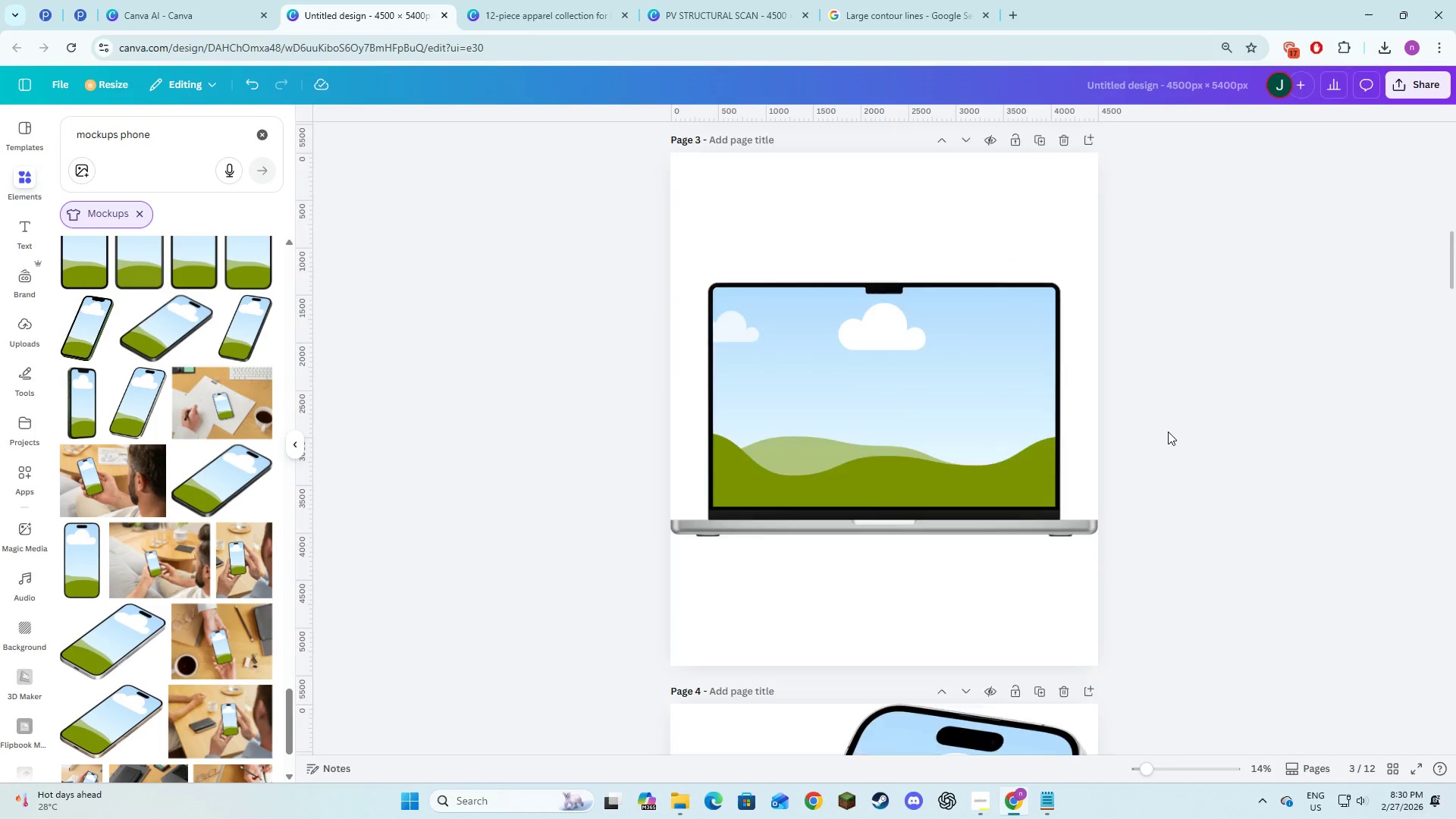 
left_click([905, 318])
 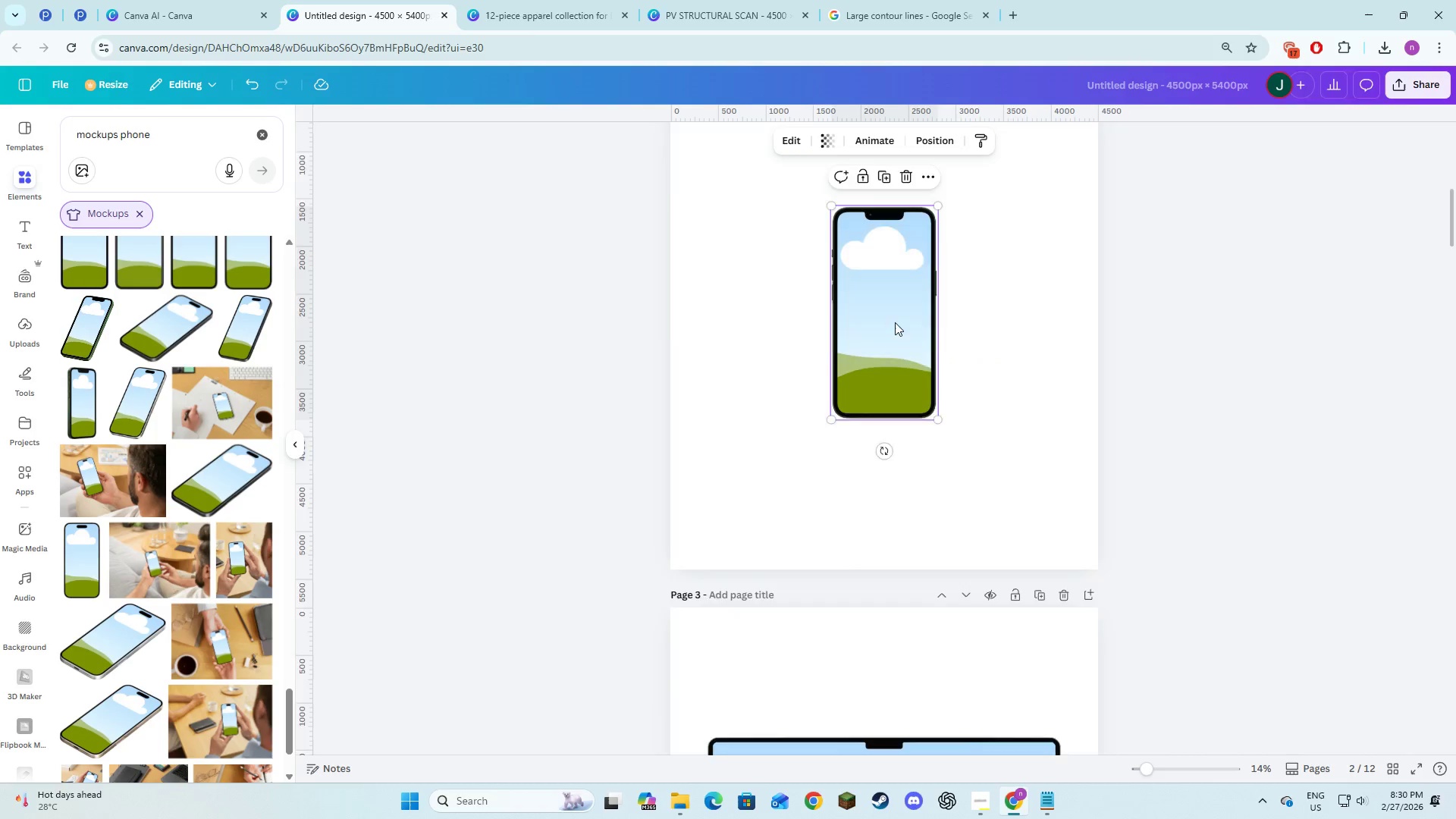 
scroll: coordinate [895, 322], scroll_direction: up, amount: 8.0
 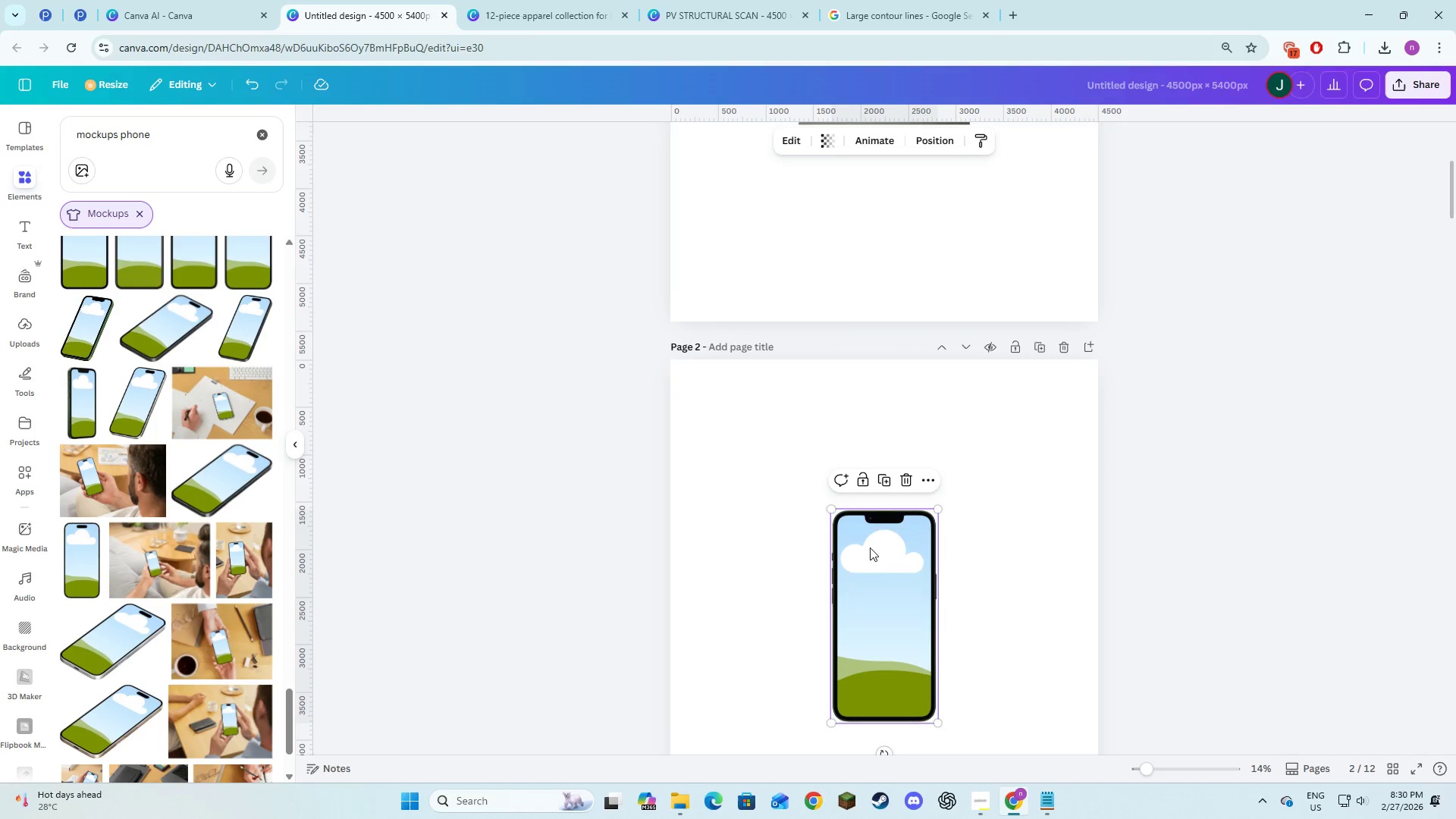 
left_click_drag(start_coordinate=[868, 552], to_coordinate=[708, 406])
 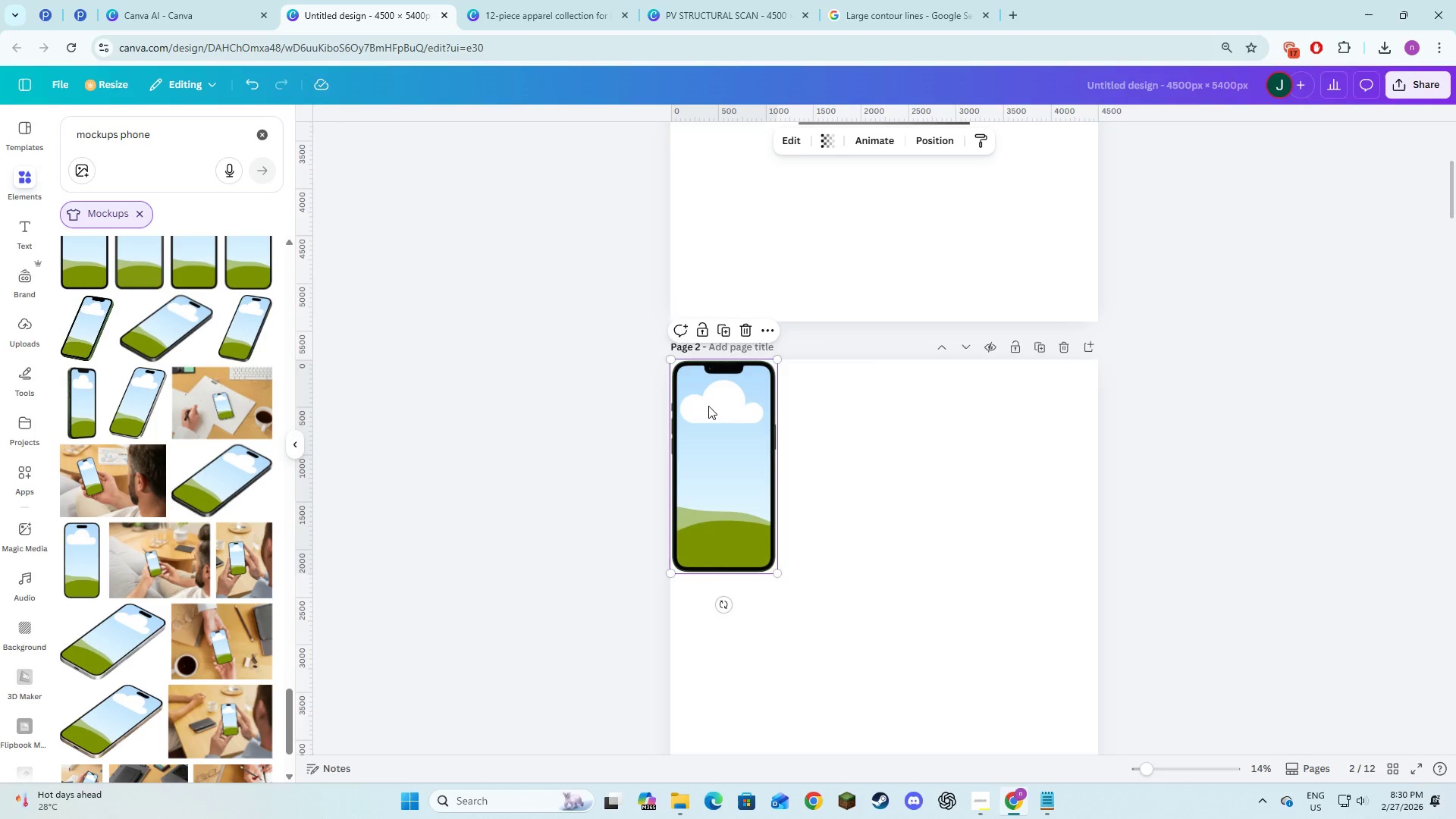 
scroll: coordinate [708, 406], scroll_direction: down, amount: 2.0
 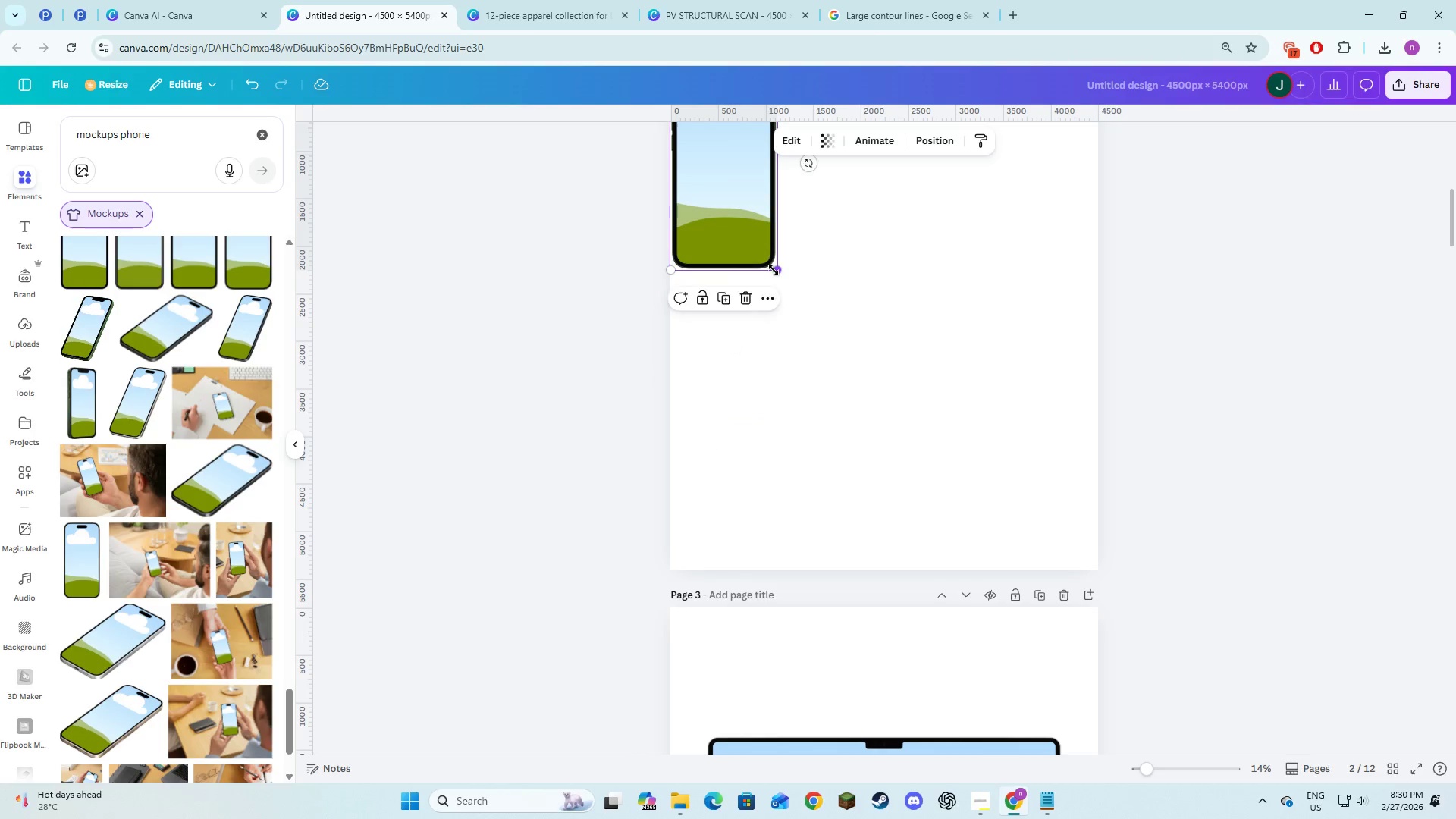 
left_click_drag(start_coordinate=[774, 270], to_coordinate=[924, 566])
 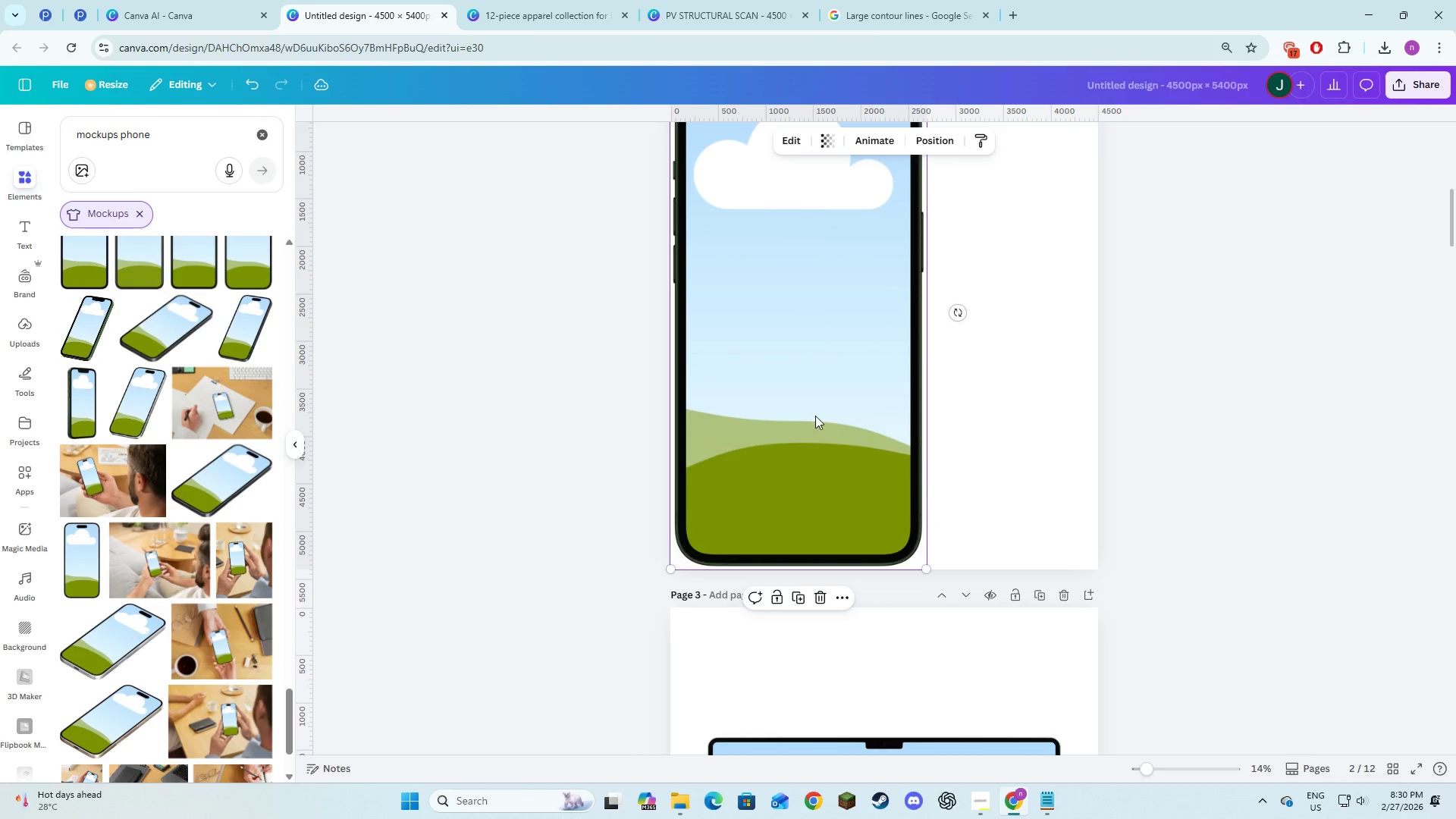 
left_click_drag(start_coordinate=[815, 416], to_coordinate=[898, 413])
 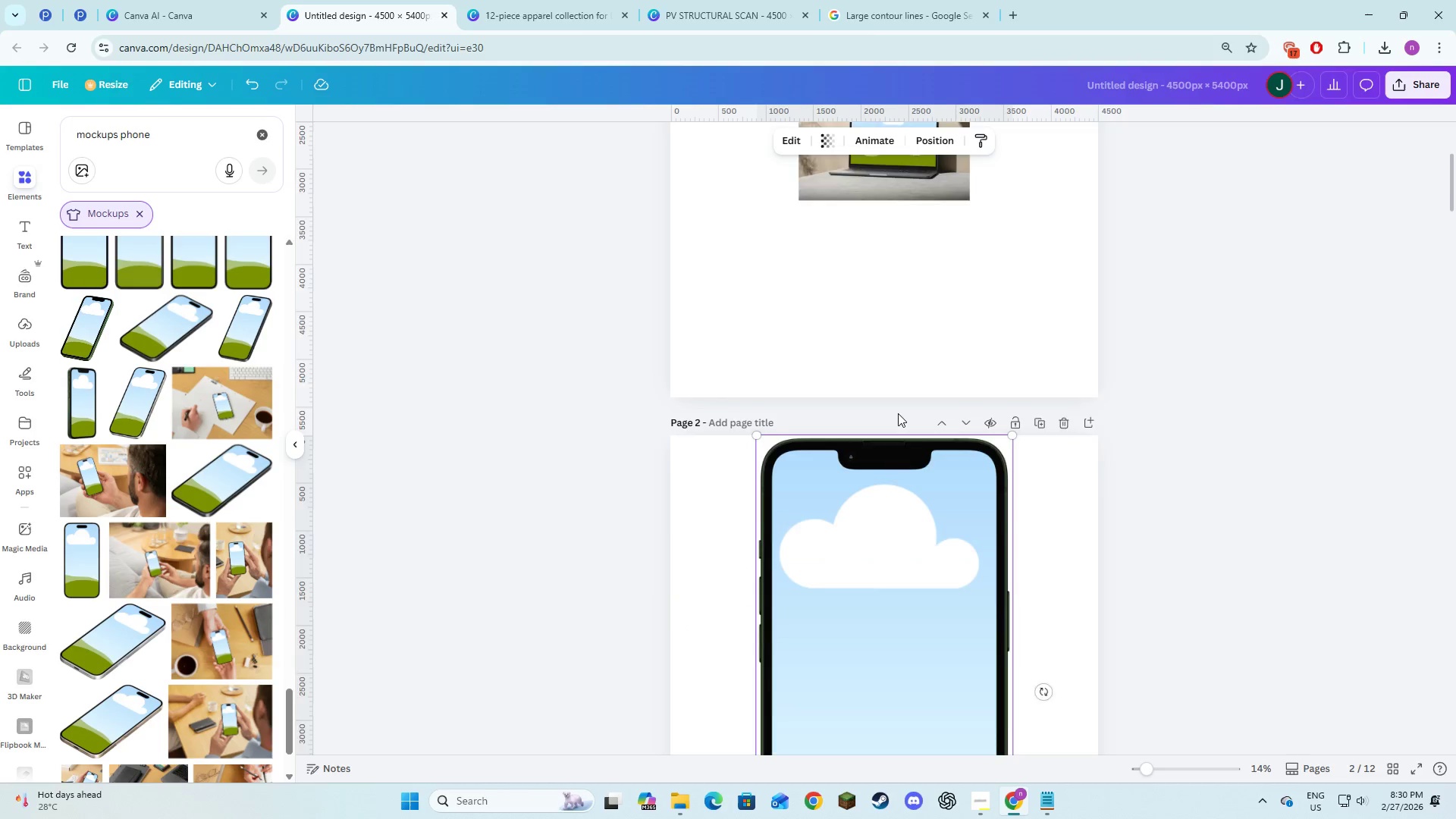 
scroll: coordinate [898, 413], scroll_direction: up, amount: 3.0
 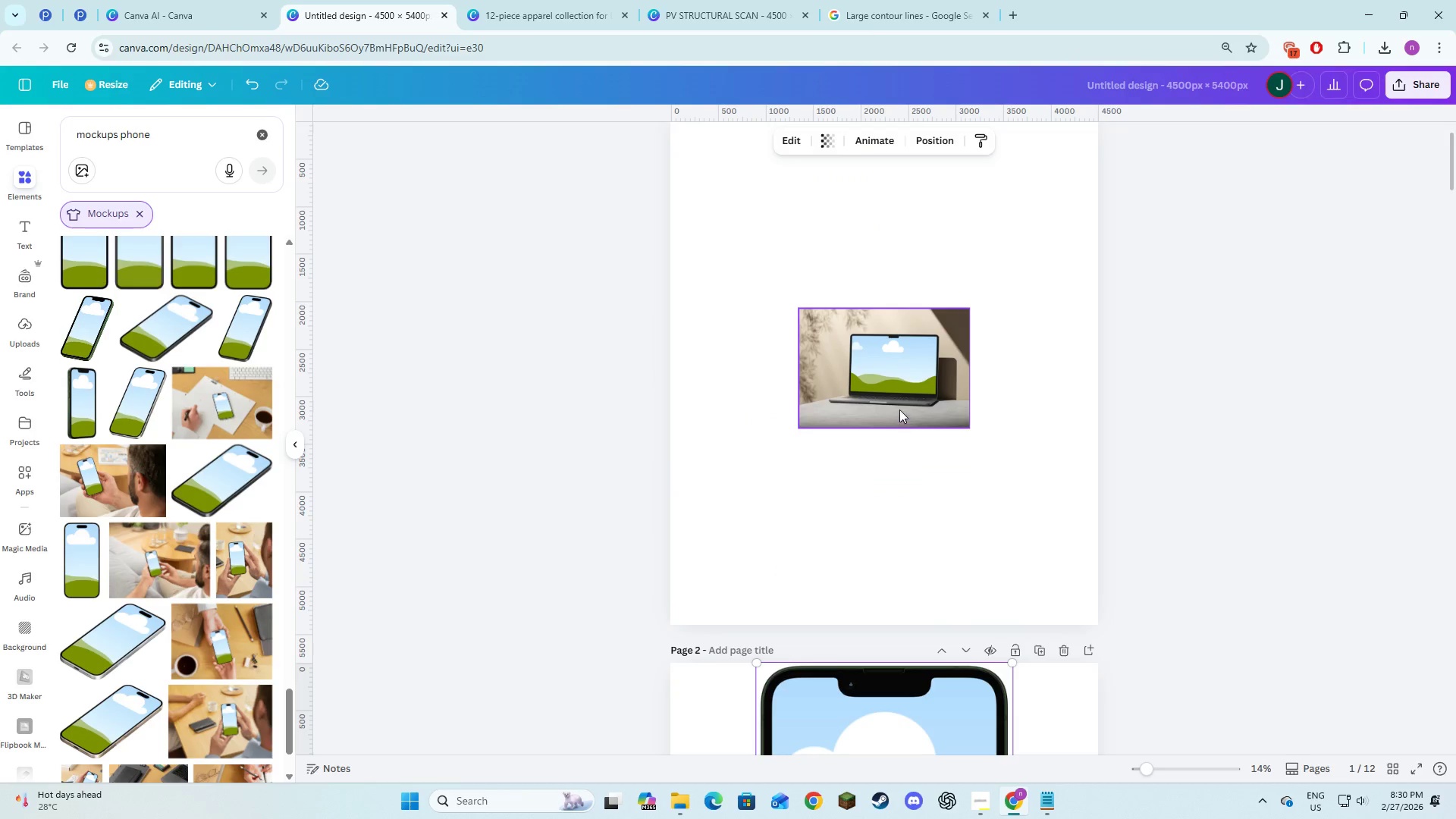 
left_click([901, 388])
 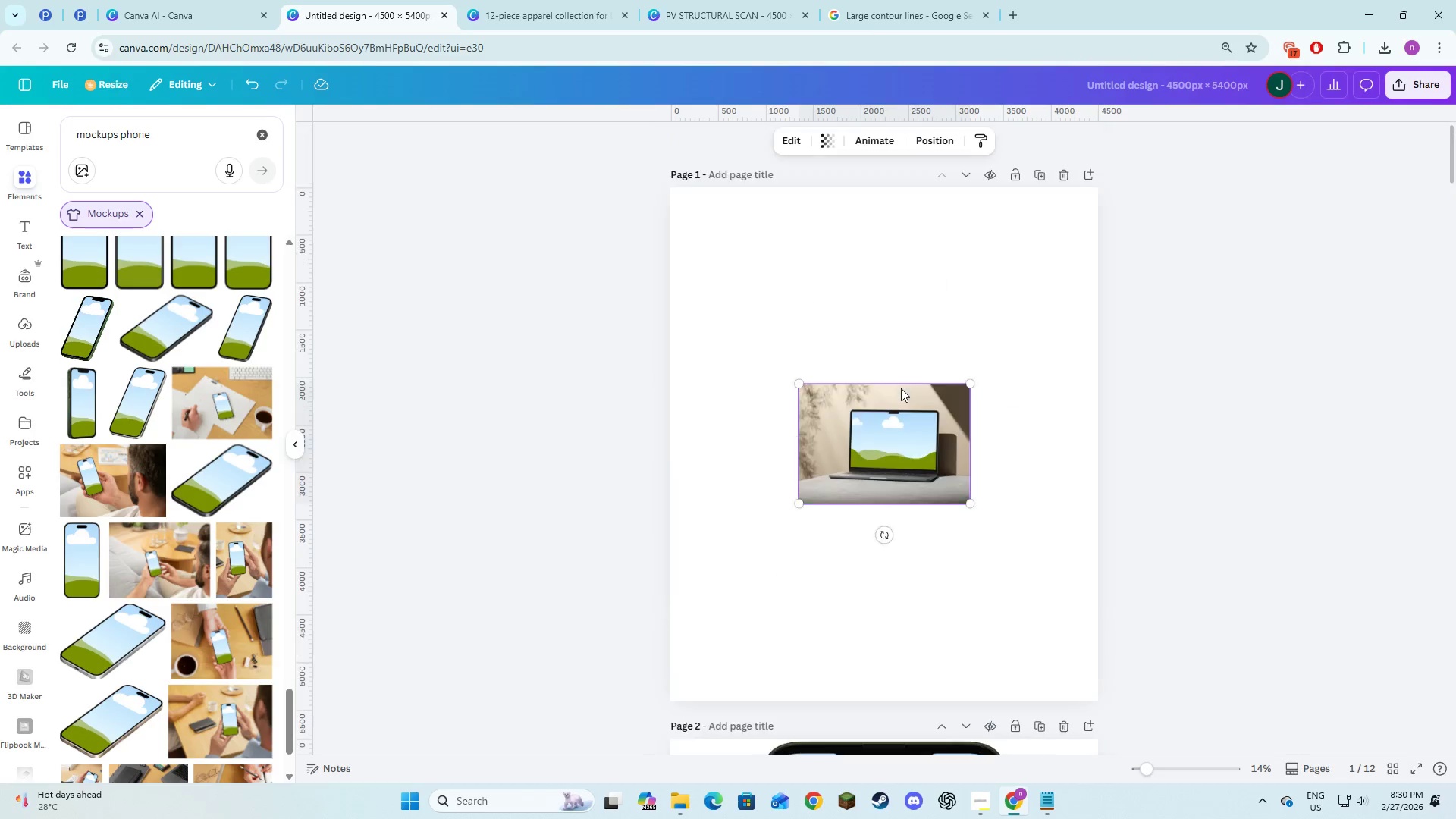 
left_click_drag(start_coordinate=[901, 449], to_coordinate=[774, 340])
 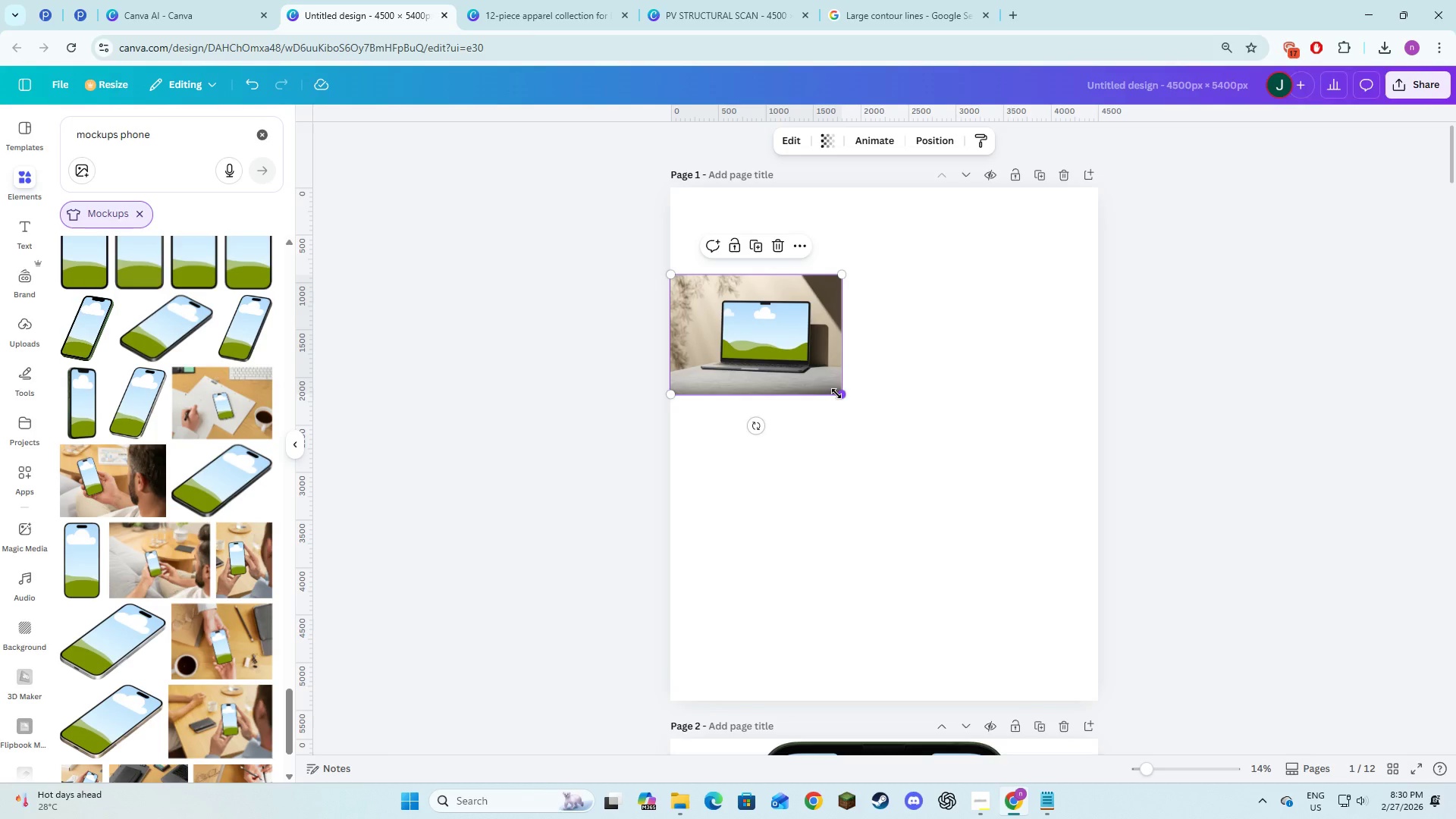 
scroll: coordinate [901, 388], scroll_direction: up, amount: 1.0
 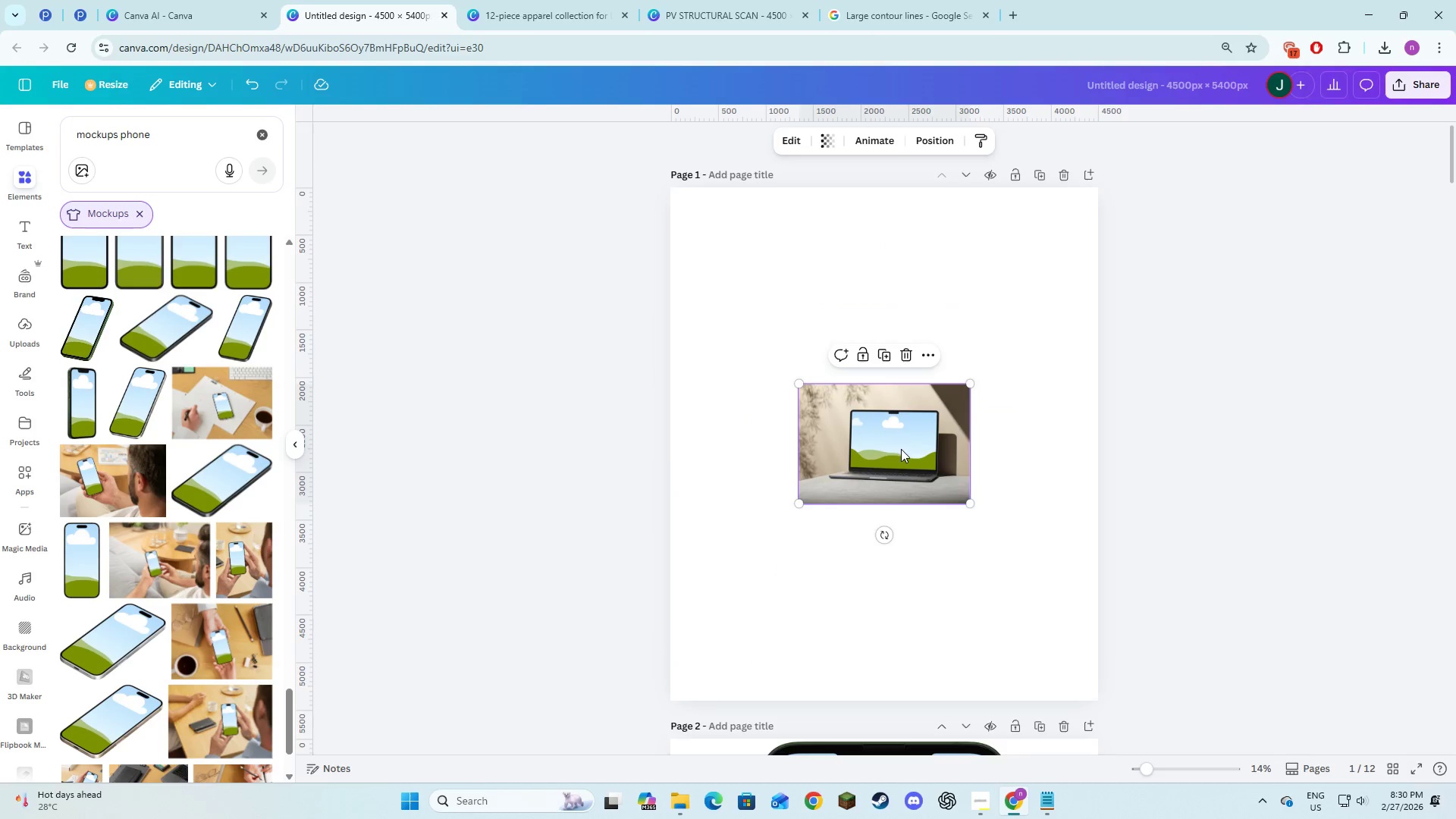 
left_click_drag(start_coordinate=[836, 394], to_coordinate=[1035, 650])
 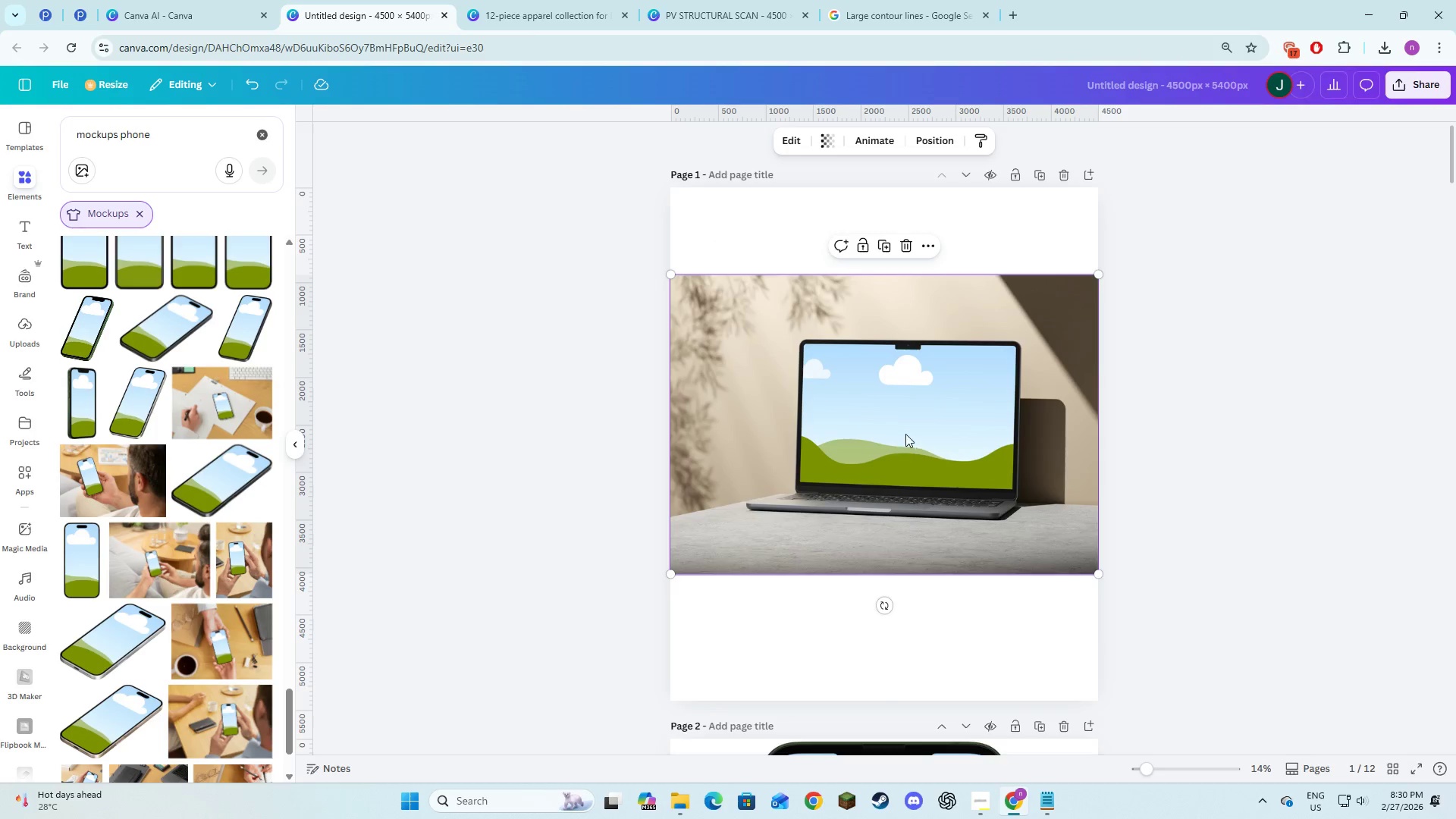 
left_click_drag(start_coordinate=[905, 433], to_coordinate=[906, 450])
 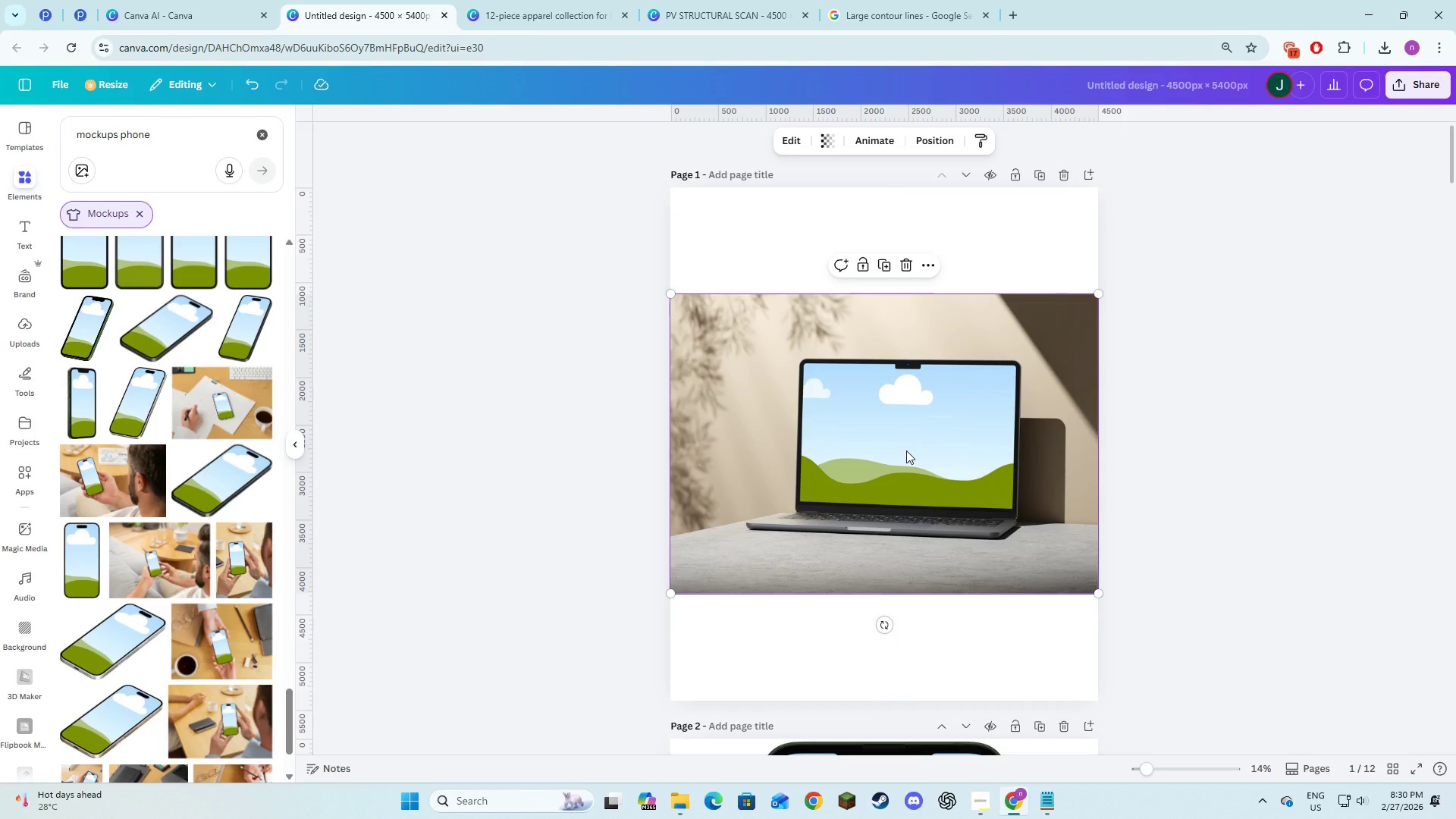 
scroll: coordinate [906, 450], scroll_direction: up, amount: 5.0
 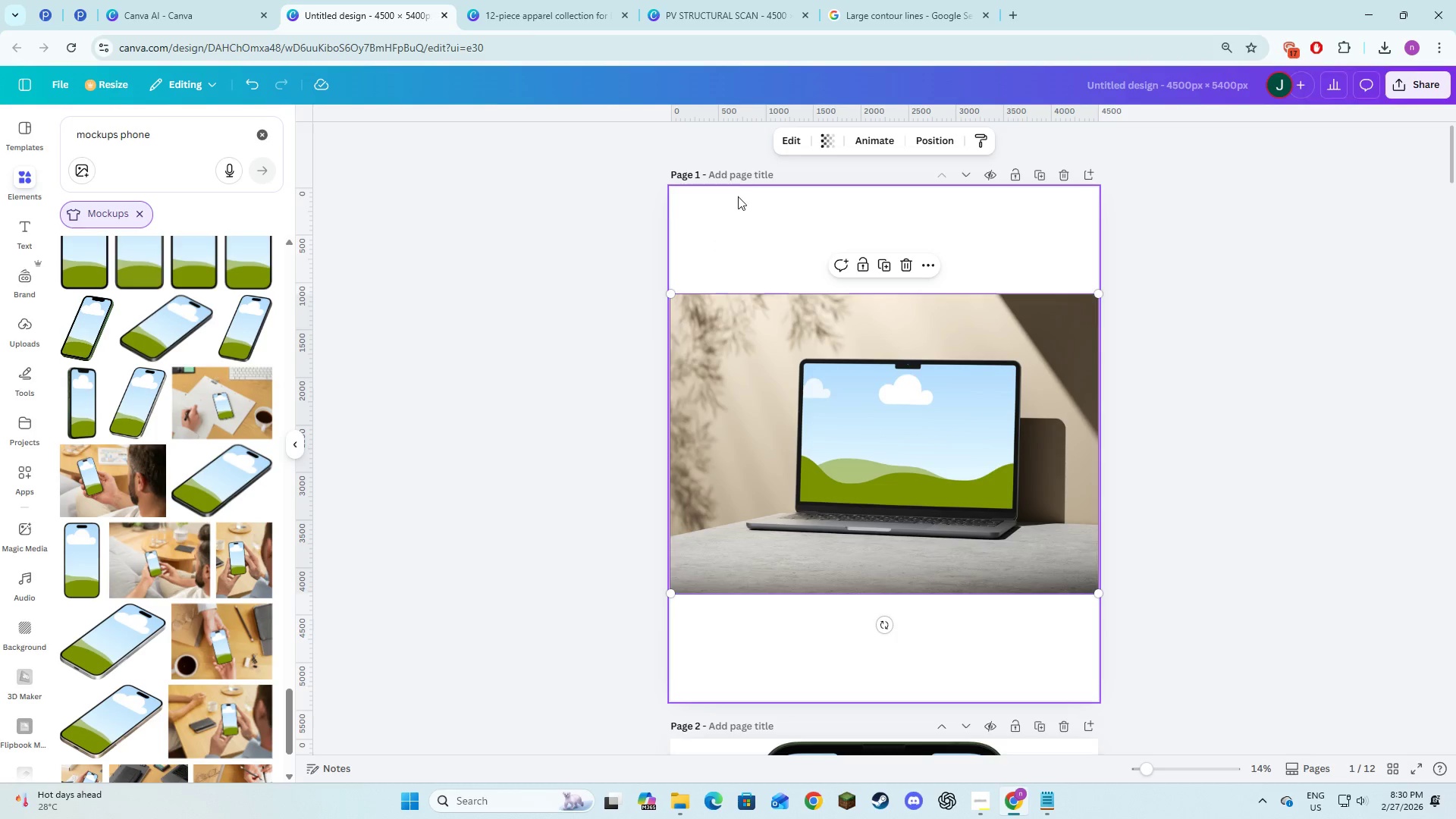 
left_click([735, 174])
 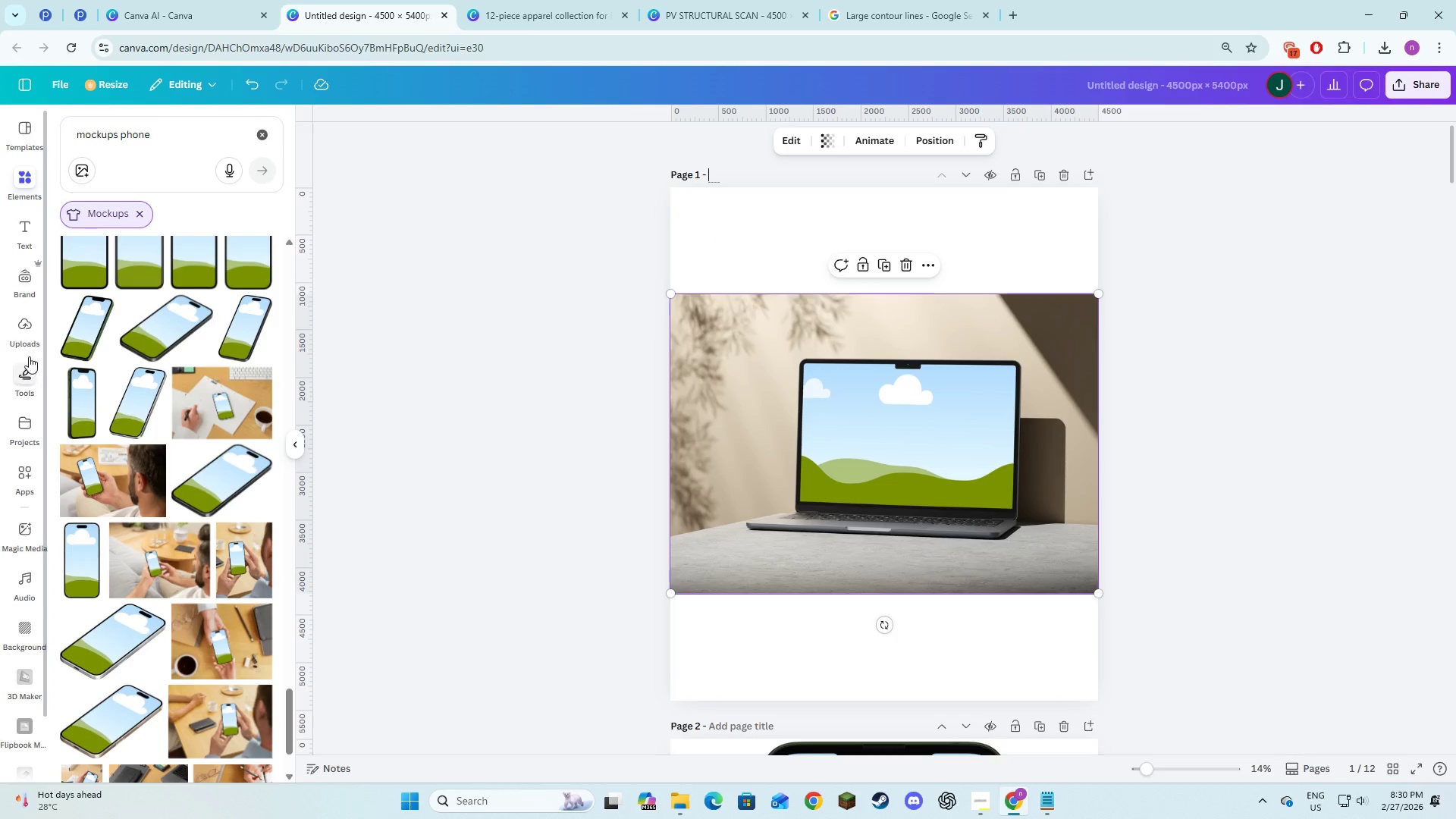 
left_click([27, 342])
 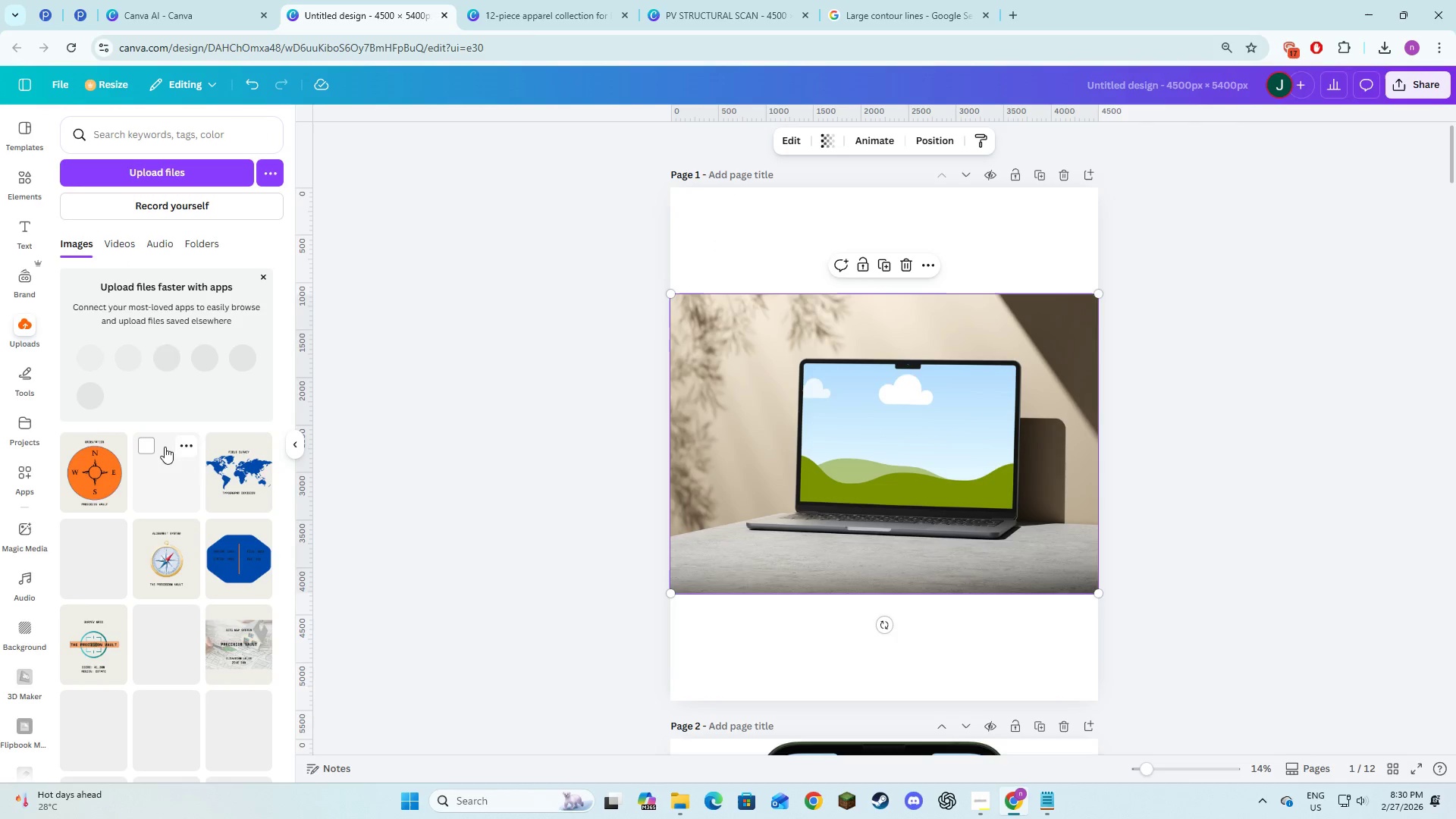 
scroll: coordinate [174, 541], scroll_direction: down, amount: 6.0
 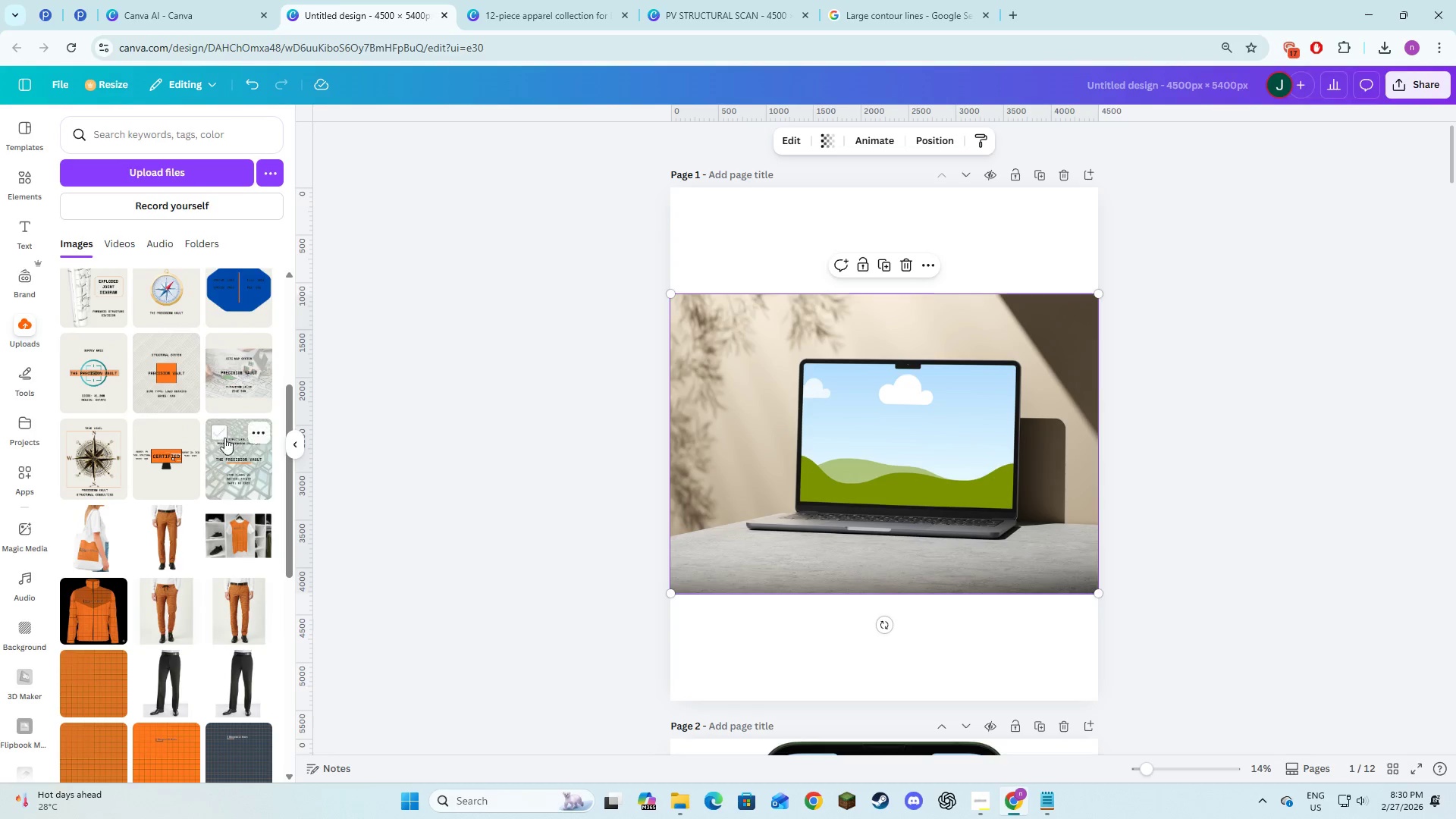 
left_click_drag(start_coordinate=[245, 461], to_coordinate=[811, 438])
 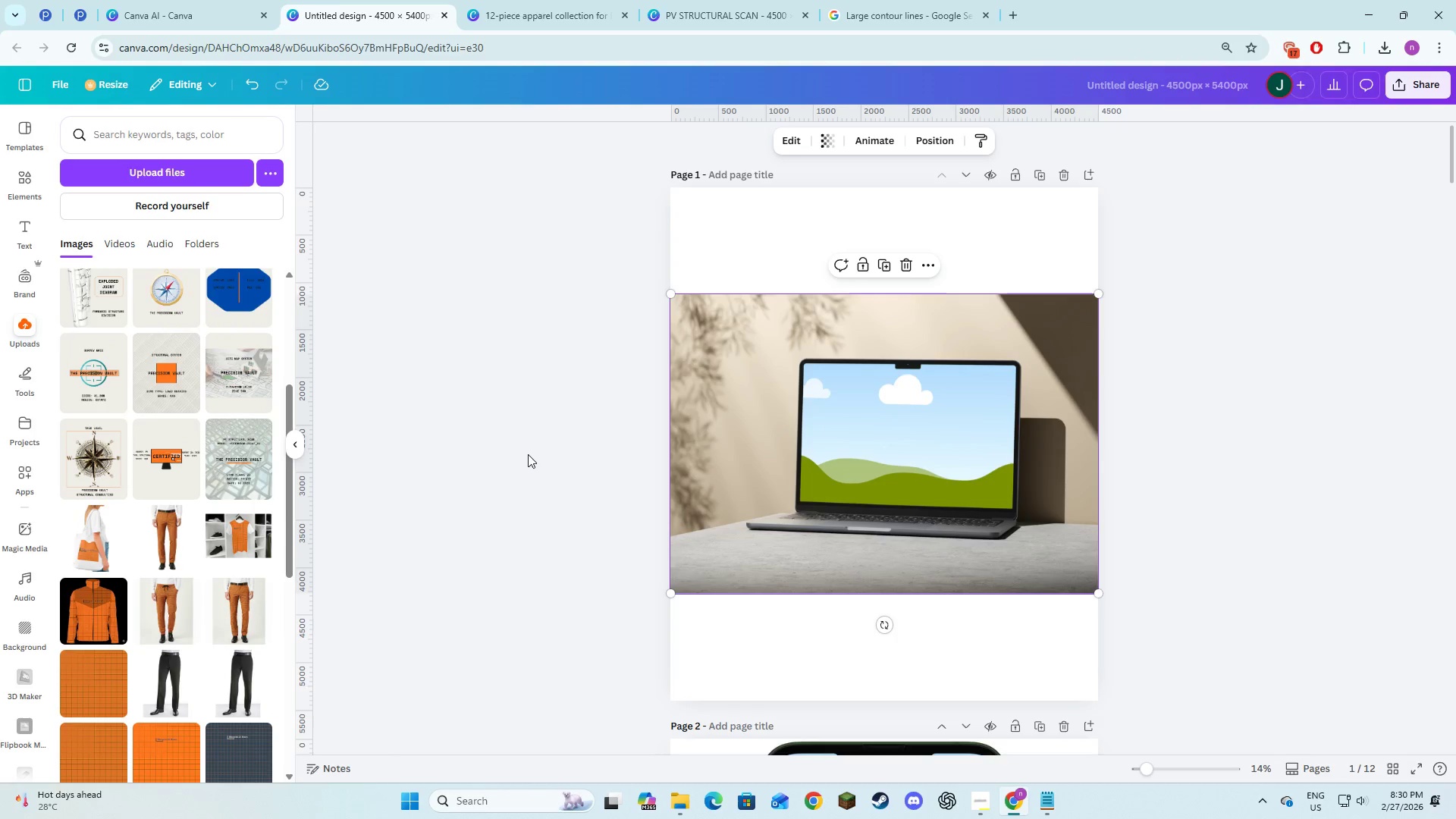 
scroll: coordinate [941, 551], scroll_direction: down, amount: 5.0
 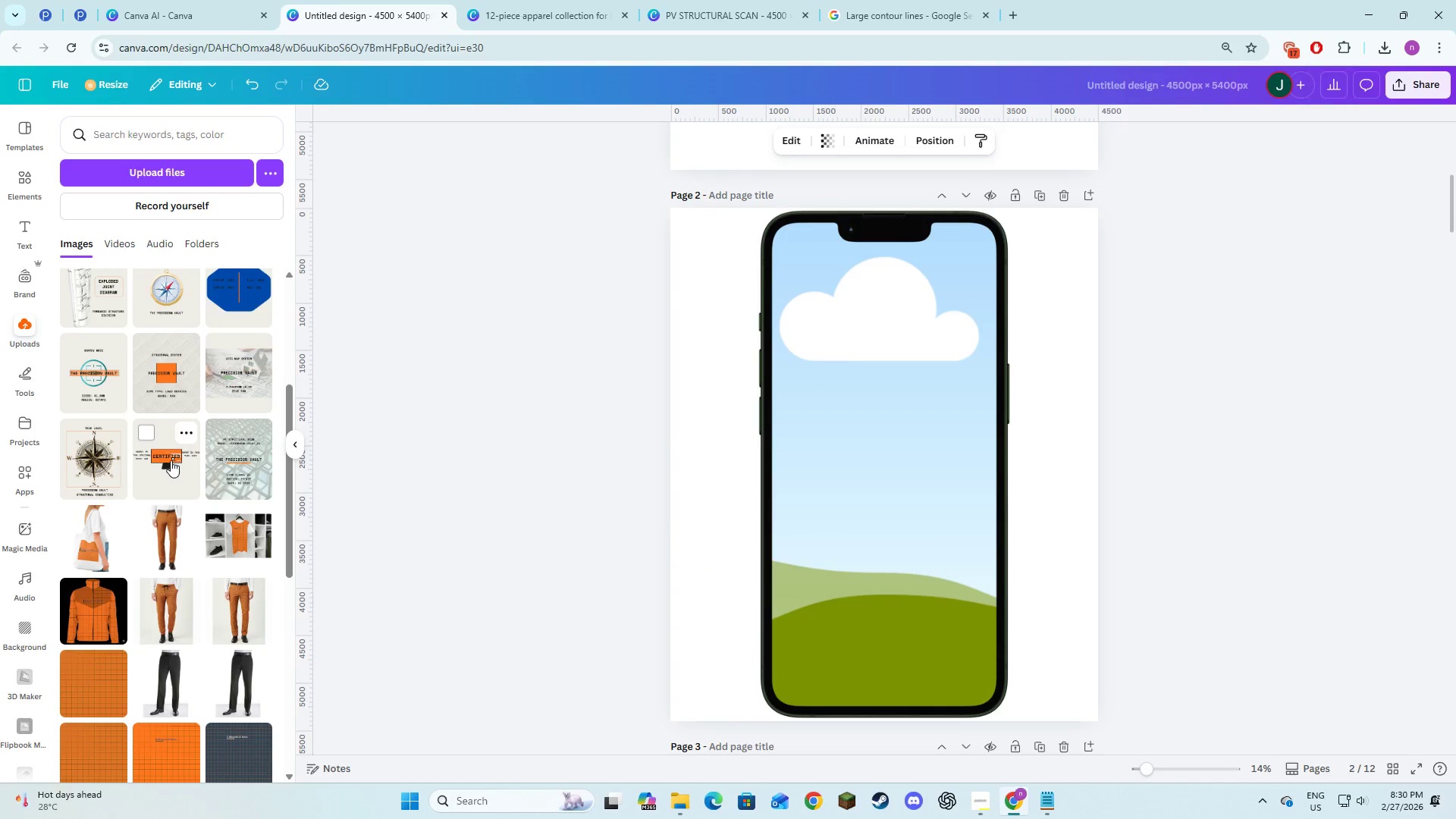 
left_click_drag(start_coordinate=[171, 460], to_coordinate=[818, 477])
 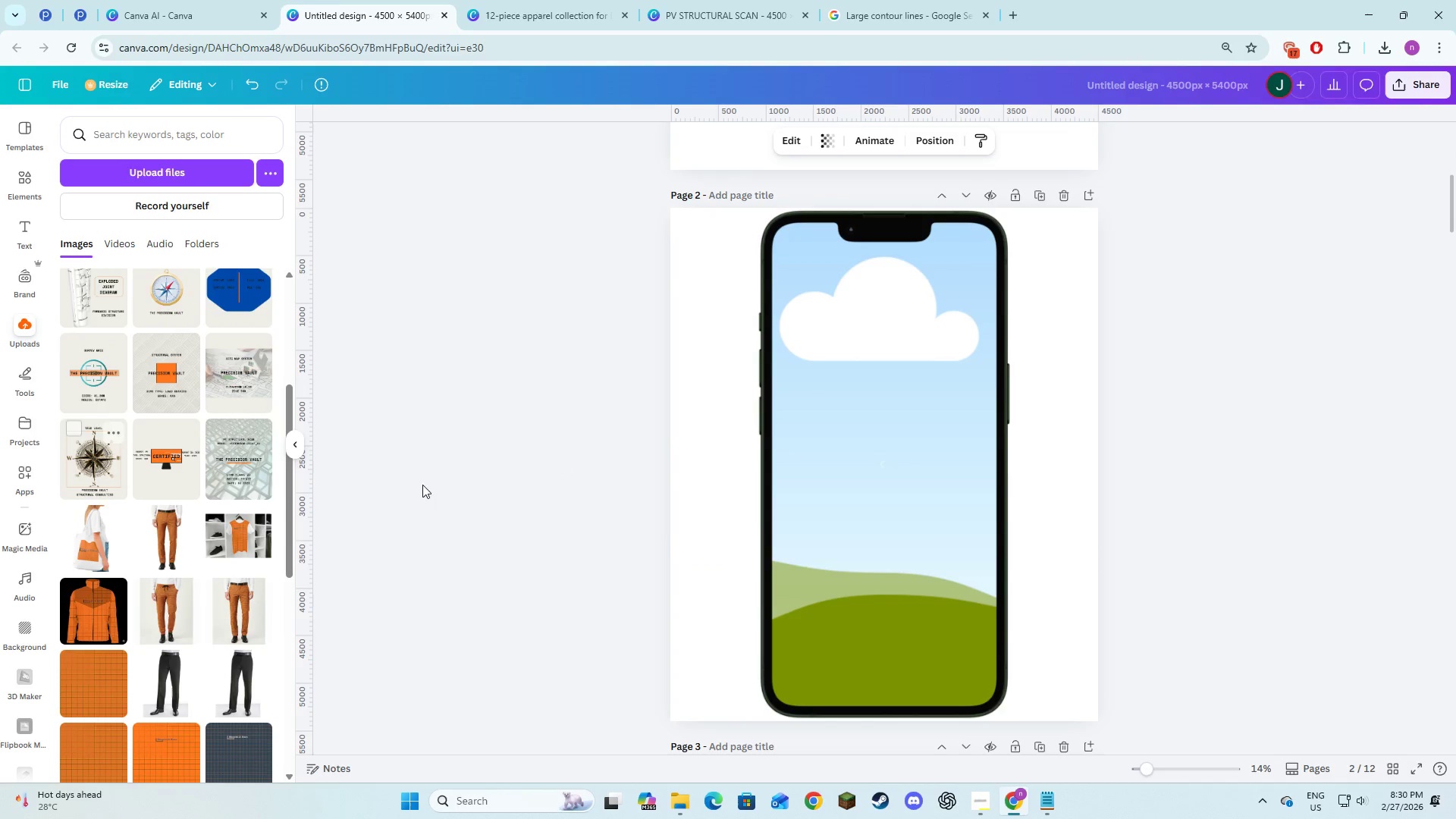 
scroll: coordinate [515, 472], scroll_direction: down, amount: 4.0
 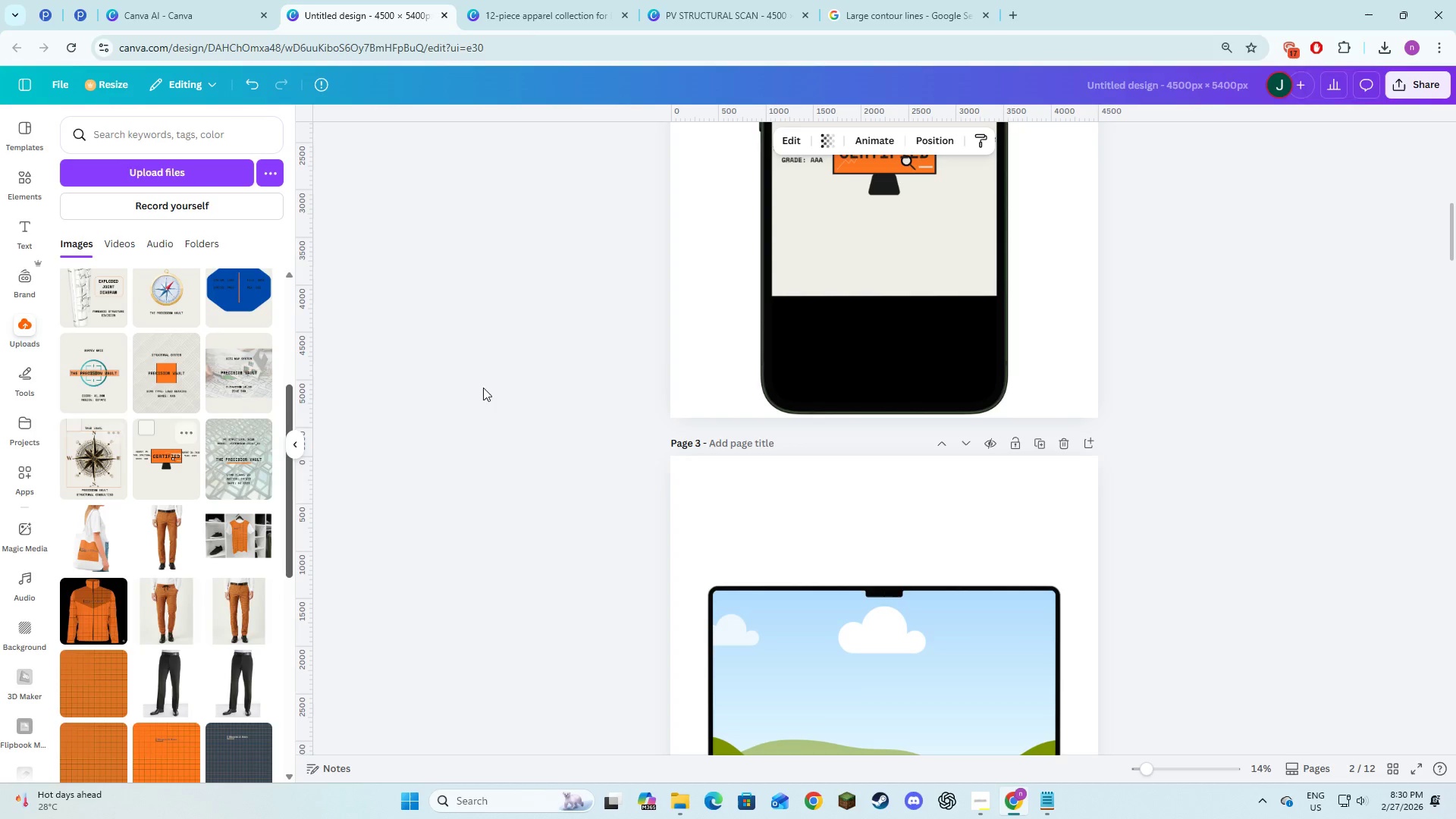 
scroll: coordinate [880, 468], scroll_direction: up, amount: 6.0
 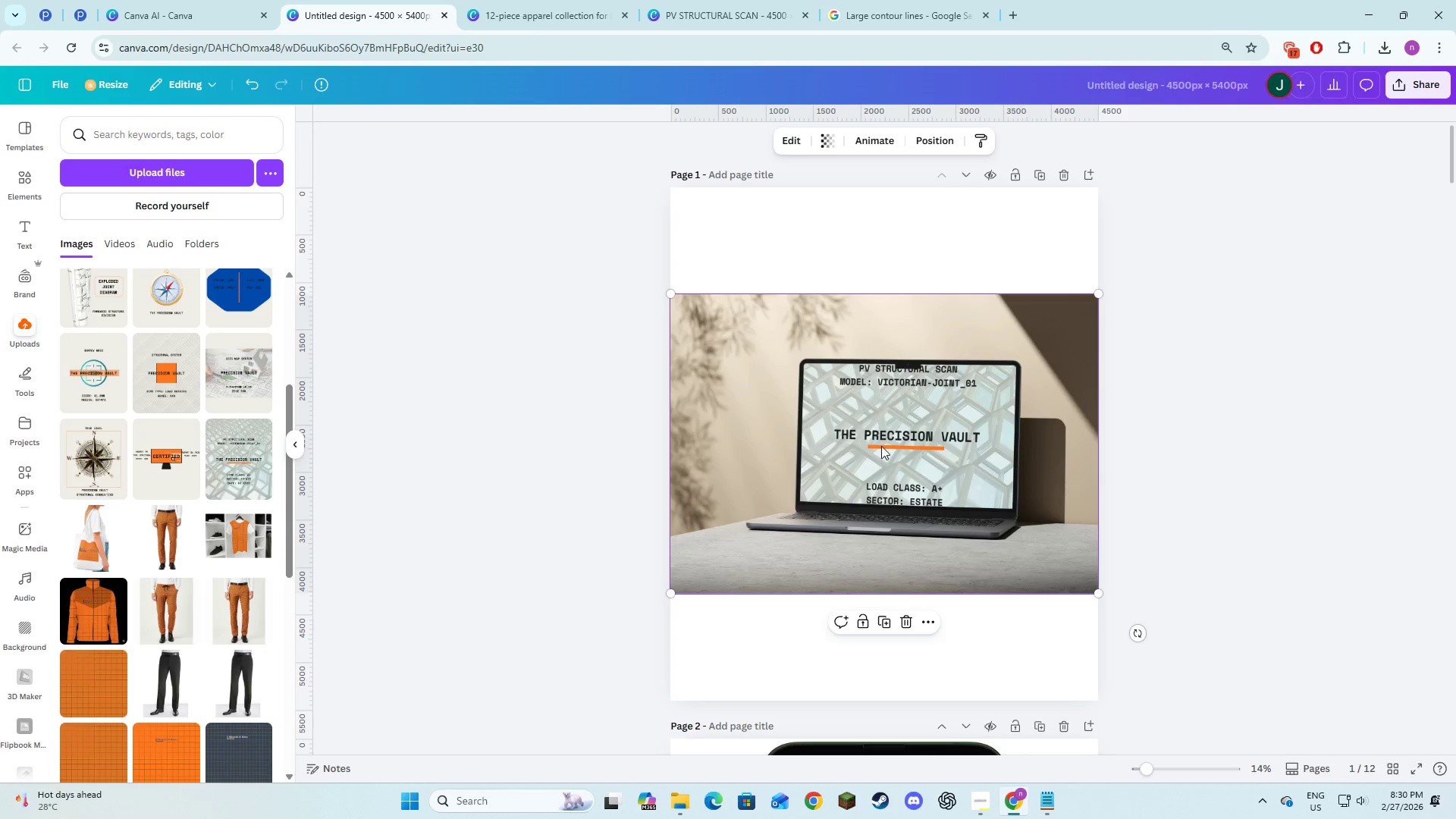 
left_click([881, 446])
 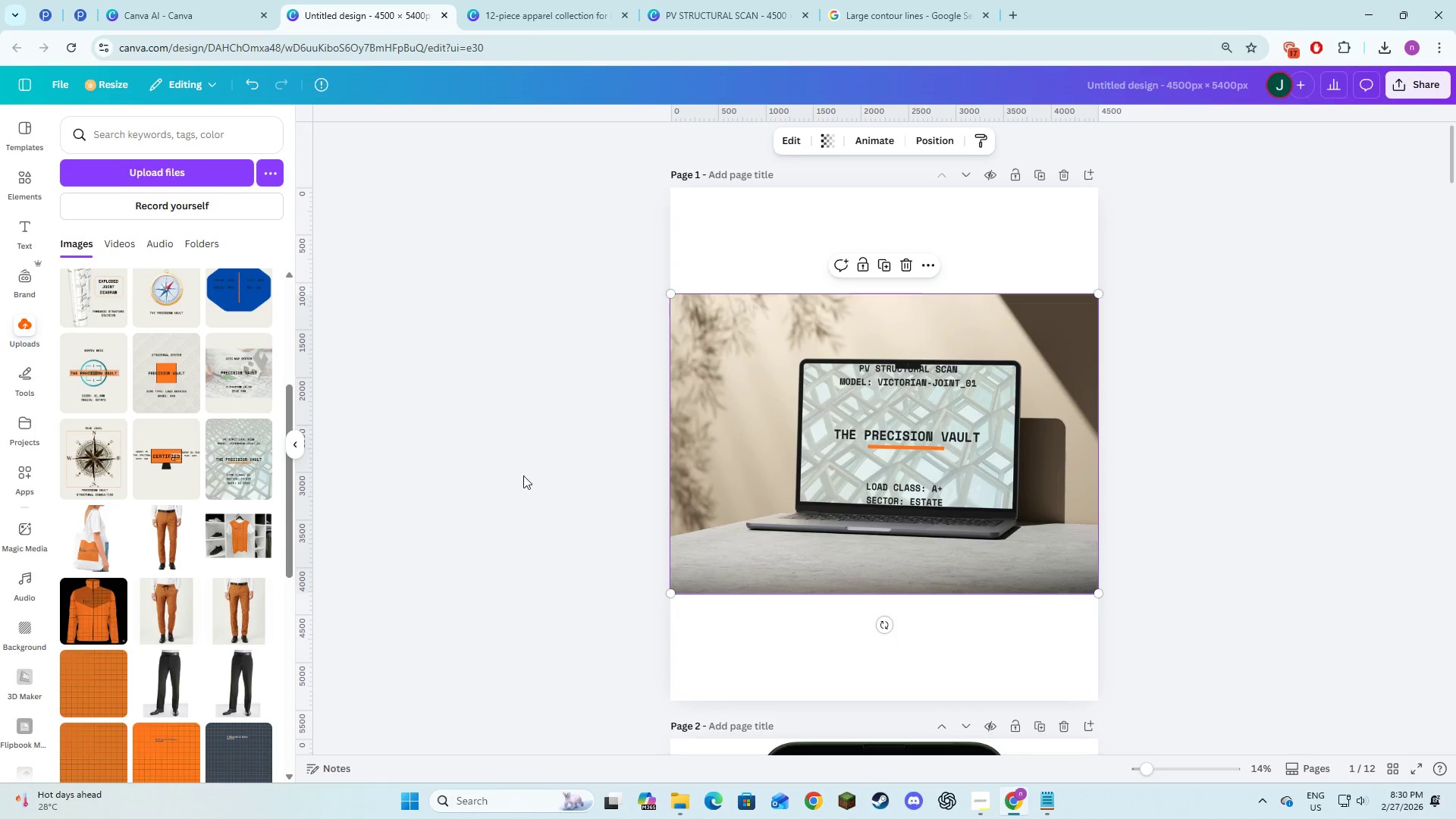 
scroll: coordinate [174, 403], scroll_direction: up, amount: 8.0
 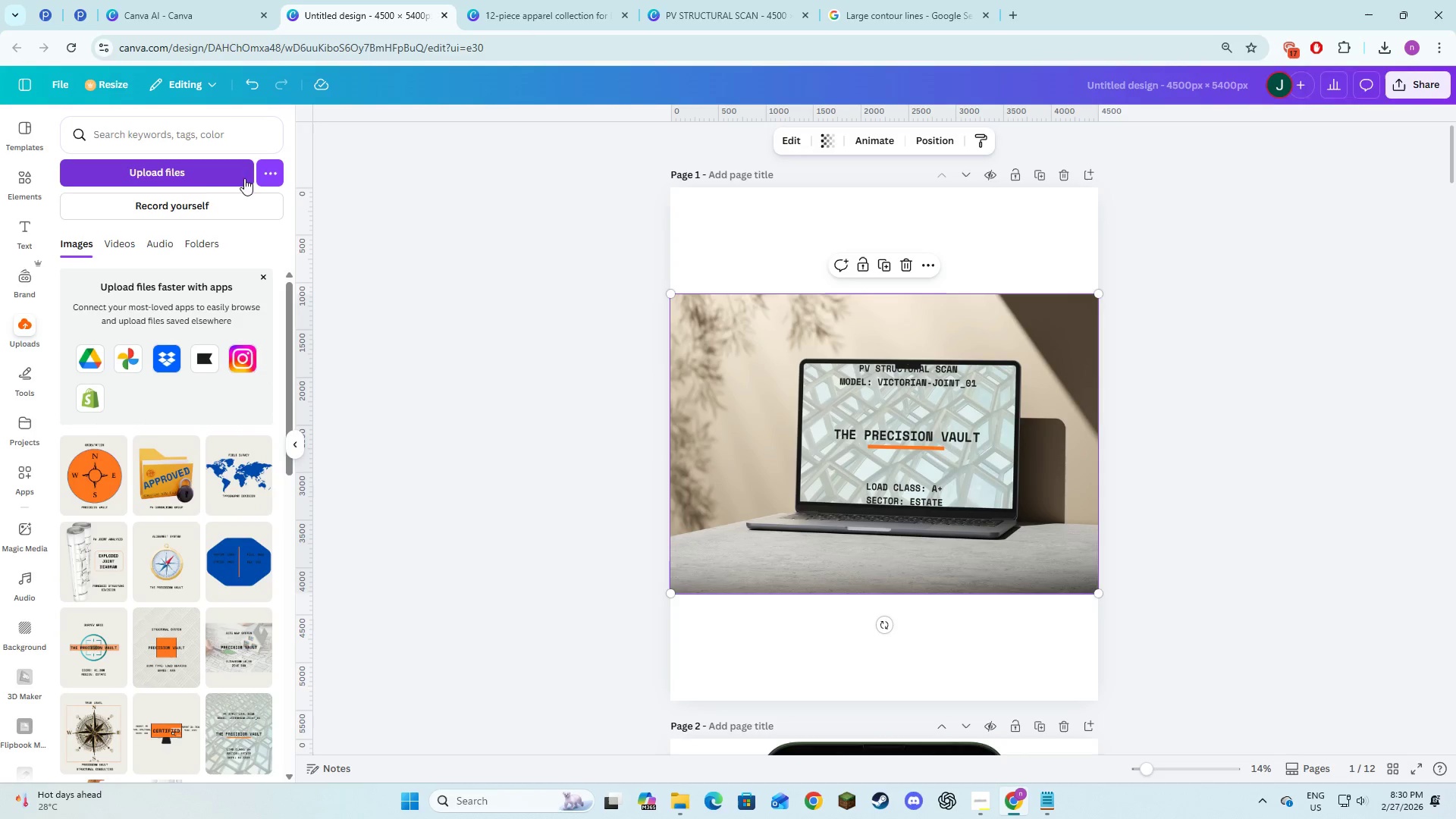 
left_click([215, 168])
 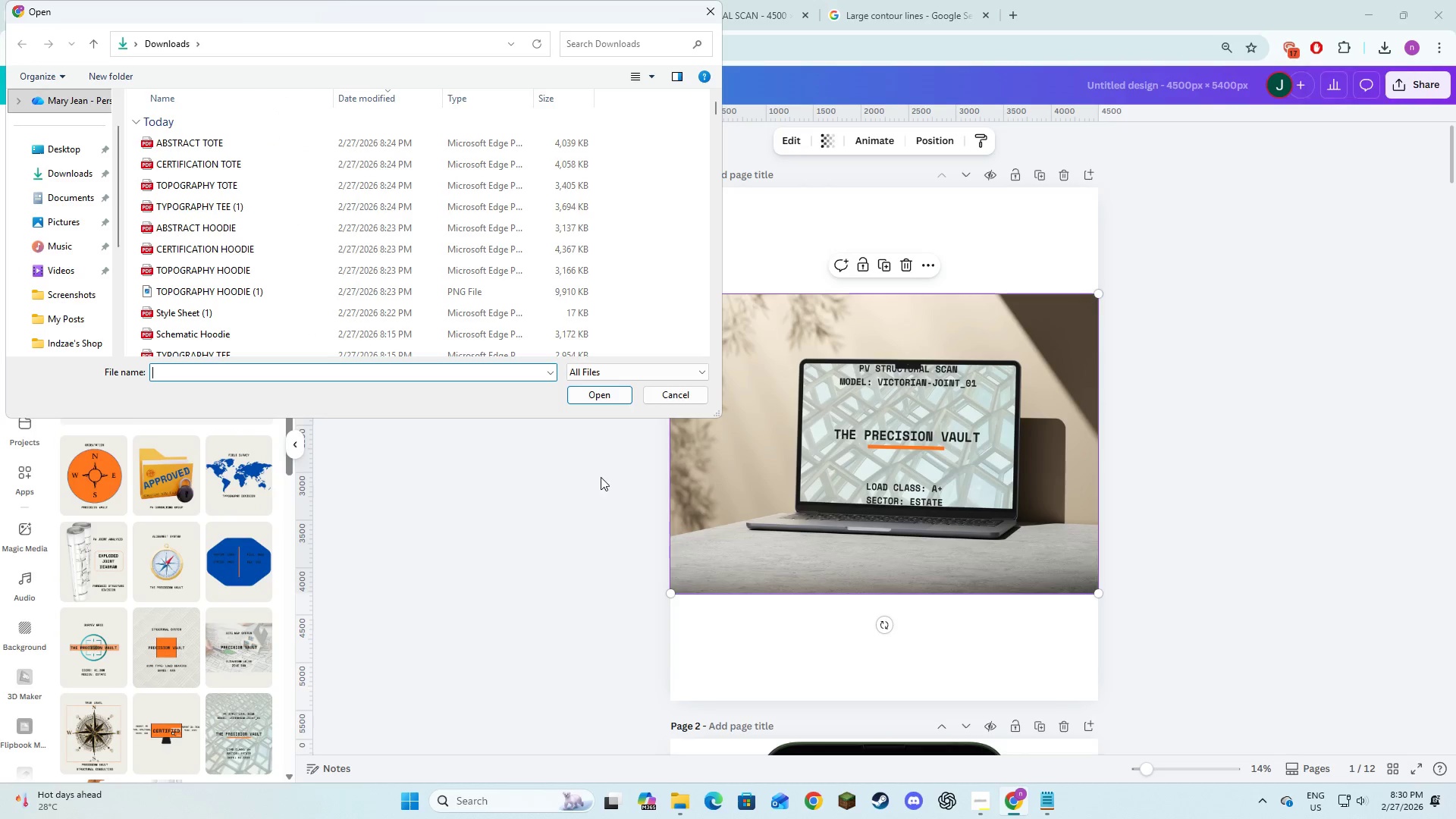 
left_click([672, 395])
 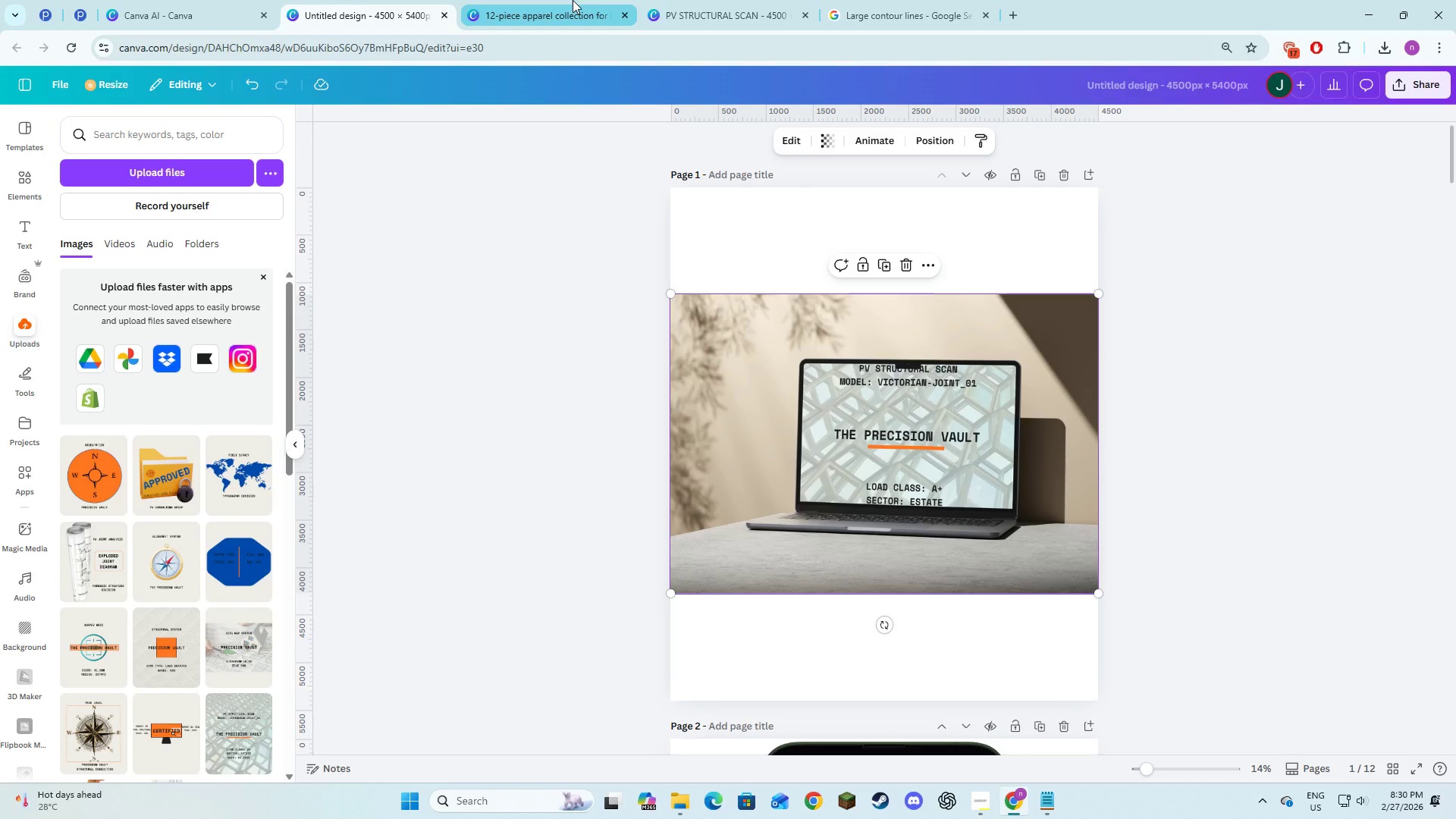 
left_click([522, 0])
 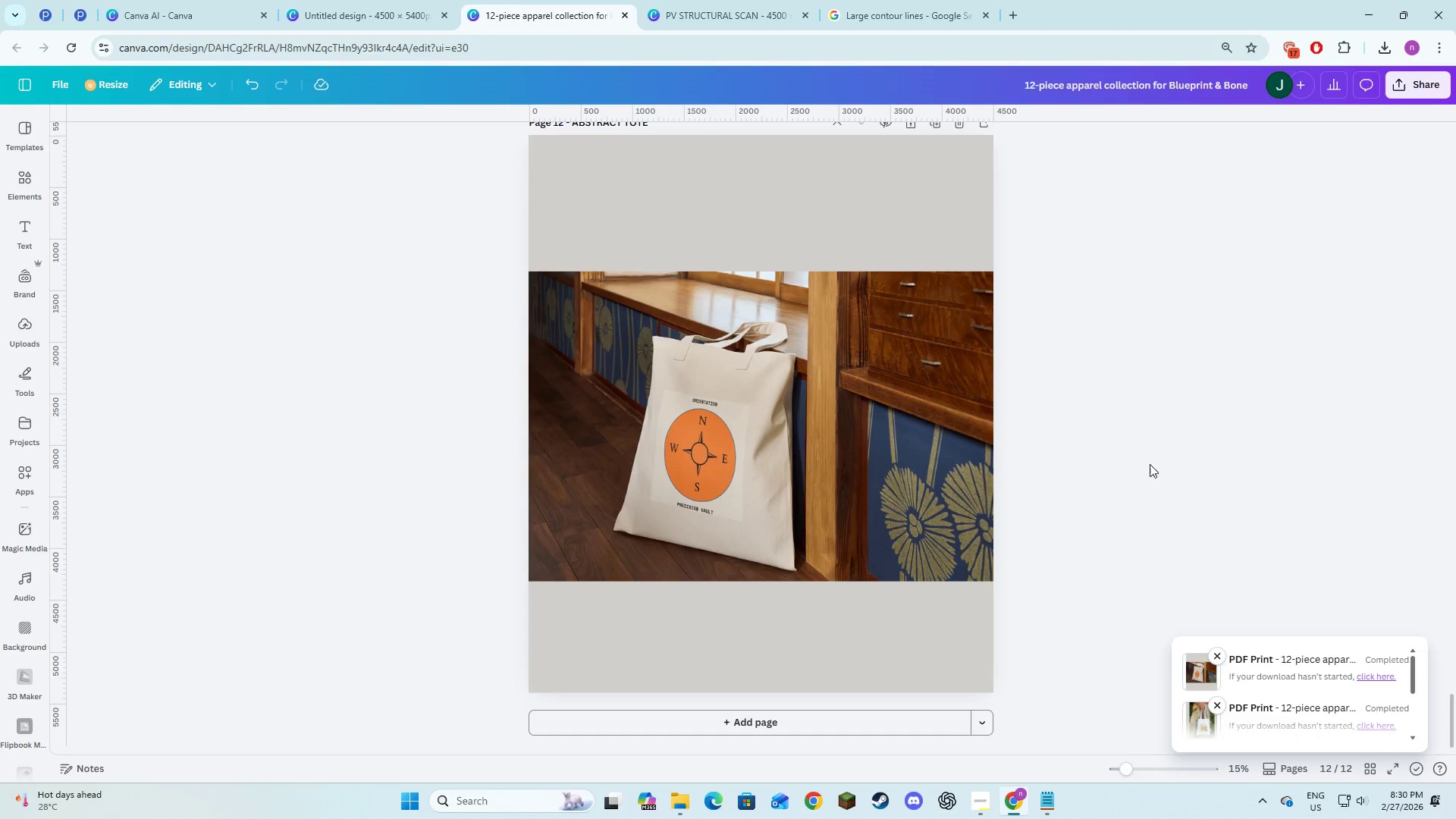 
scroll: coordinate [1243, 389], scroll_direction: up, amount: 21.0
 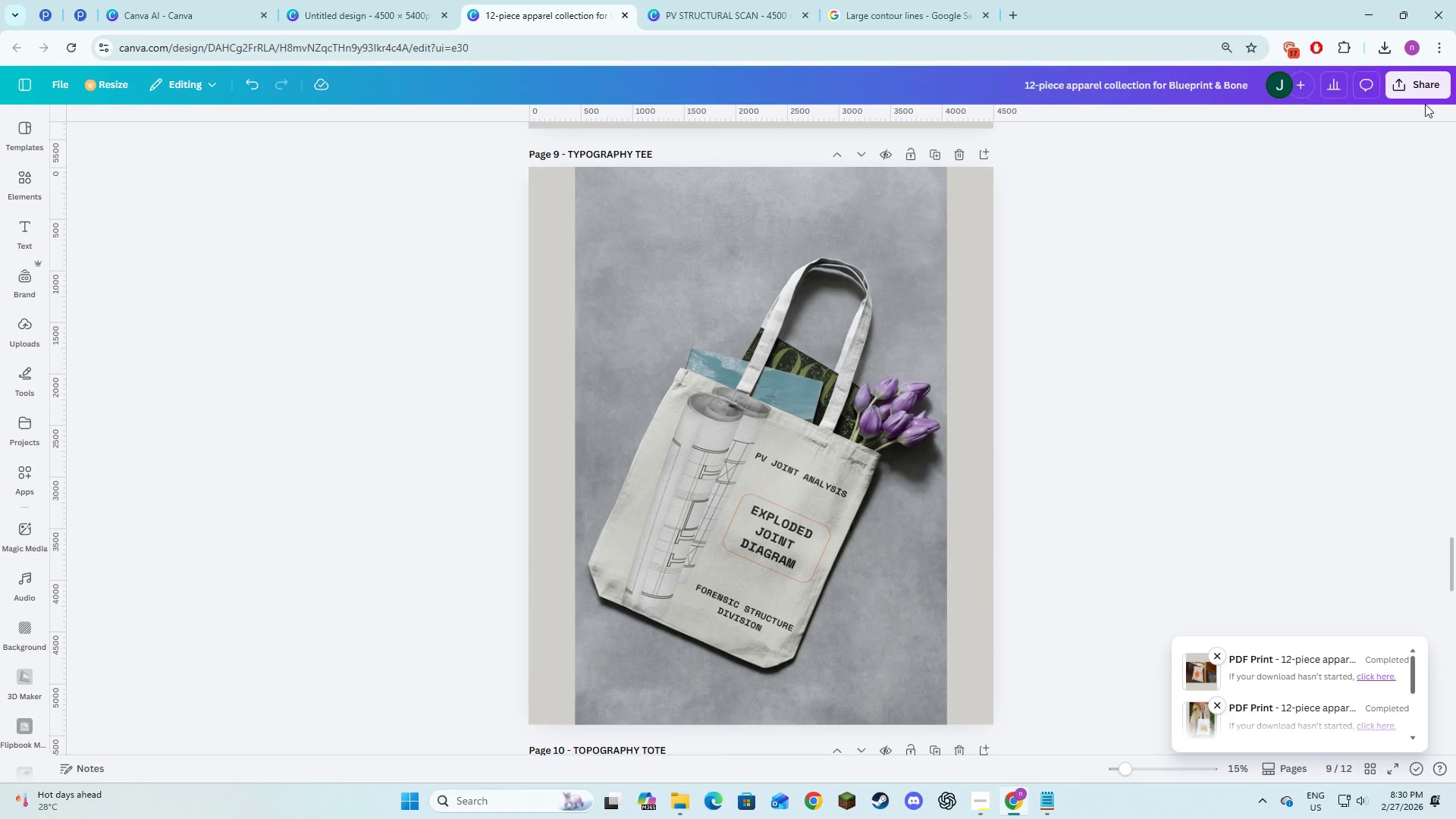 
left_click([1425, 99])
 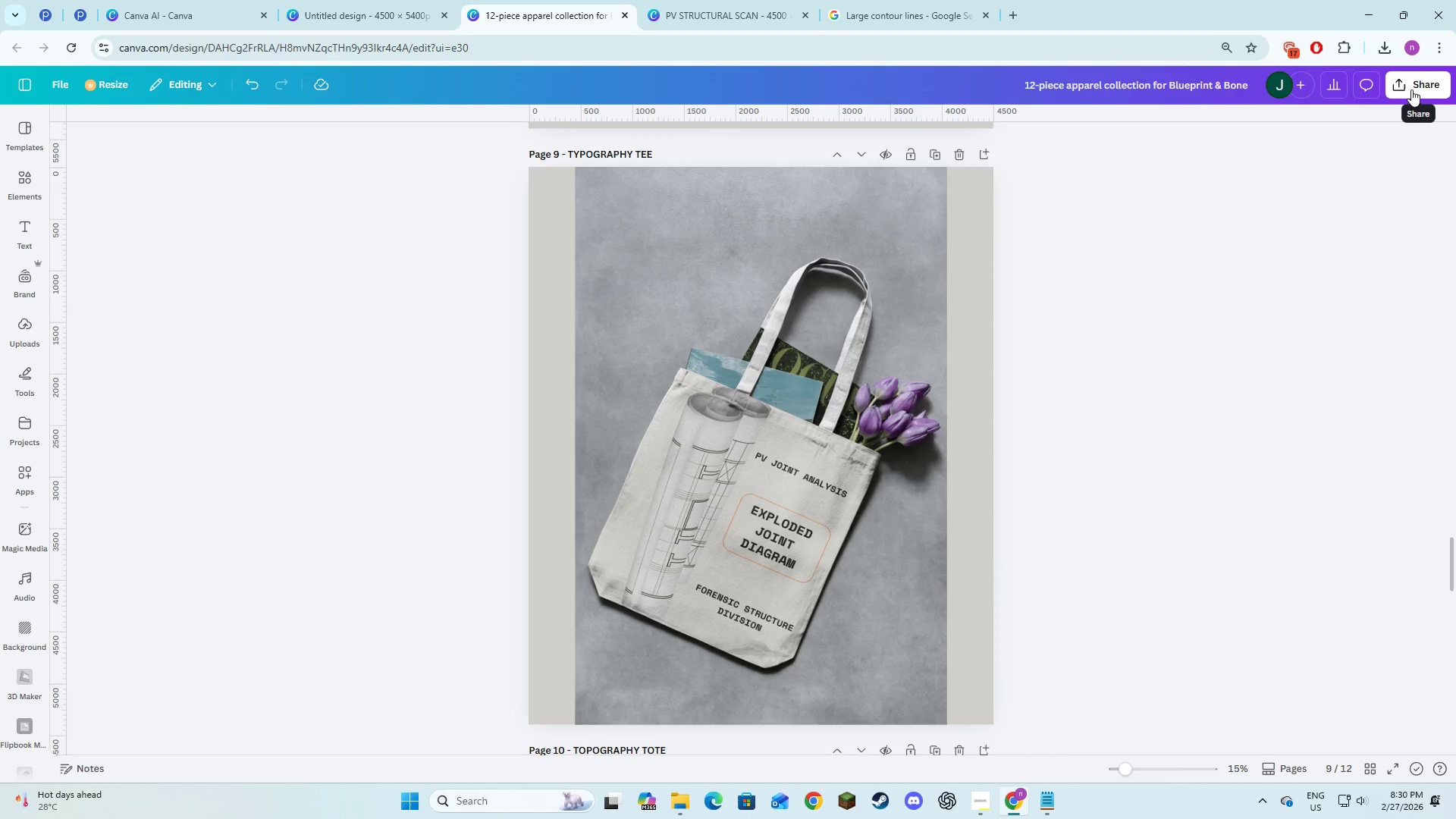 
left_click([1411, 89])
 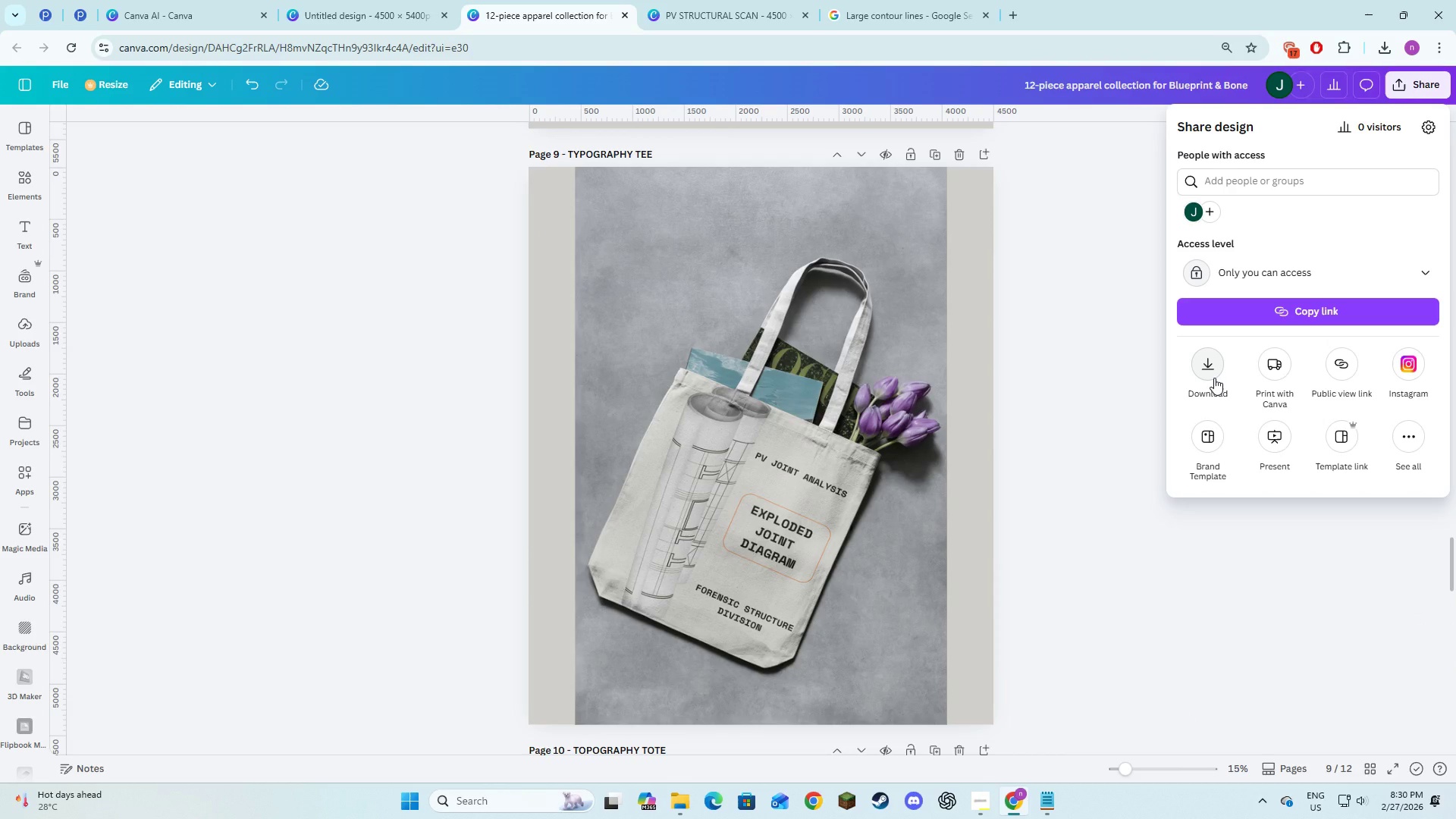 
left_click([1214, 378])
 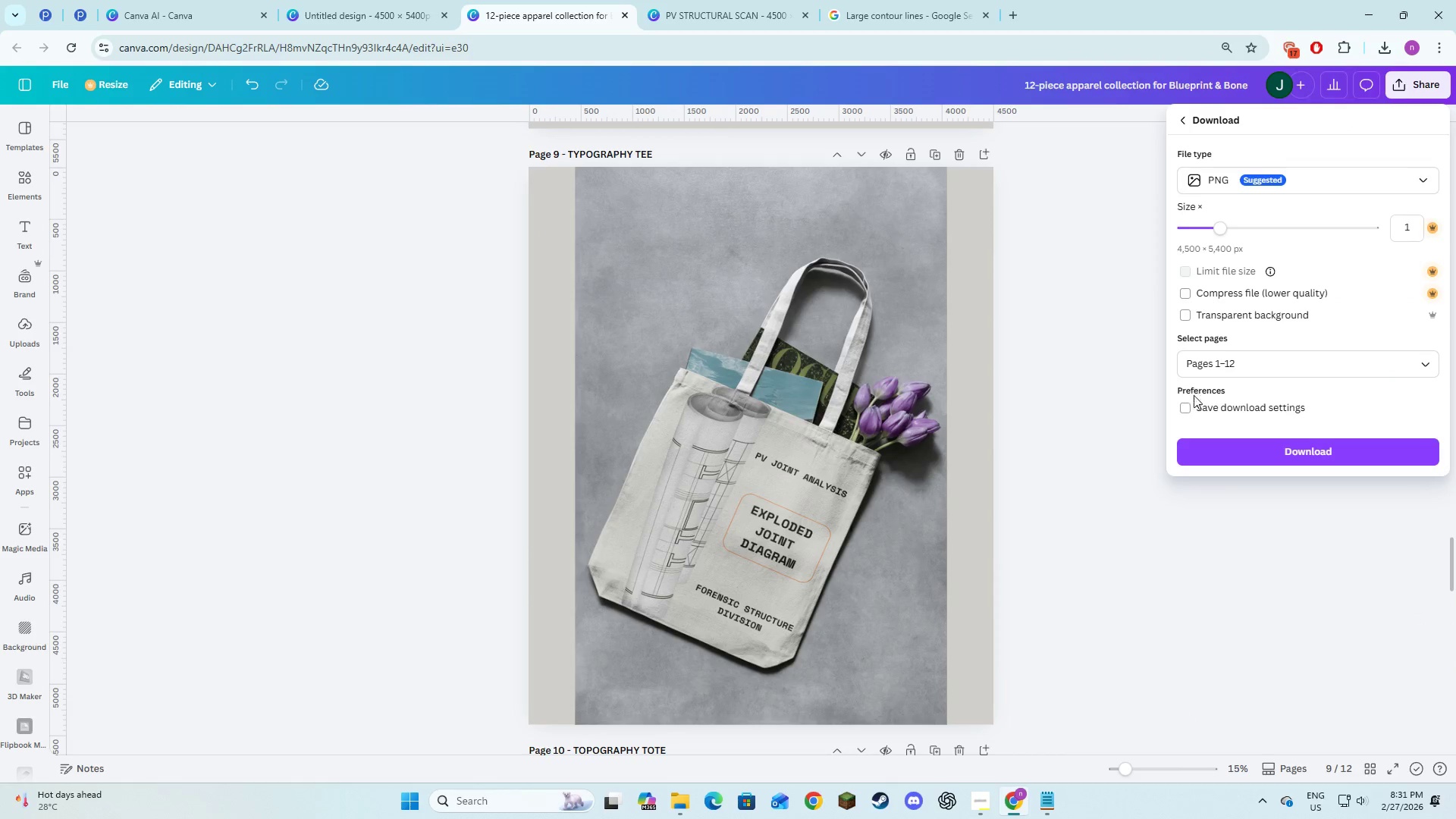 
left_click([1194, 361])
 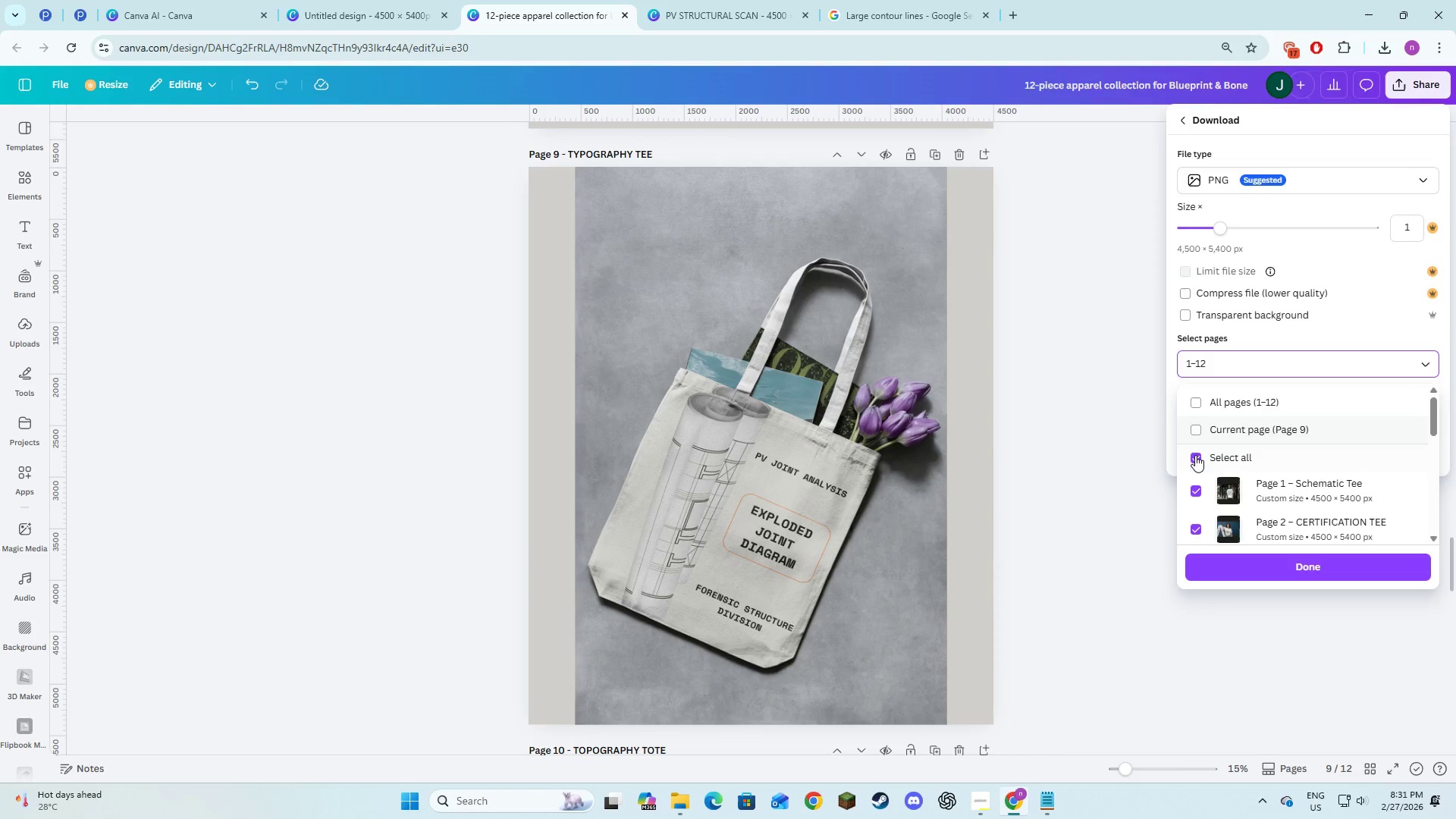 
left_click([1196, 457])
 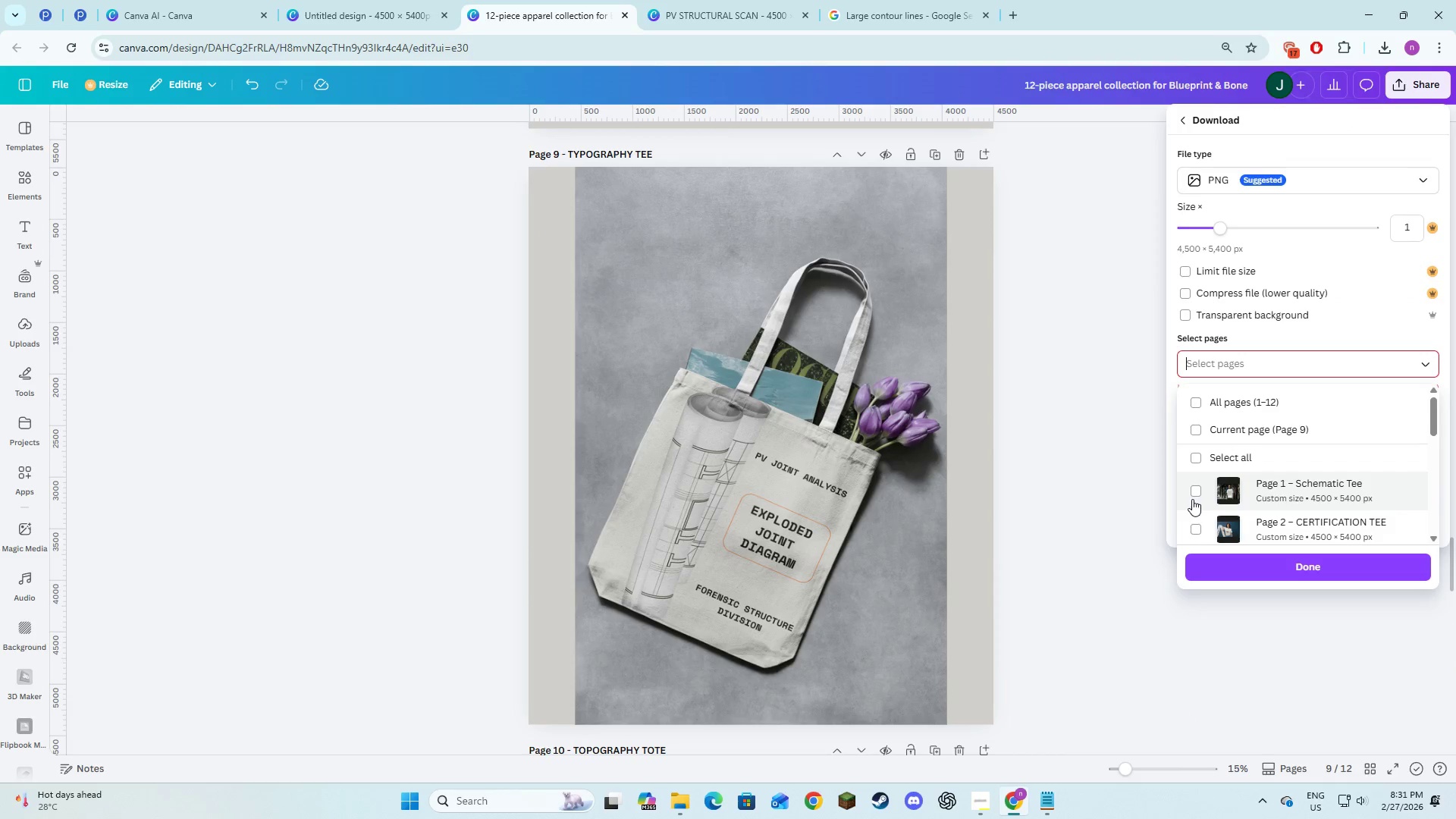 
left_click([1194, 493])
 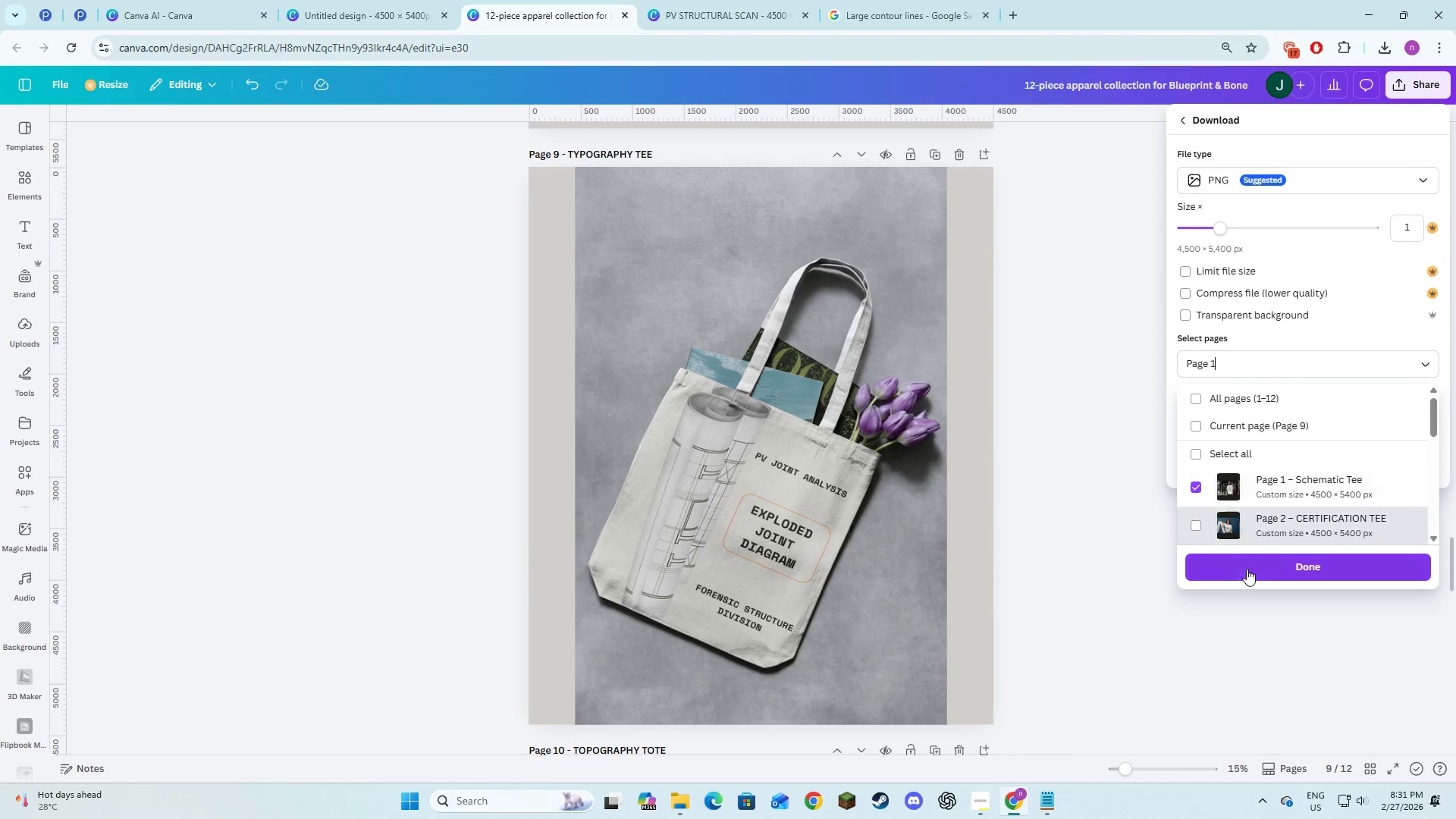 
left_click([1247, 569])
 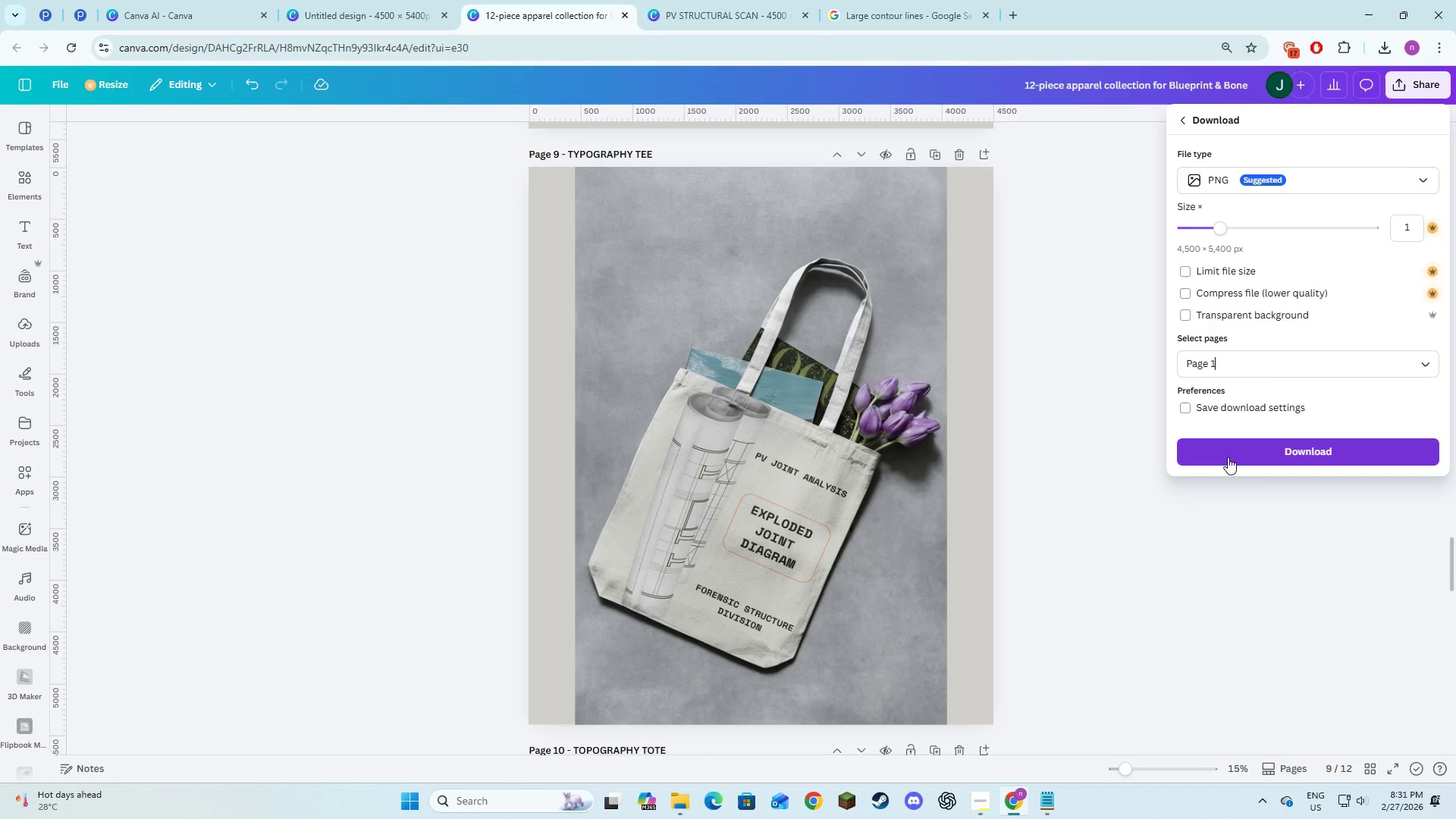 
left_click([1228, 457])
 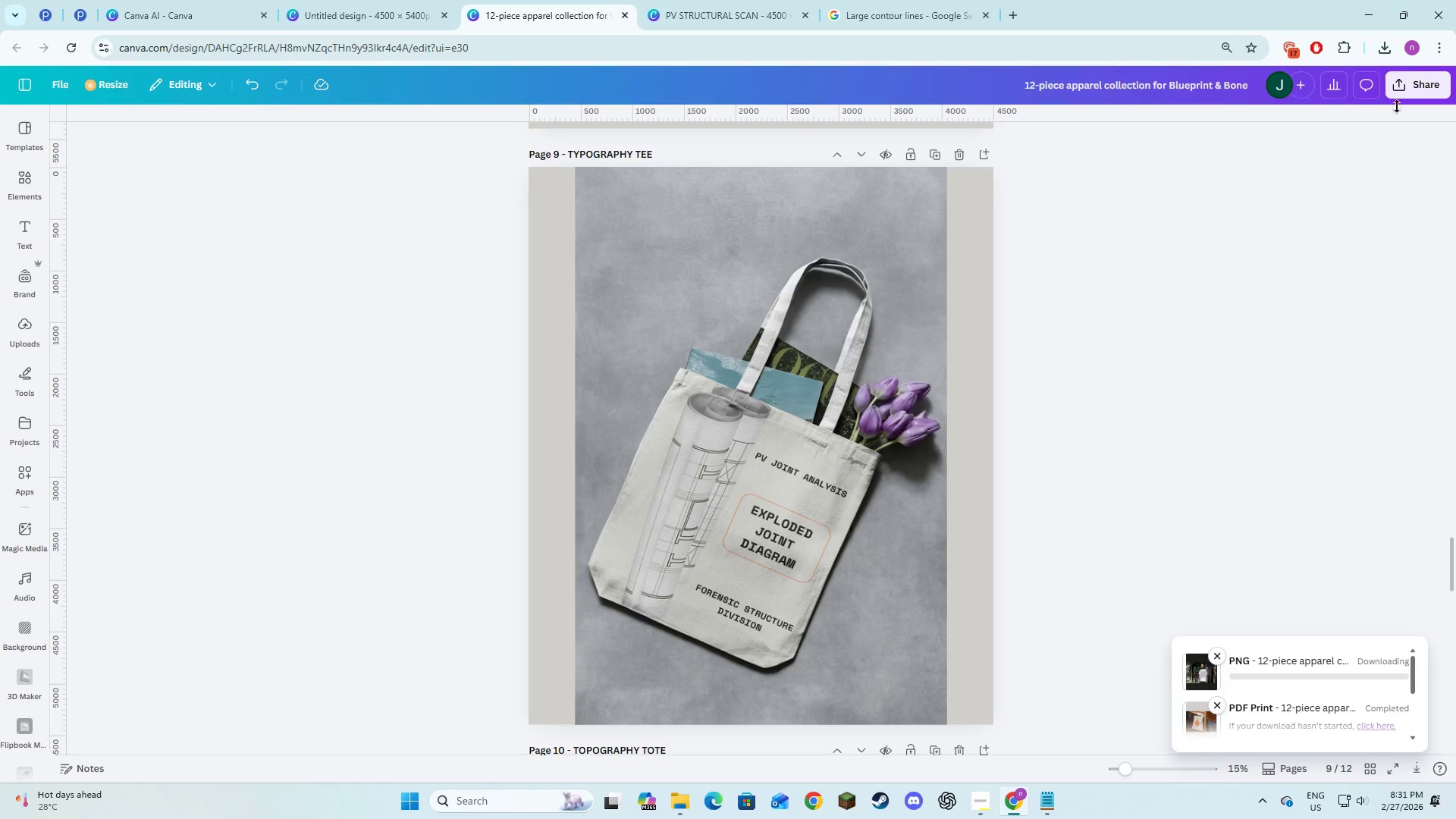 
left_click([1407, 78])
 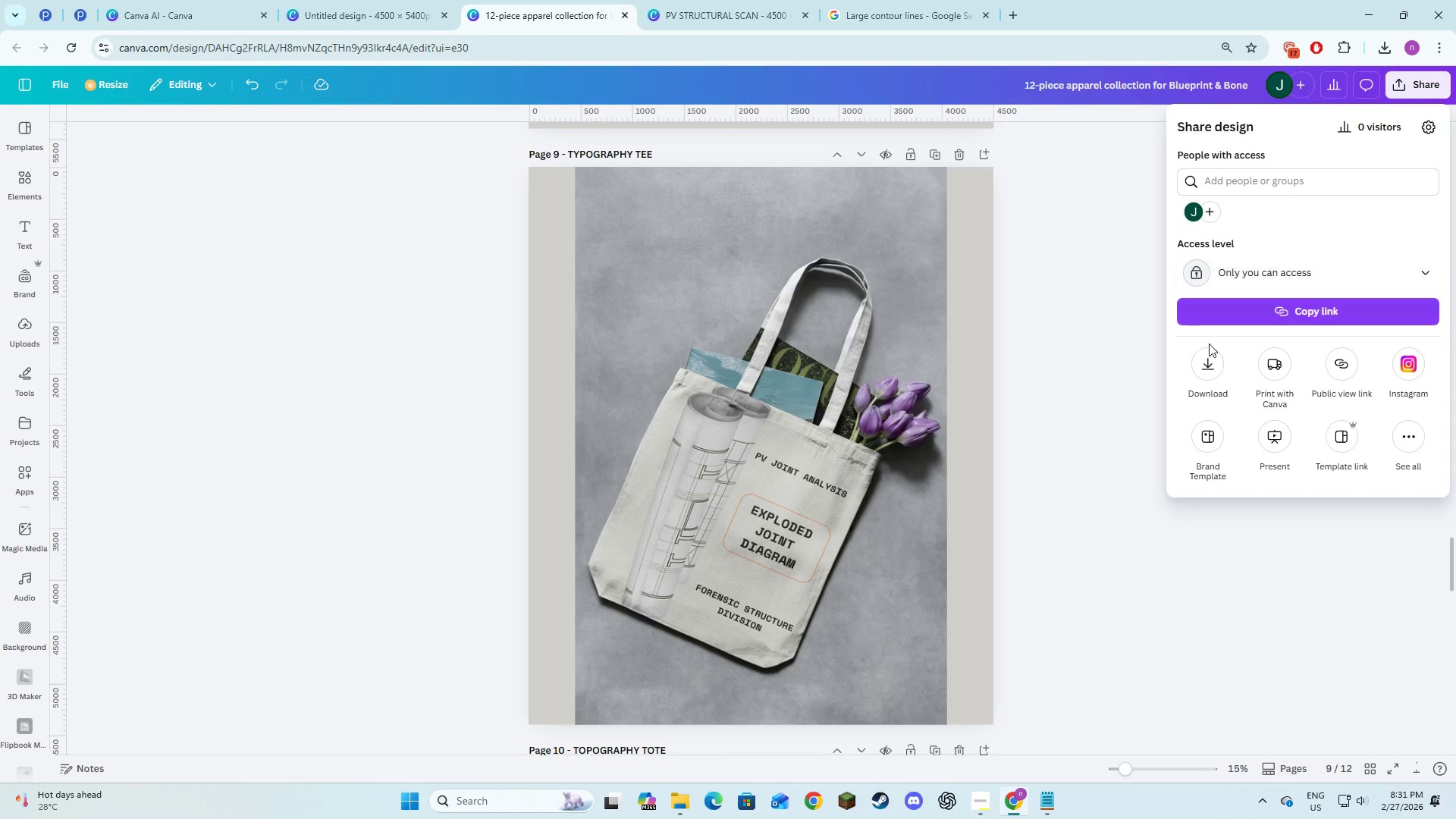 
left_click([1209, 360])
 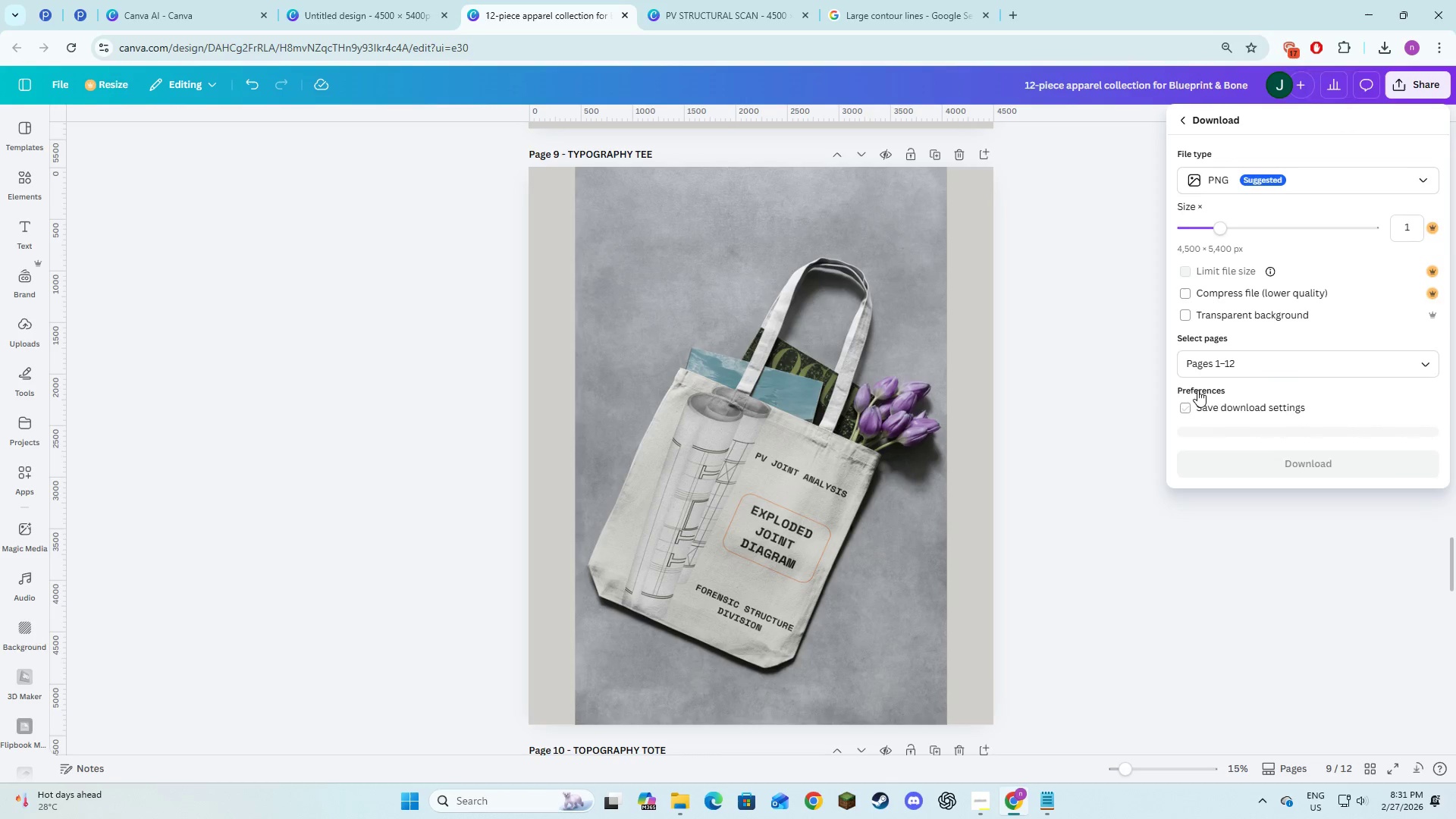 
left_click([1186, 358])
 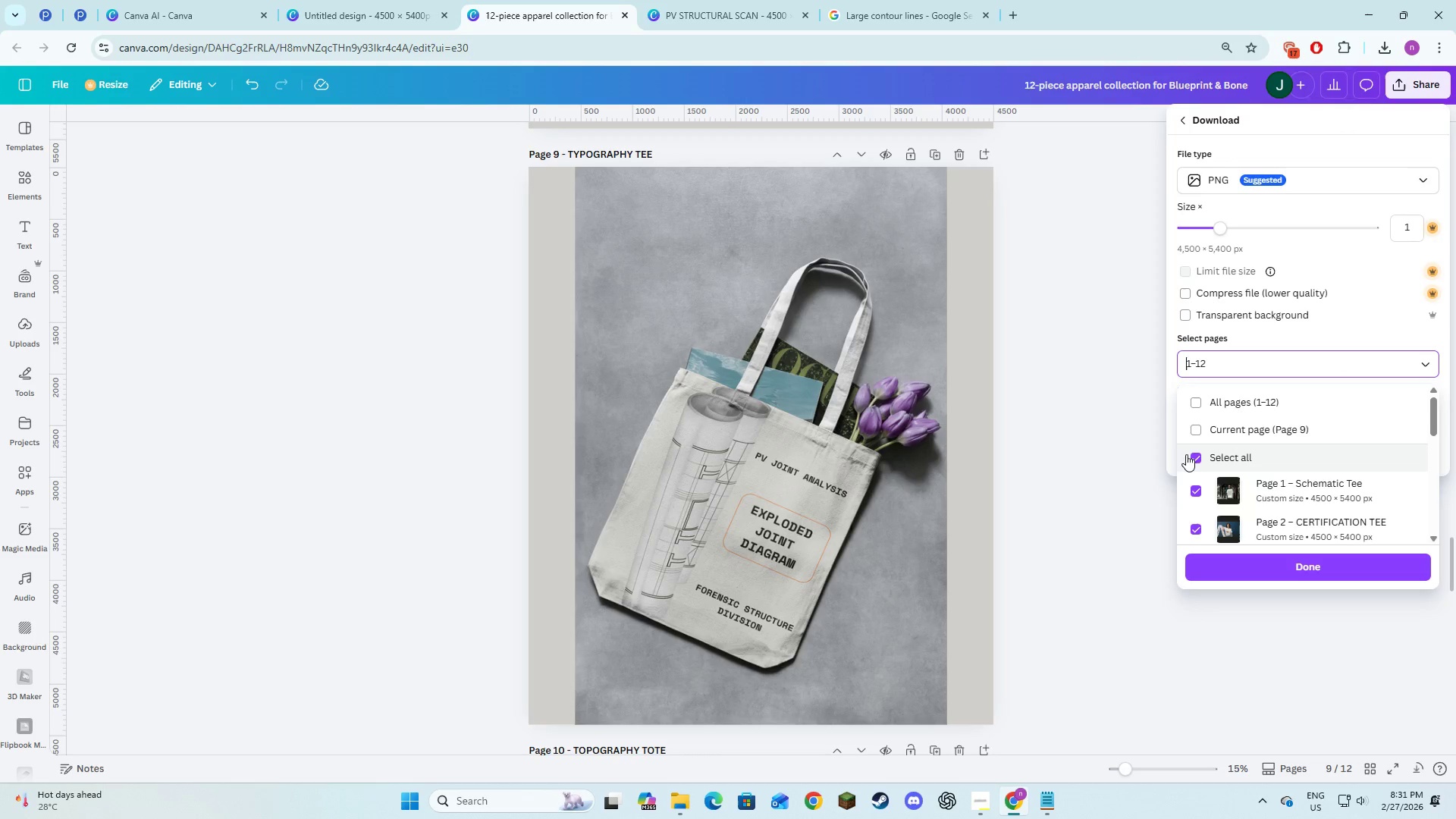 
left_click([1192, 460])
 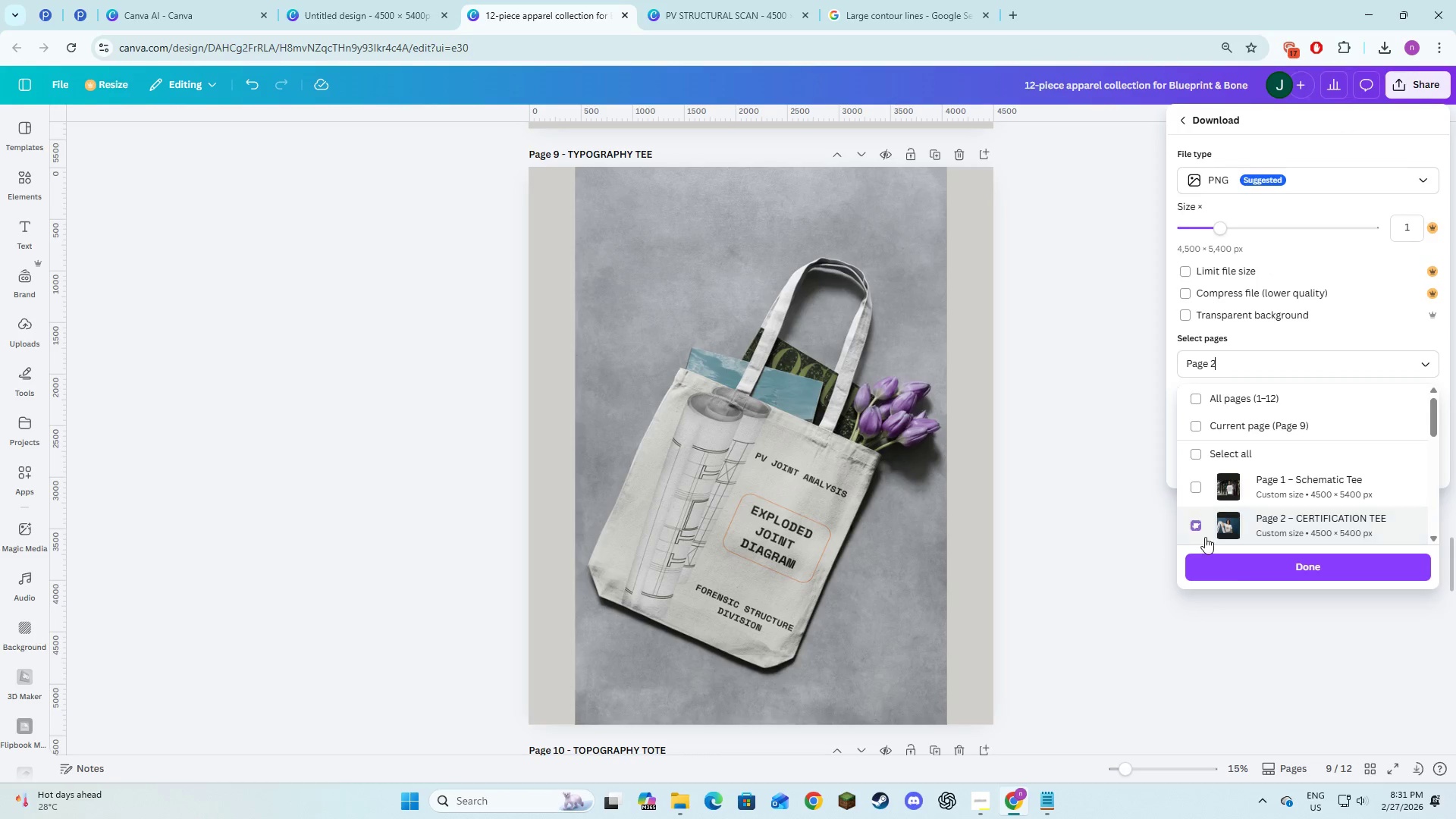 
left_click([1233, 560])
 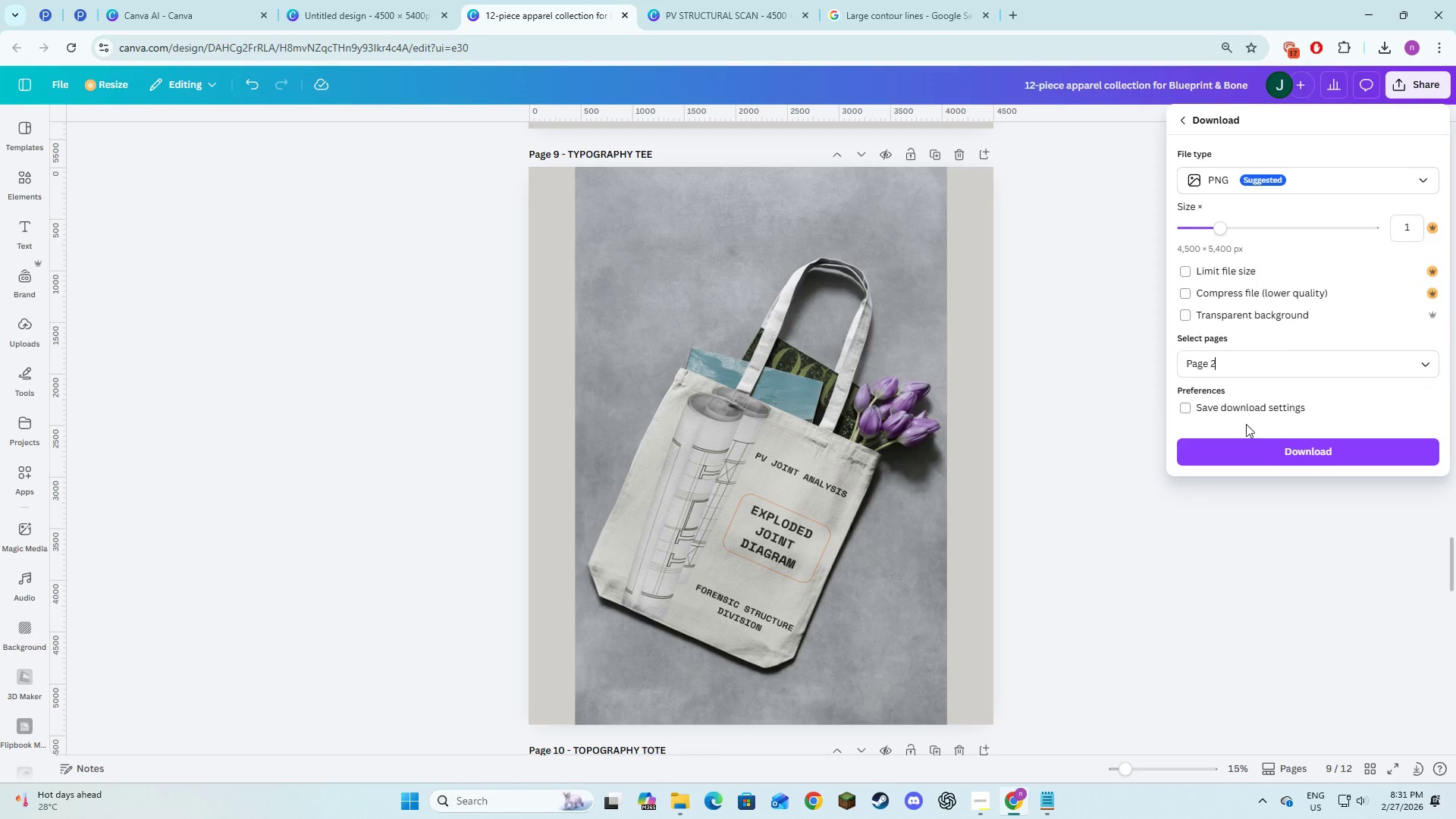 
left_click([1245, 441])
 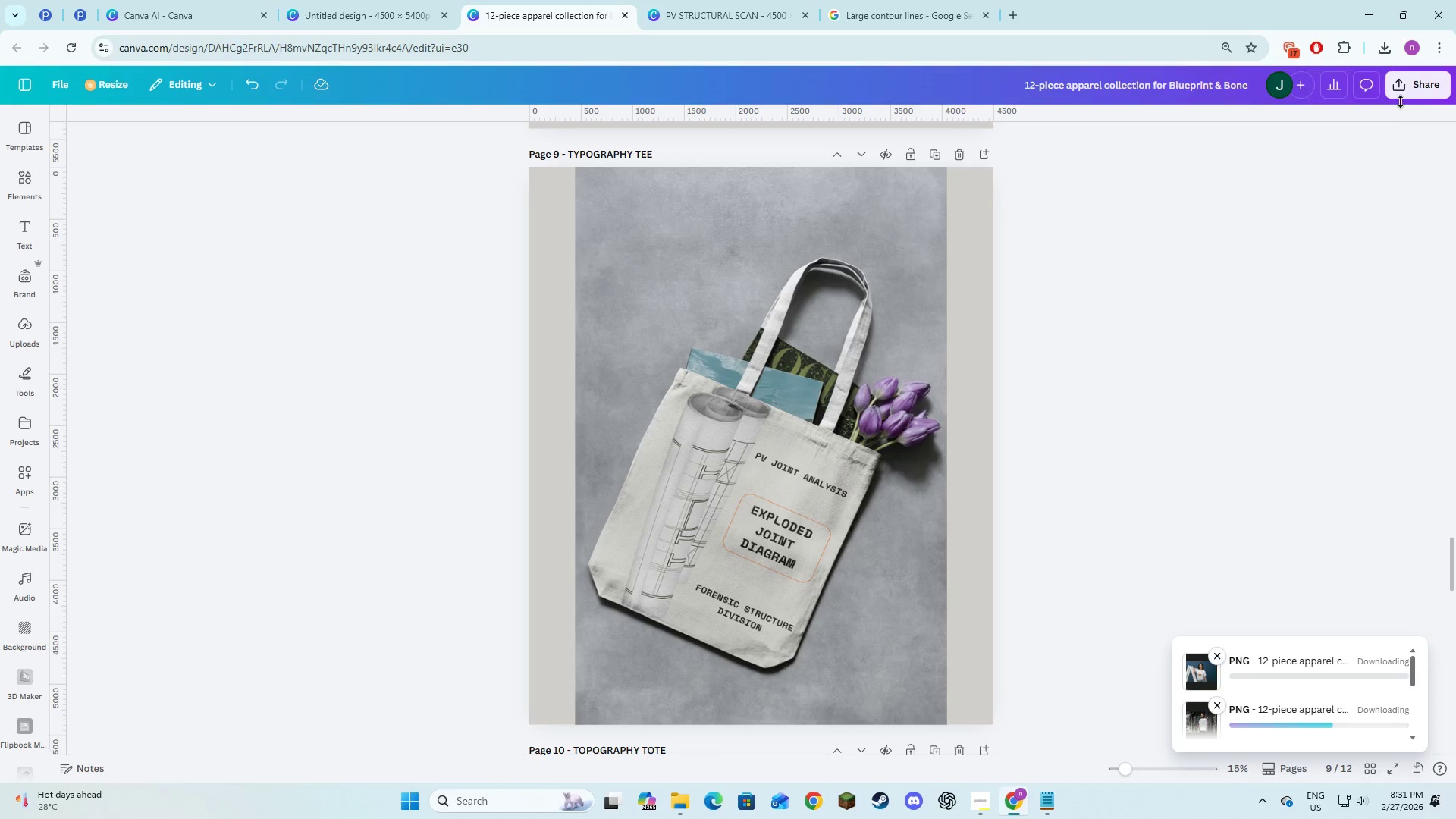 
left_click([1410, 82])
 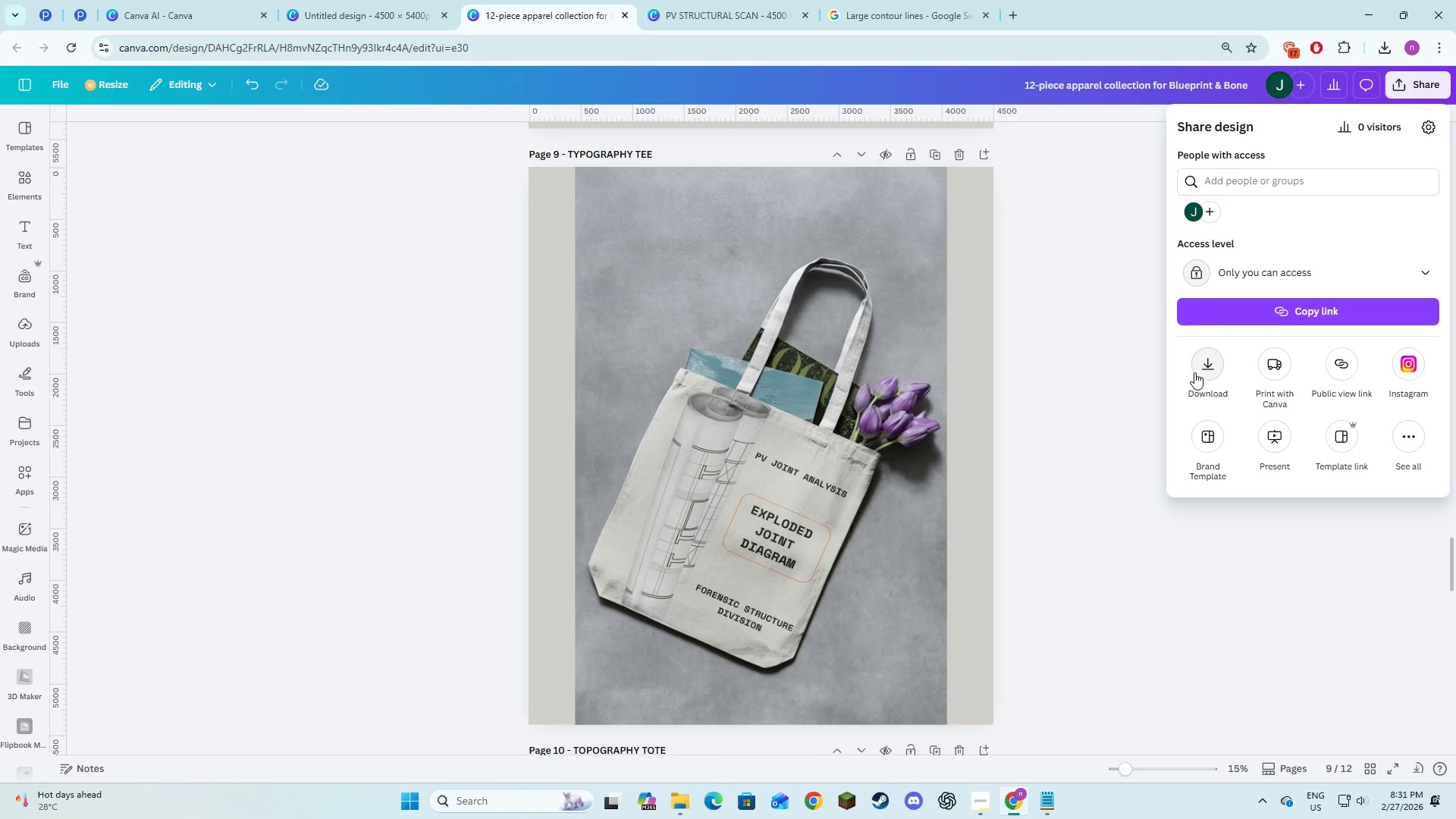 
left_click([1196, 370])
 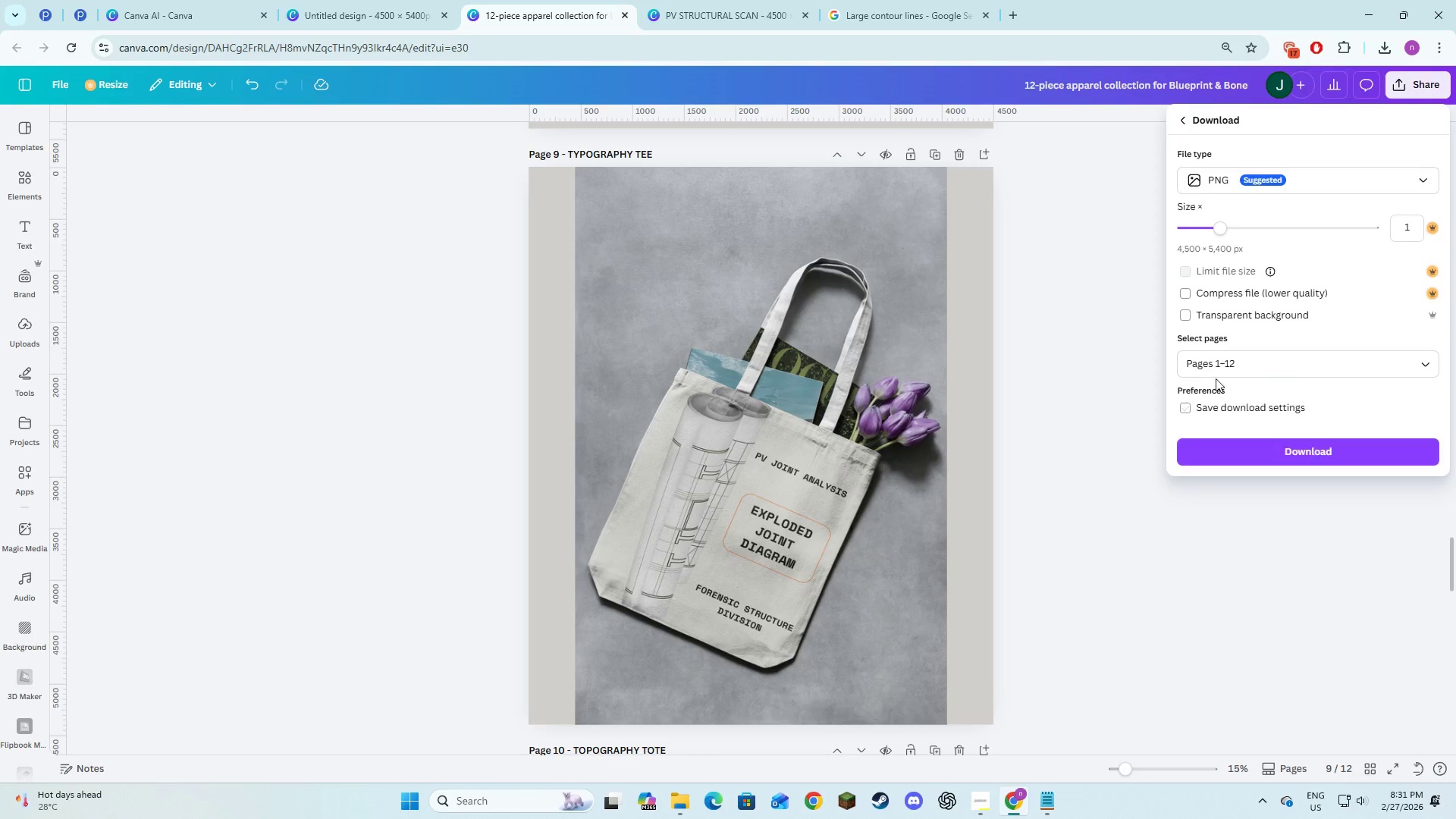 
left_click([1211, 369])
 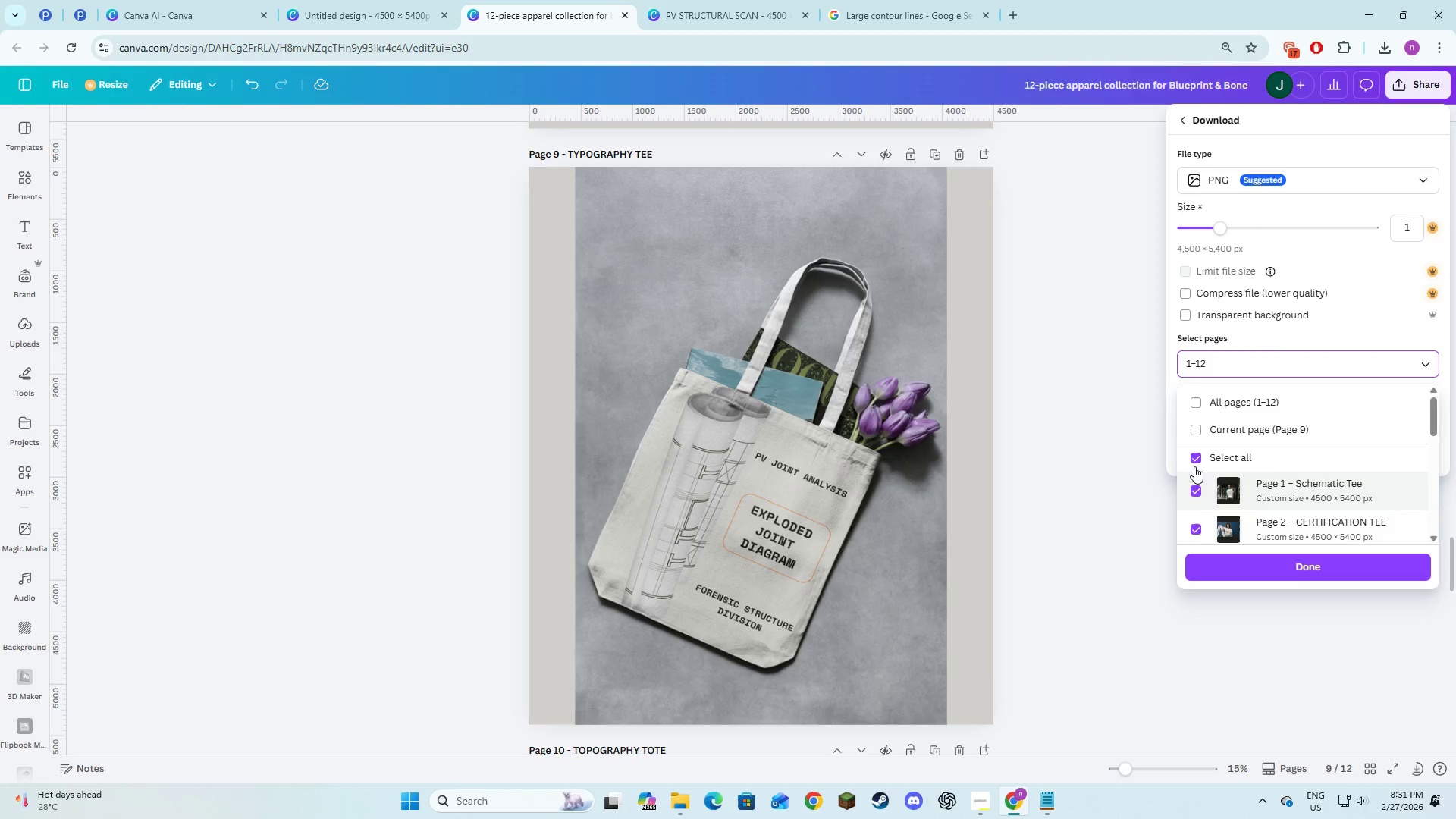 
left_click([1194, 463])
 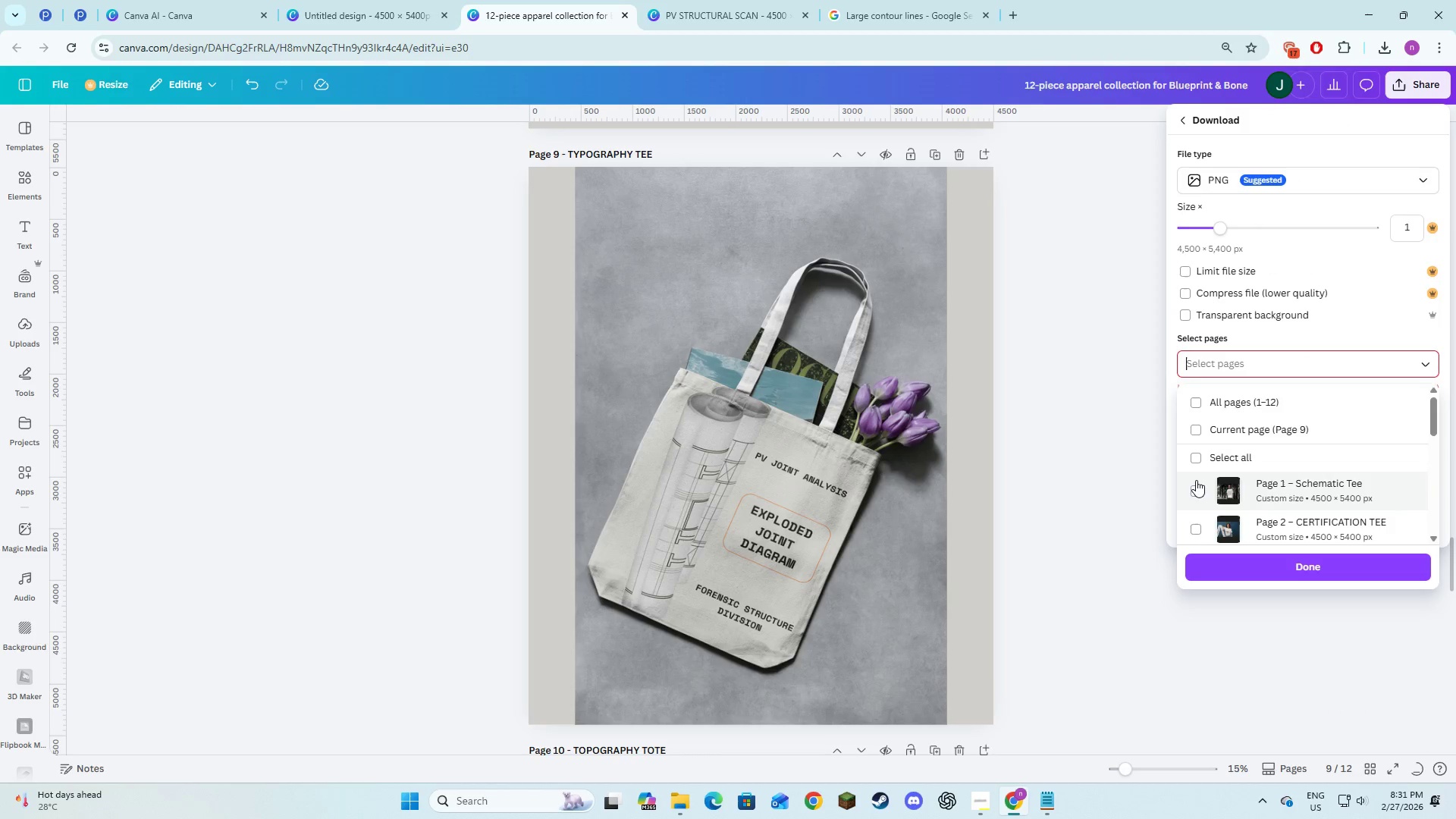 
scroll: coordinate [1196, 480], scroll_direction: down, amount: 1.0
 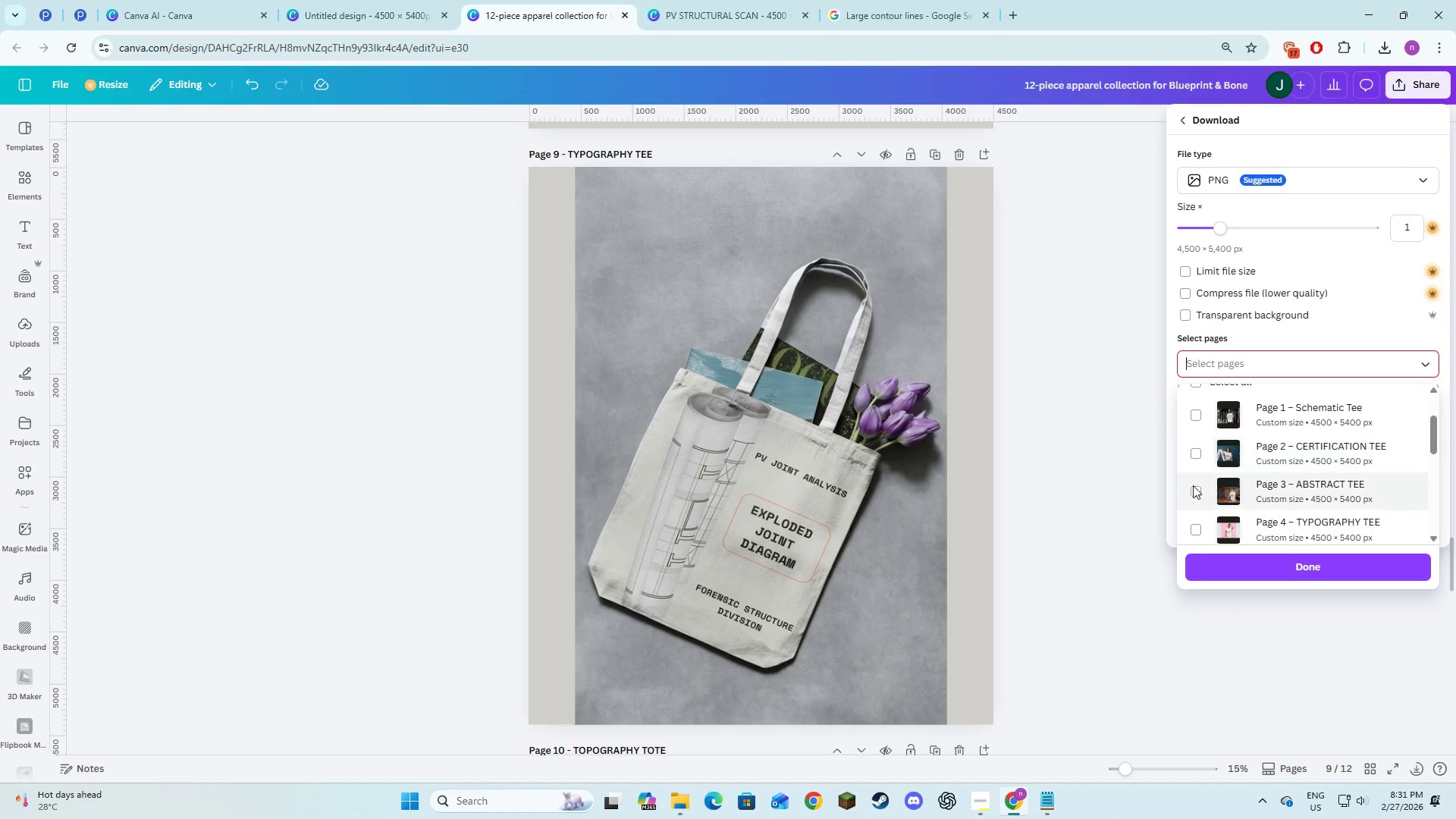 
left_click([1193, 485])
 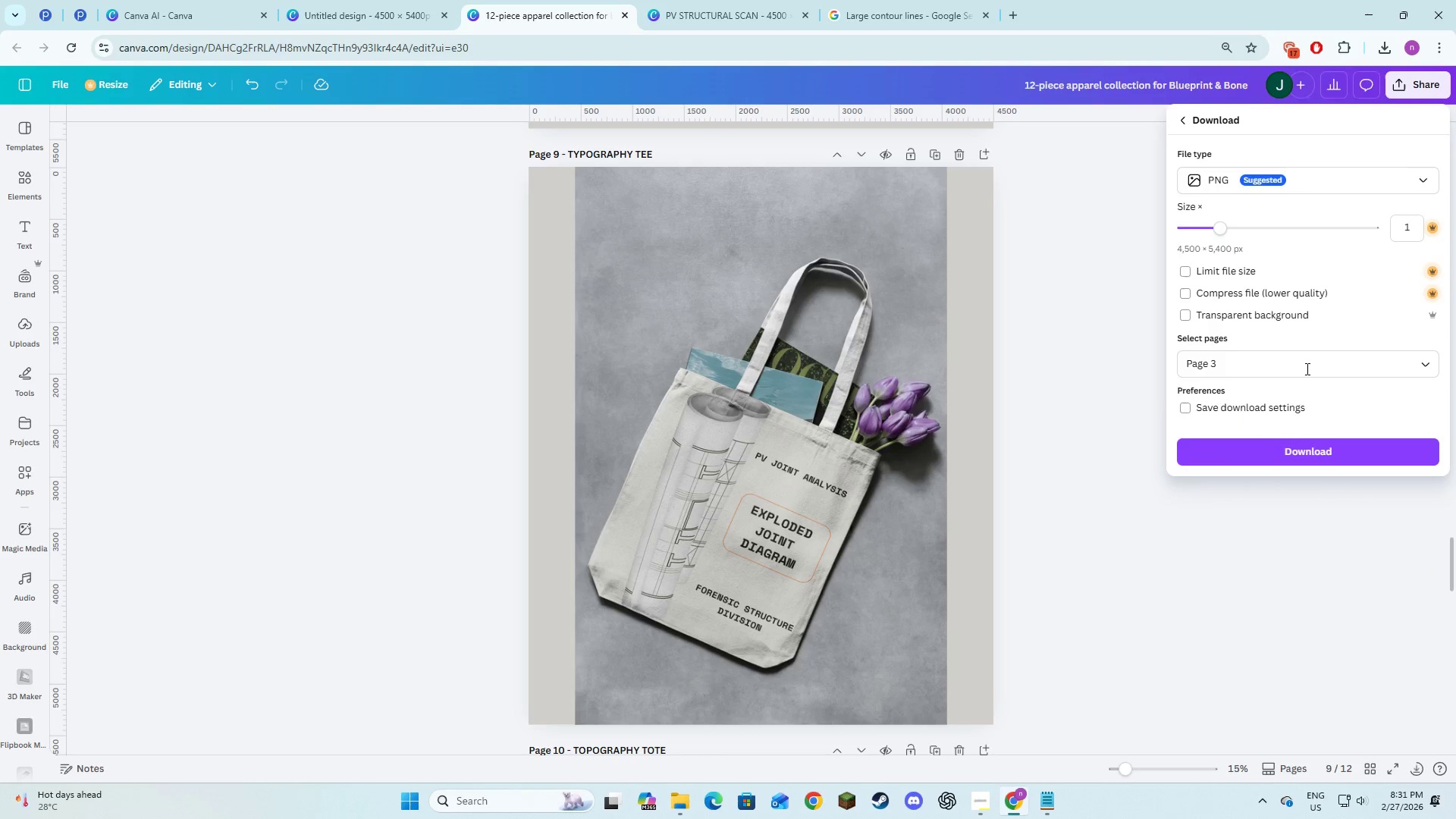 
left_click([1295, 449])
 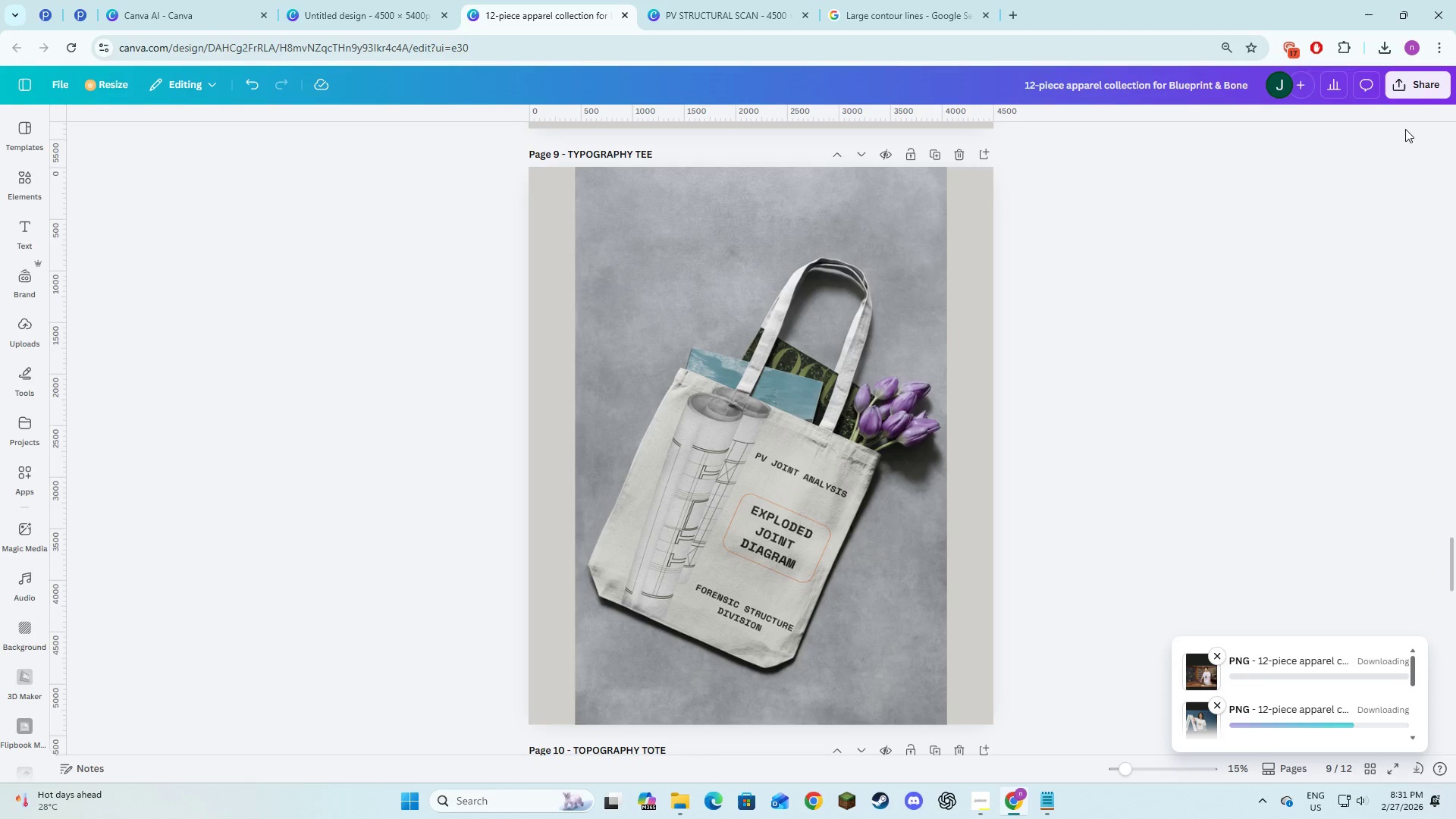 
left_click([1424, 93])
 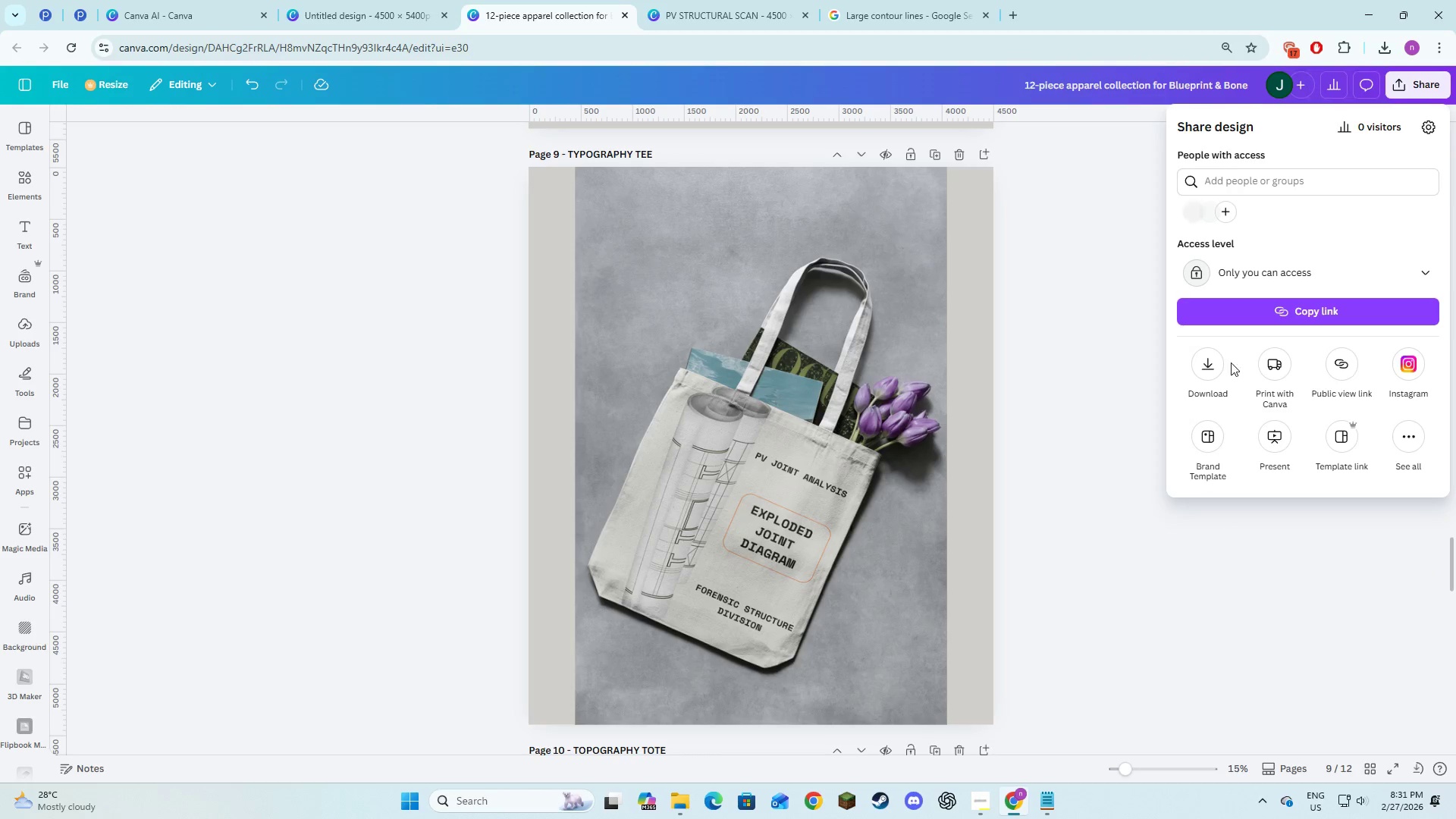 
left_click([1210, 359])
 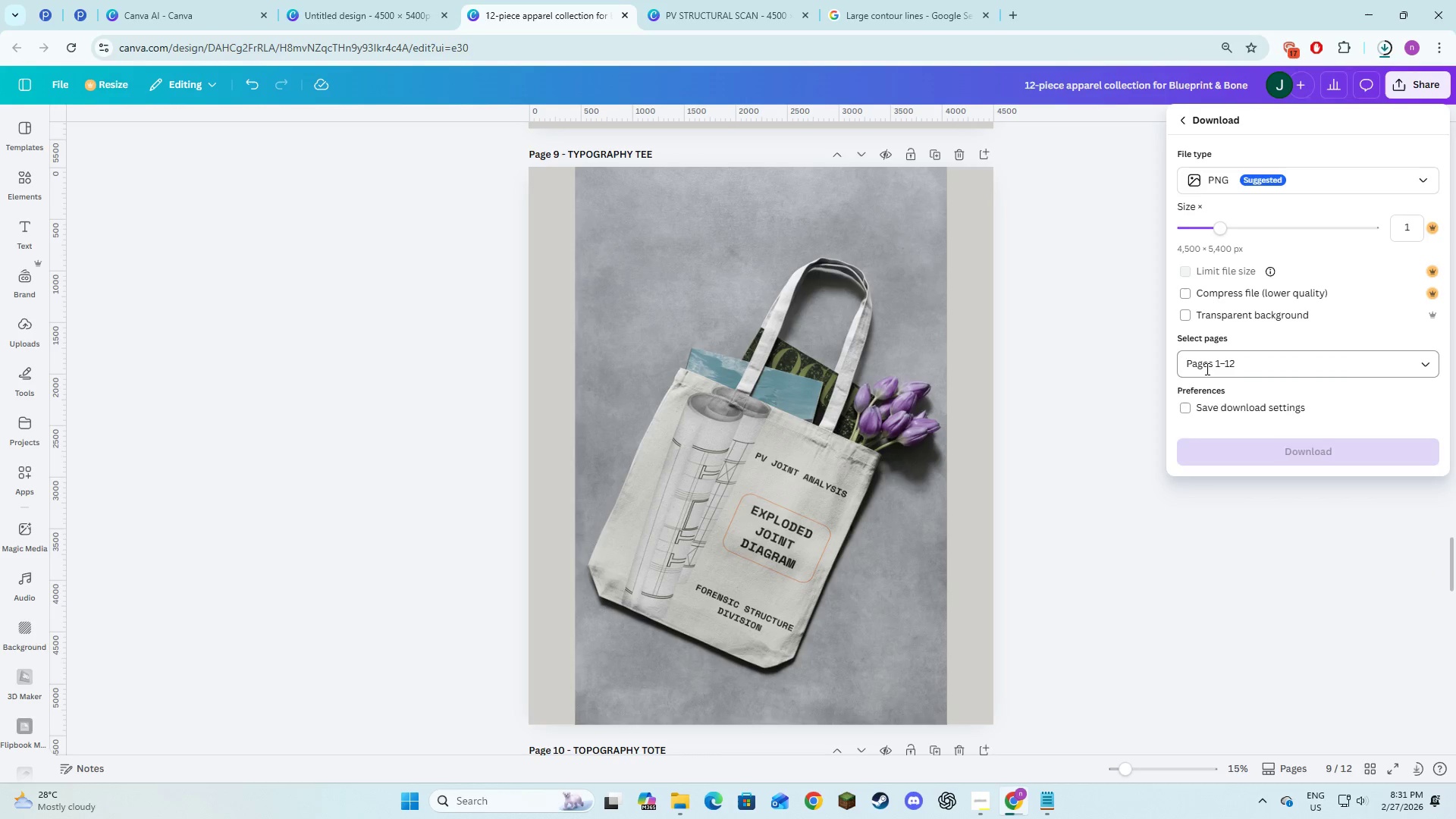 
left_click([1206, 368])
 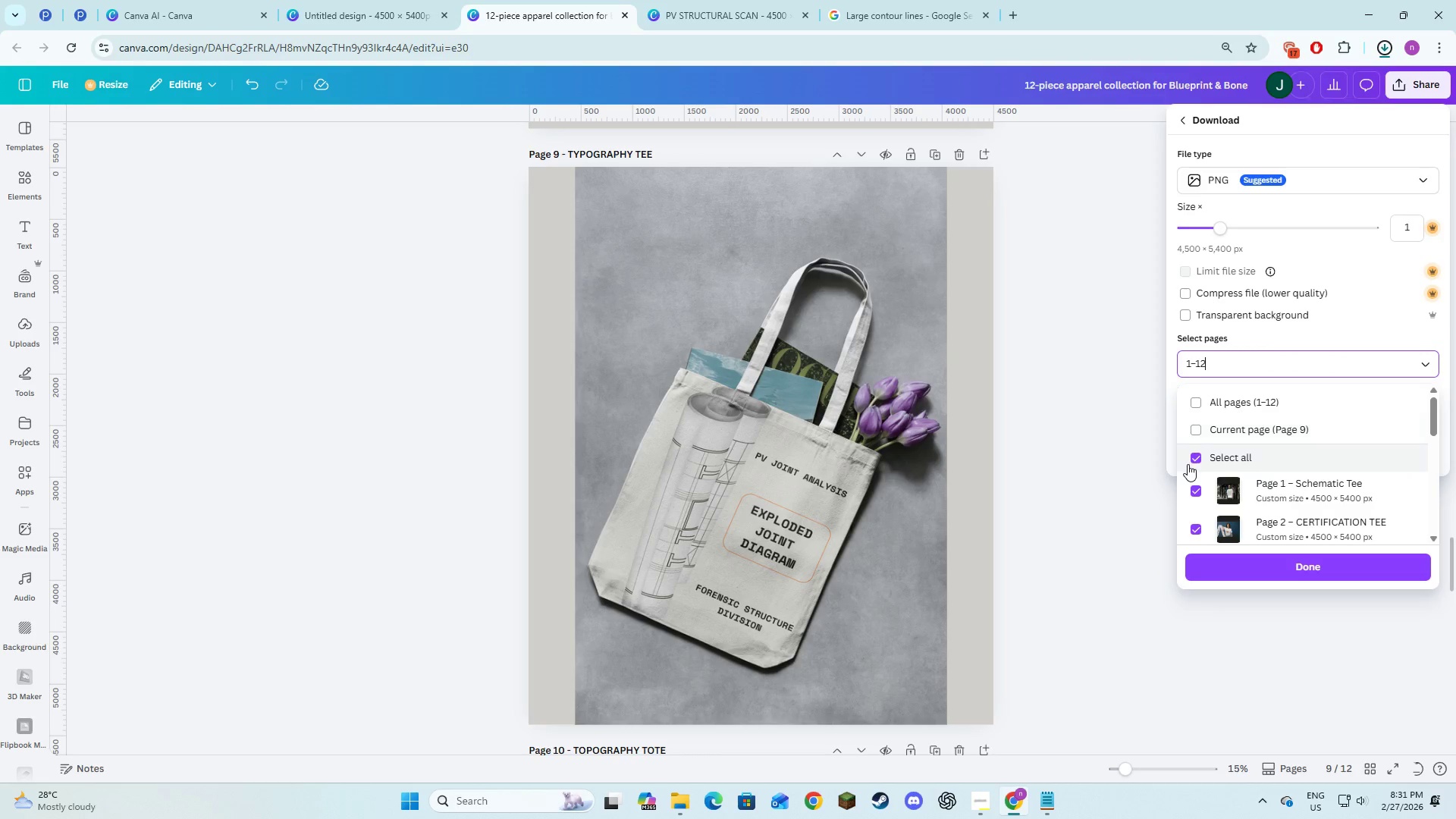 
left_click([1190, 464])
 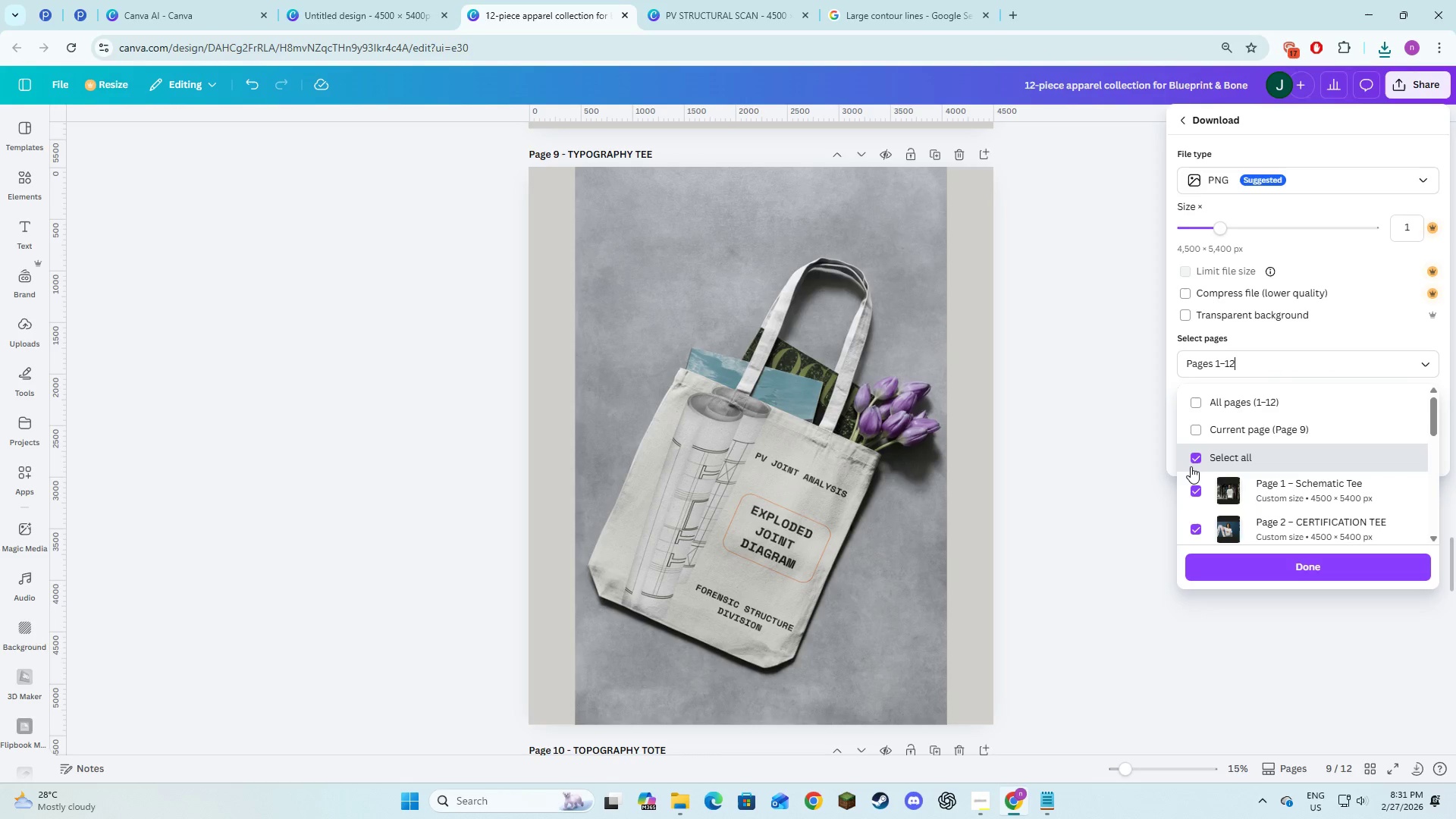 
scroll: coordinate [1191, 466], scroll_direction: down, amount: 2.0
 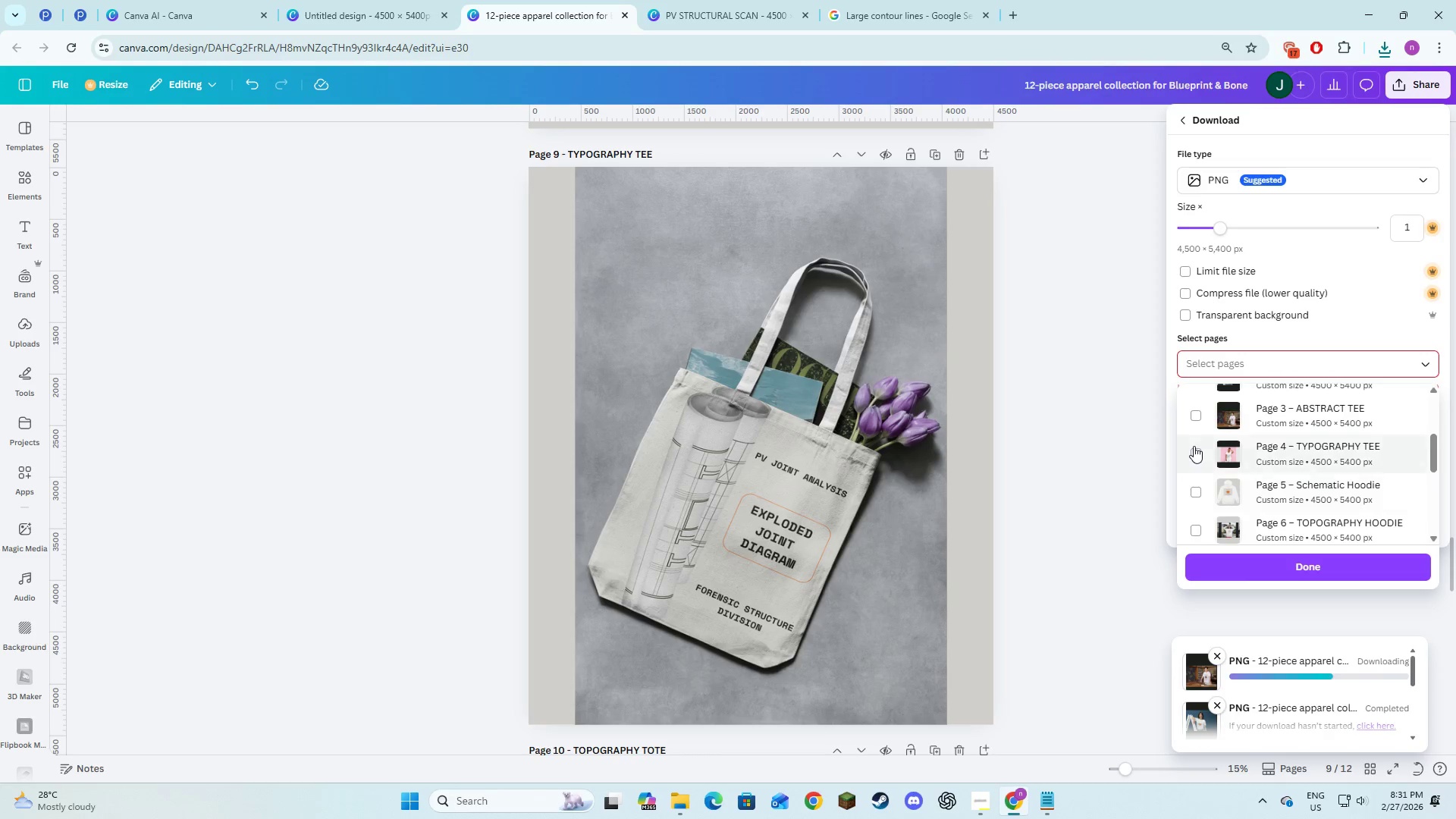 
left_click([1194, 457])
 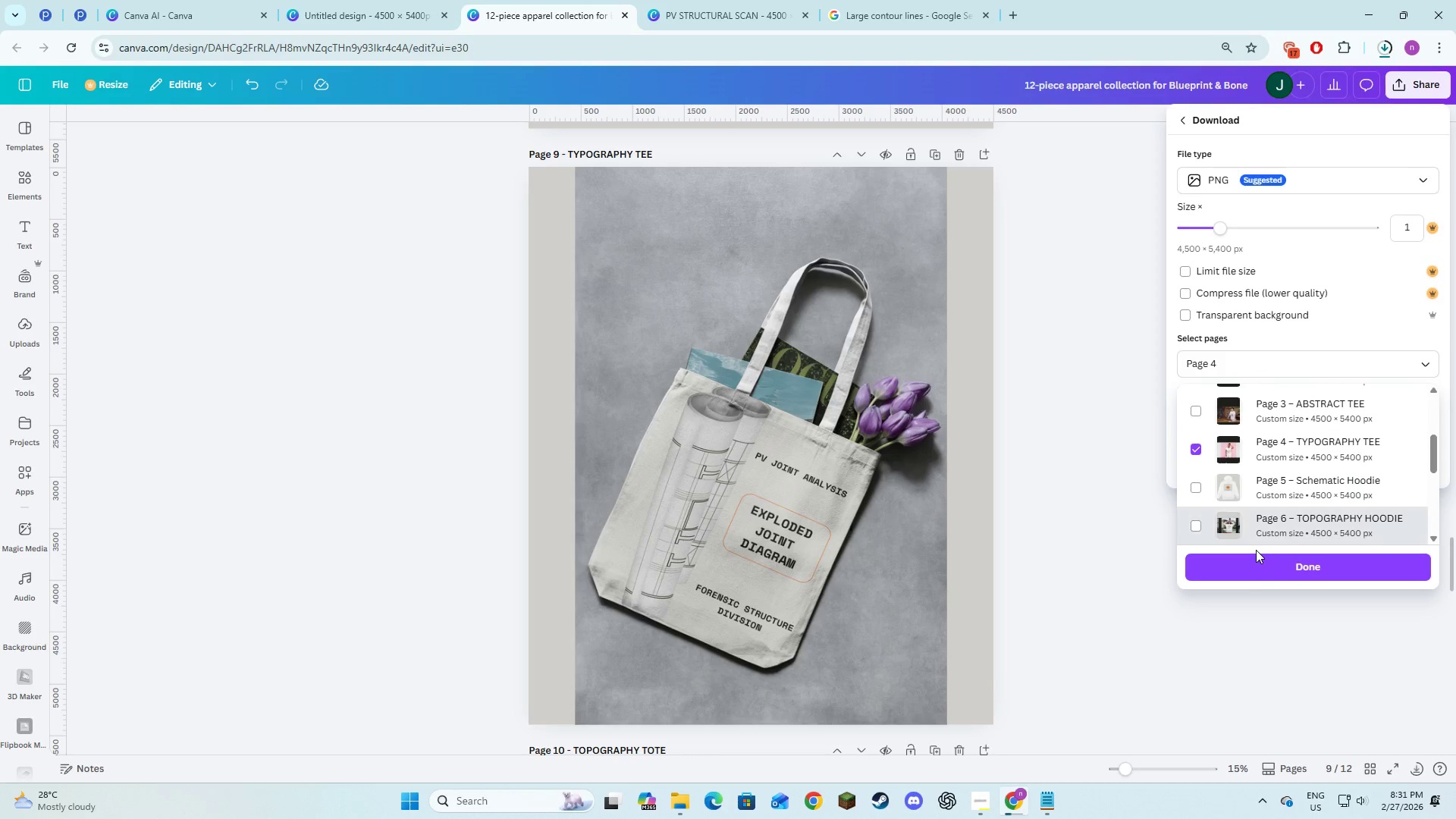 
left_click([1257, 566])
 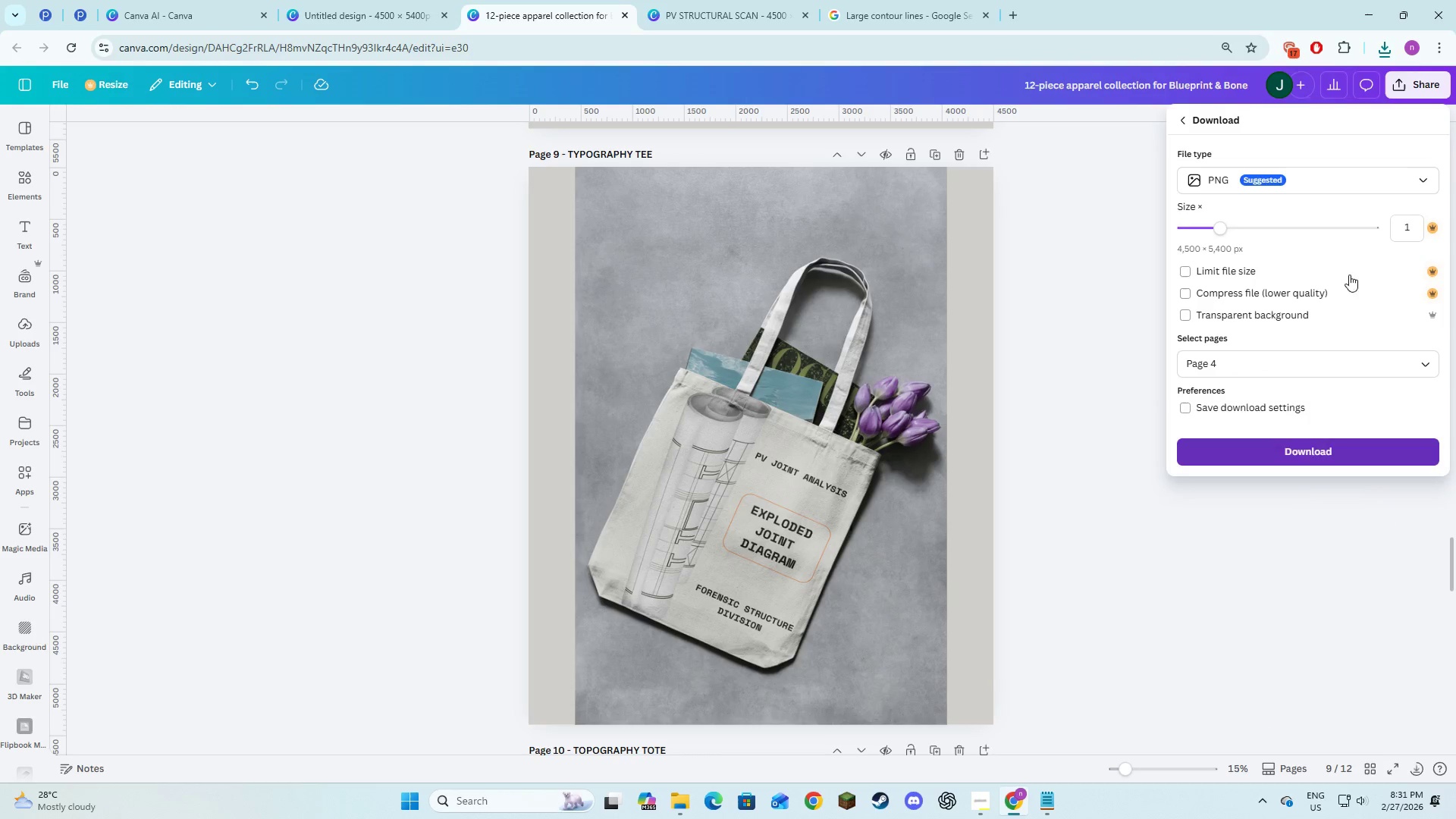 
left_click([1417, 93])
 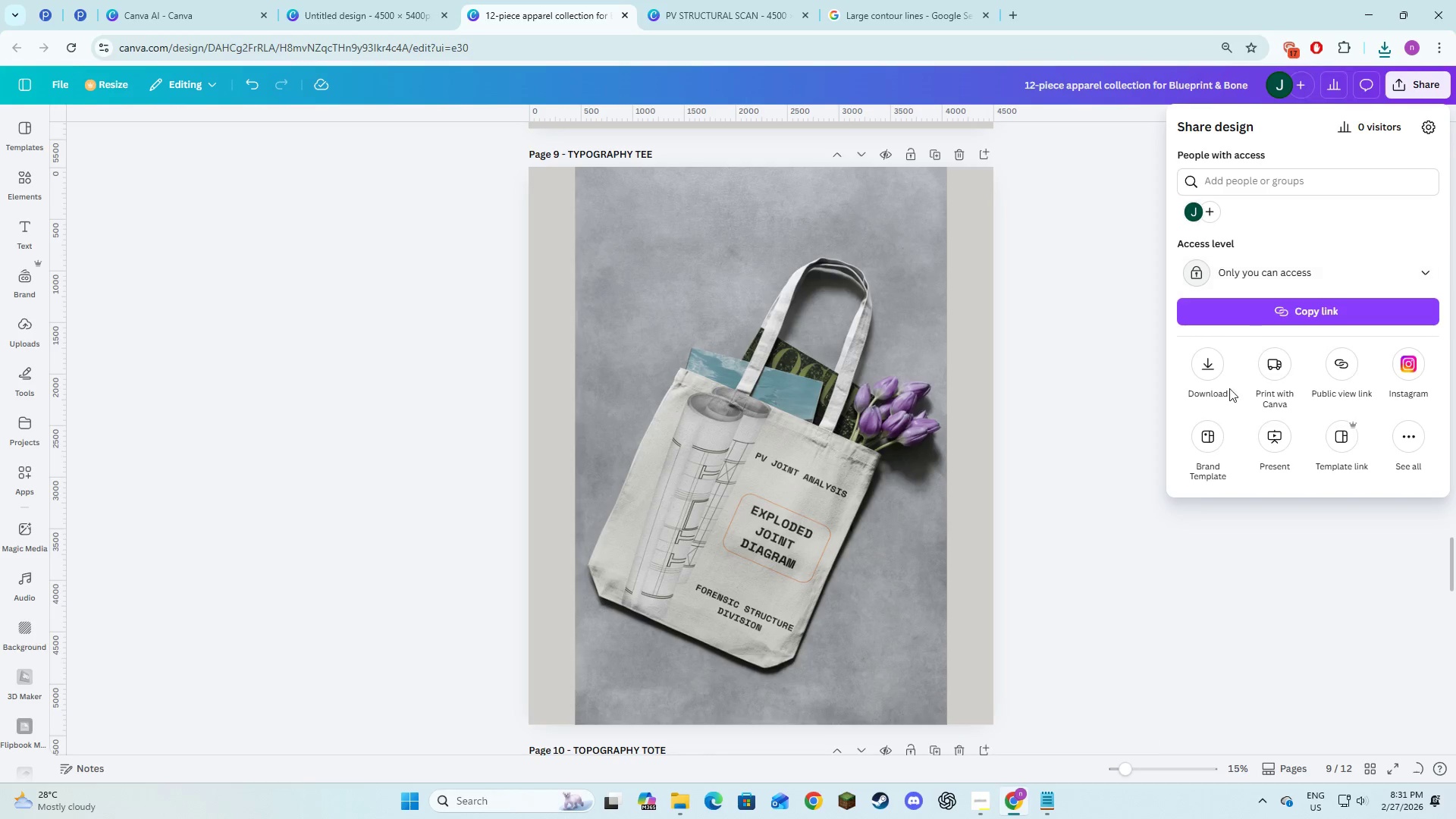 
left_click([1205, 356])
 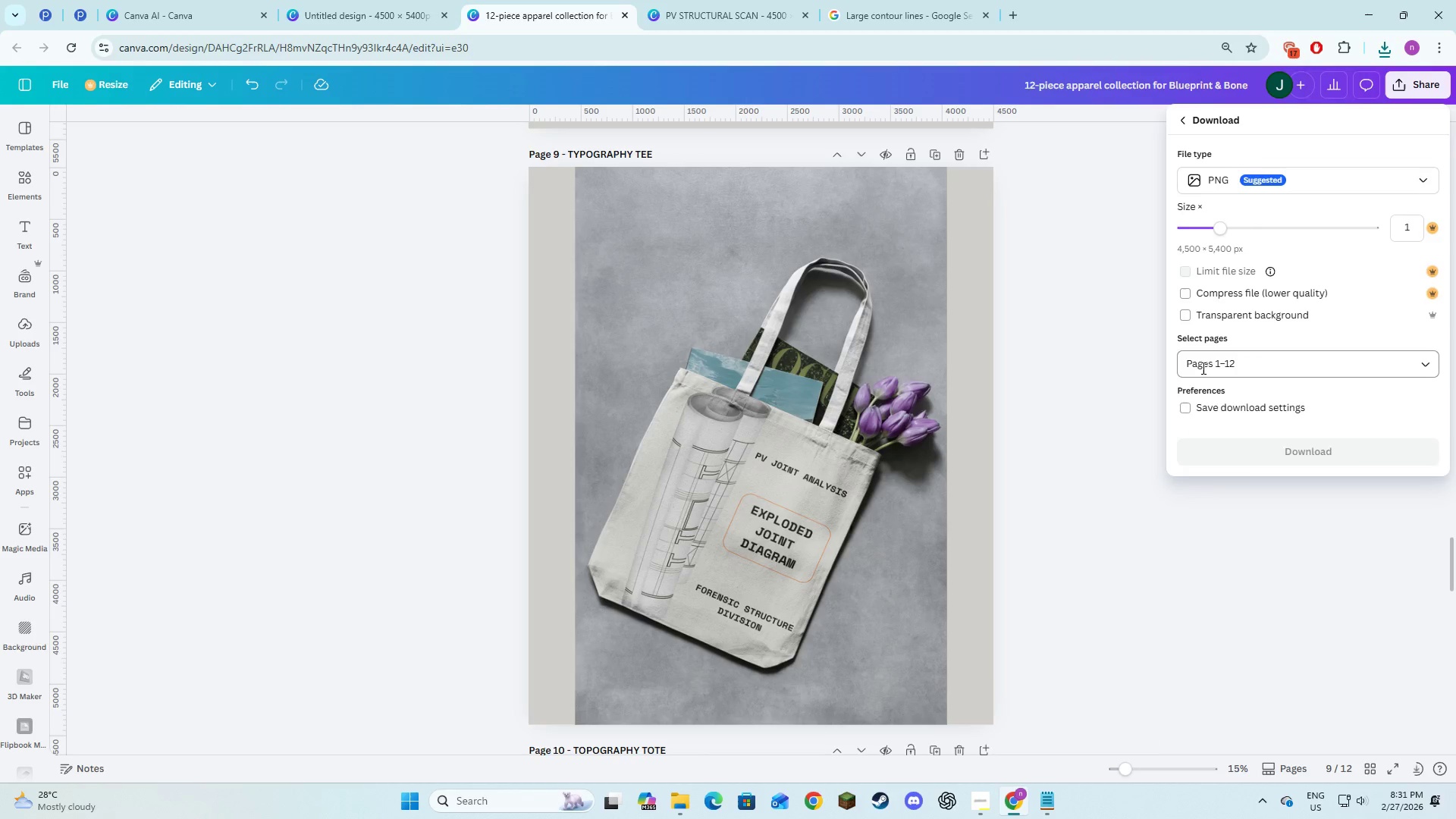 
left_click([1202, 368])
 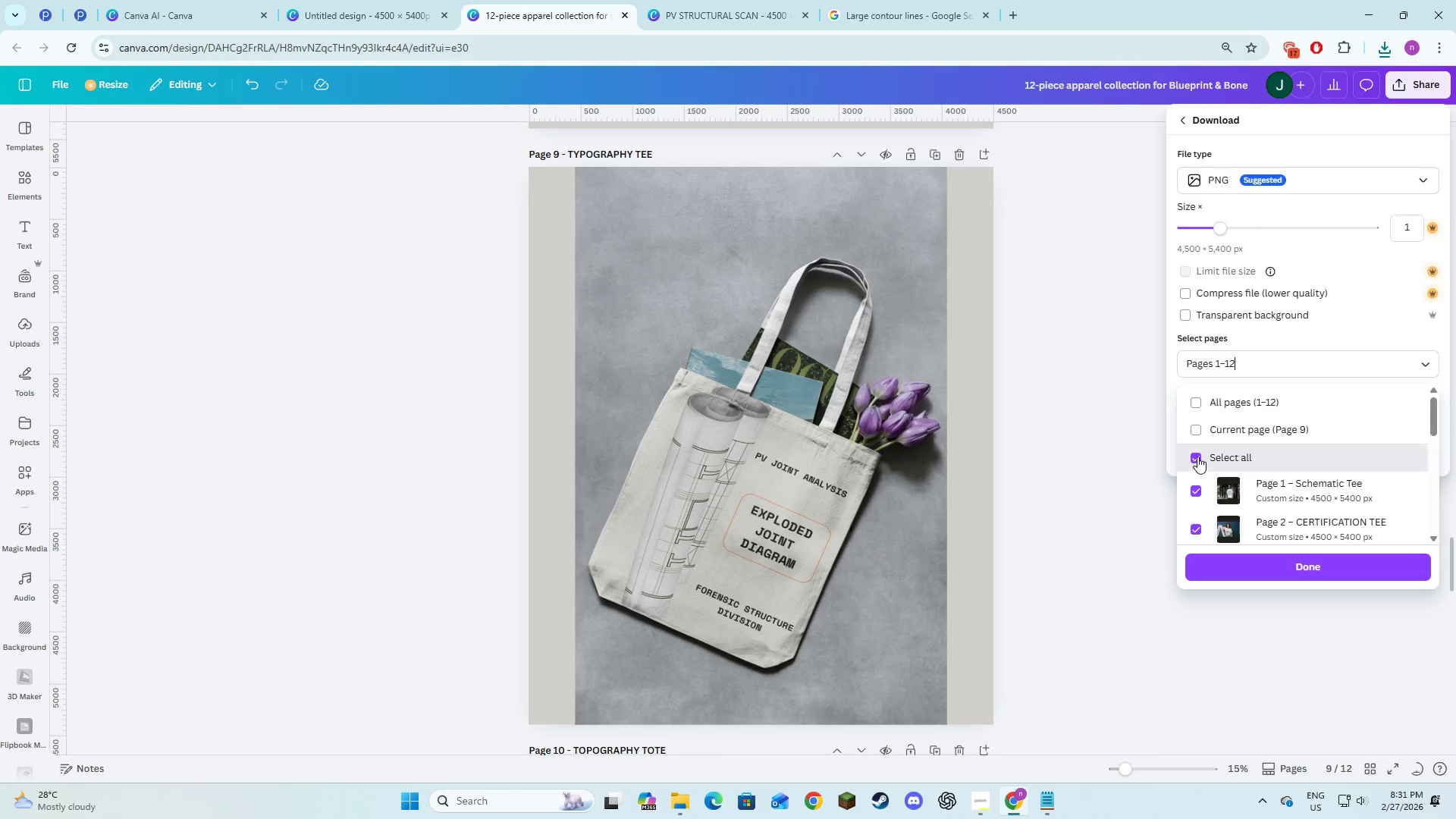 
scroll: coordinate [1197, 454], scroll_direction: down, amount: 2.0
 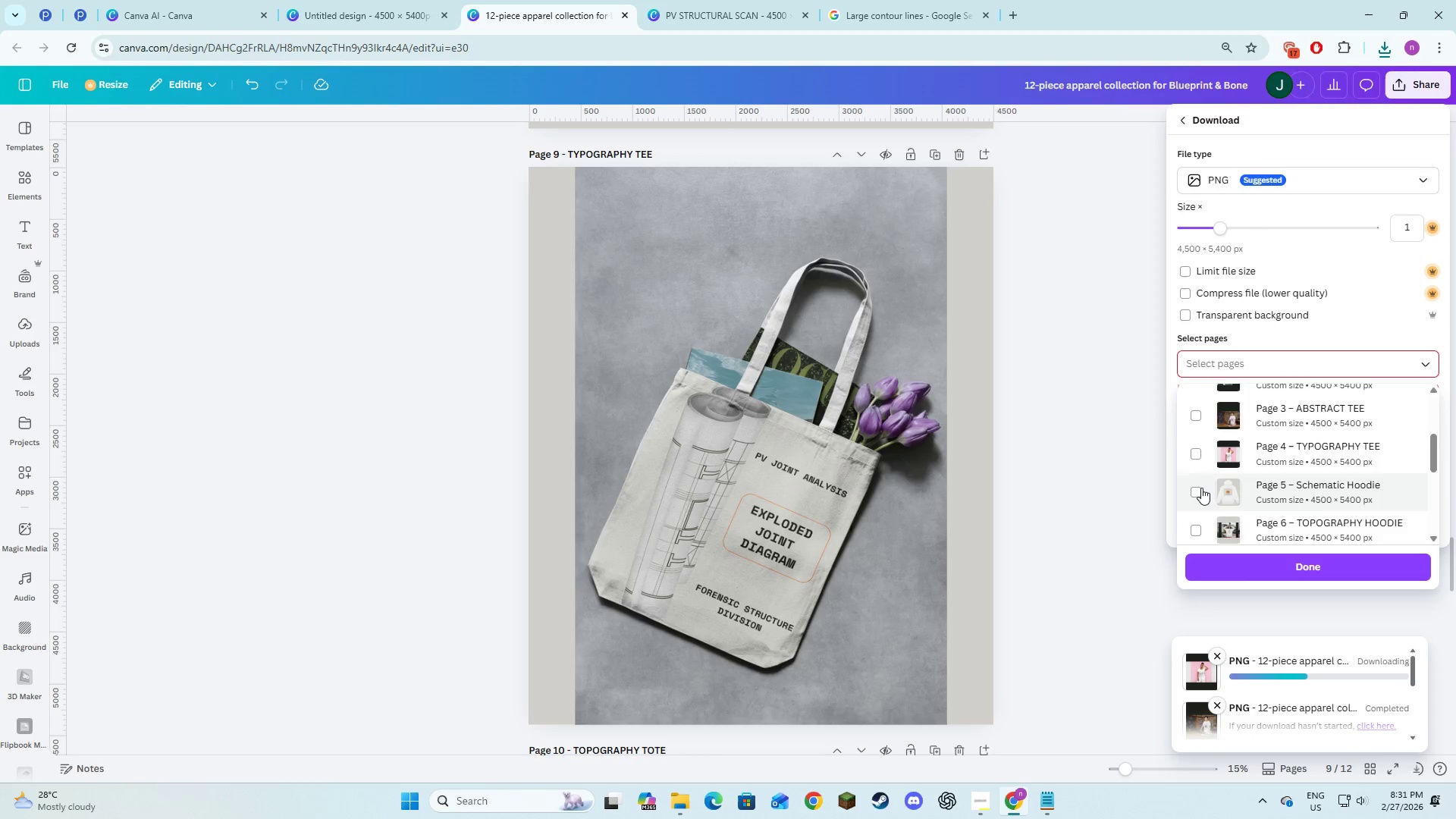 
left_click([1201, 488])
 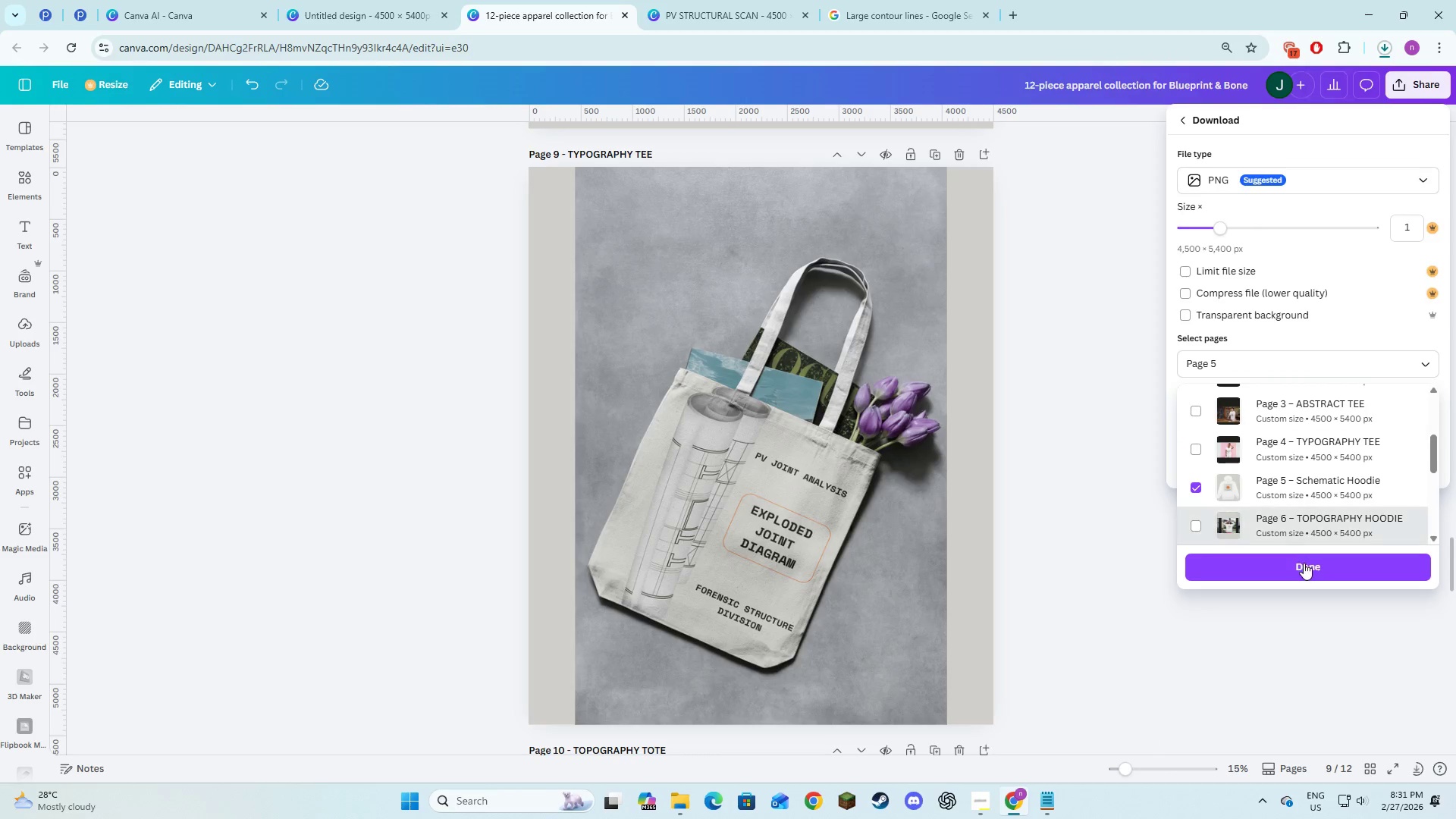 
left_click([1304, 563])
 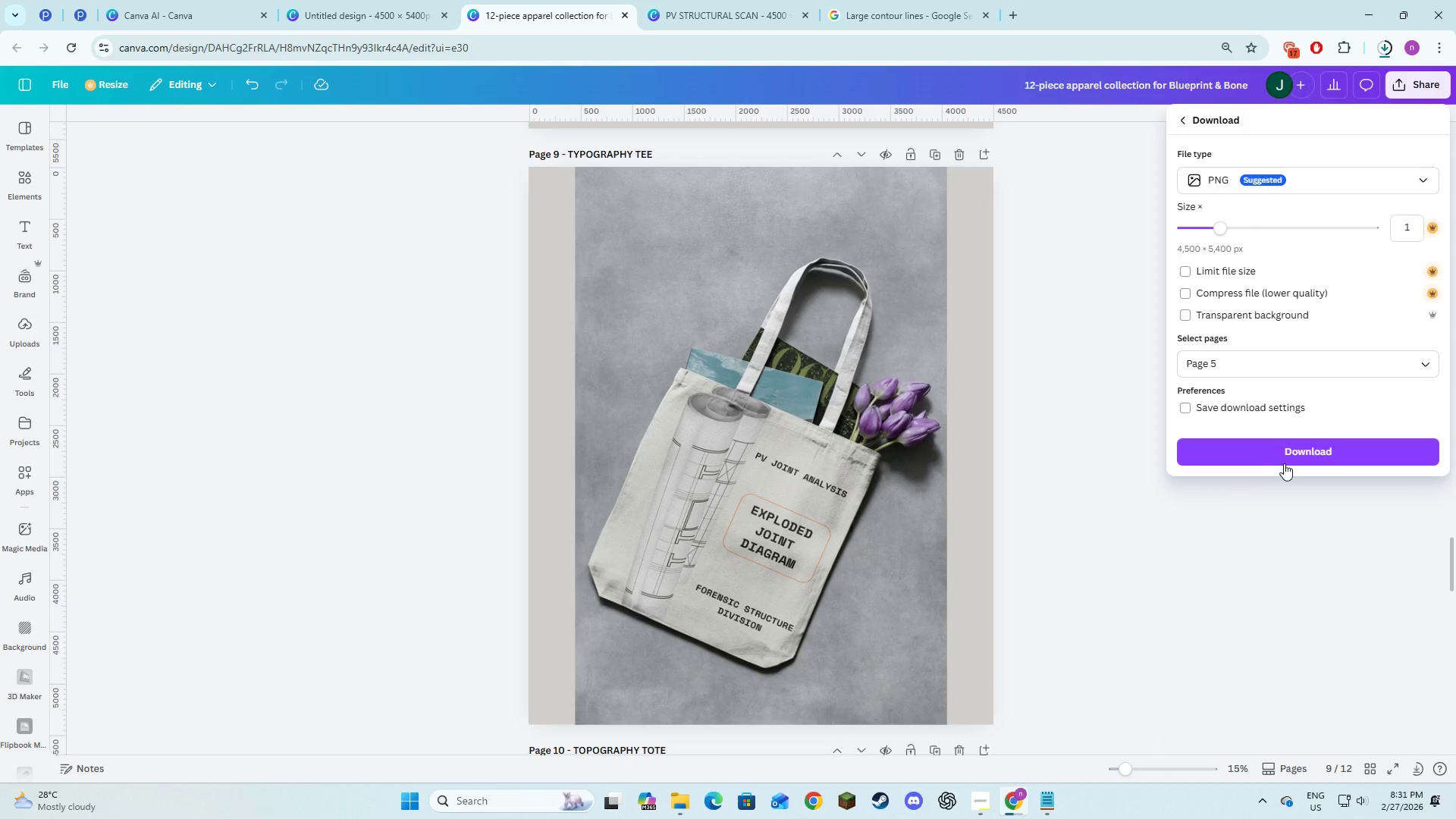 
left_click([1284, 463])
 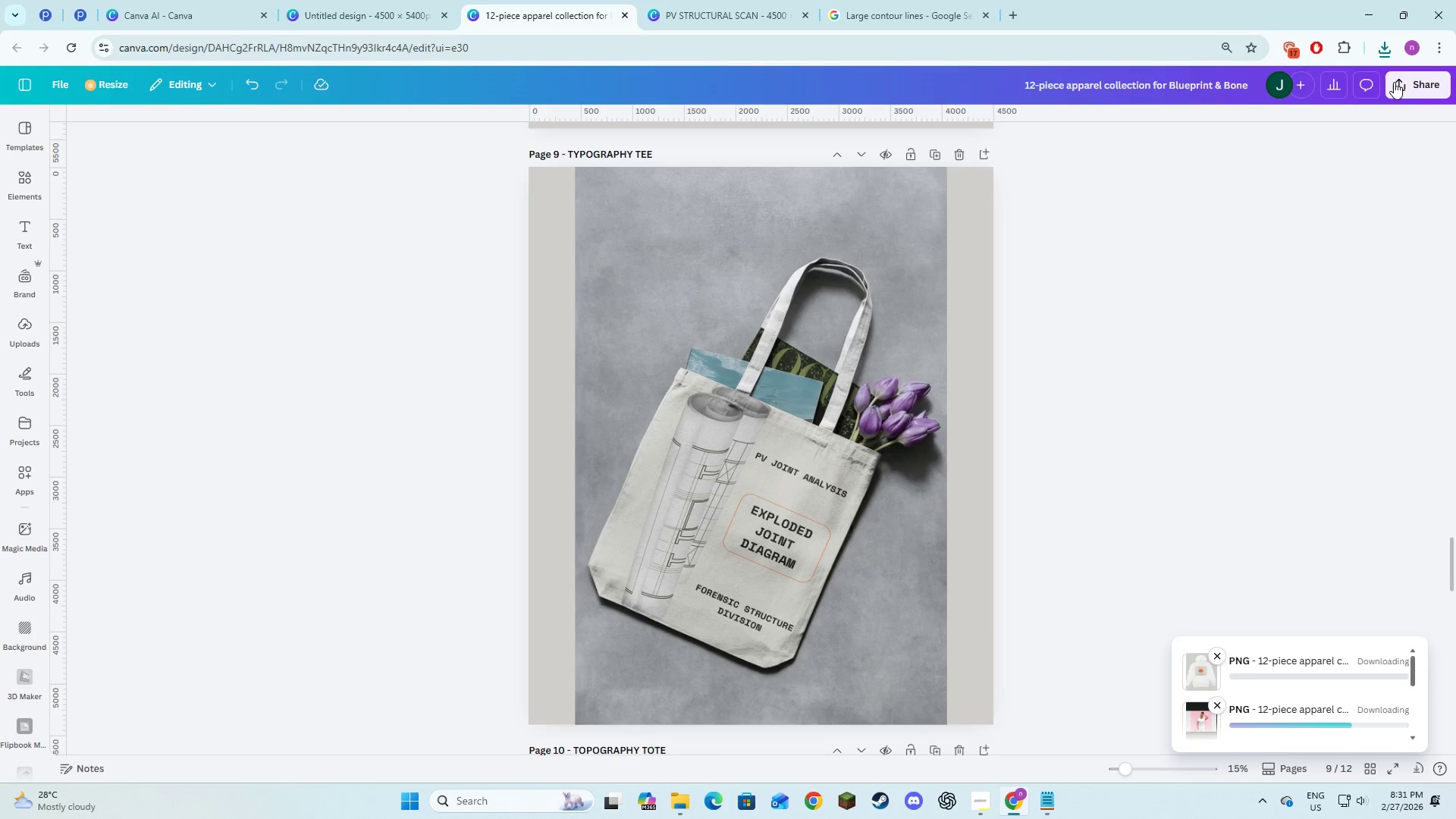 
left_click([1394, 82])
 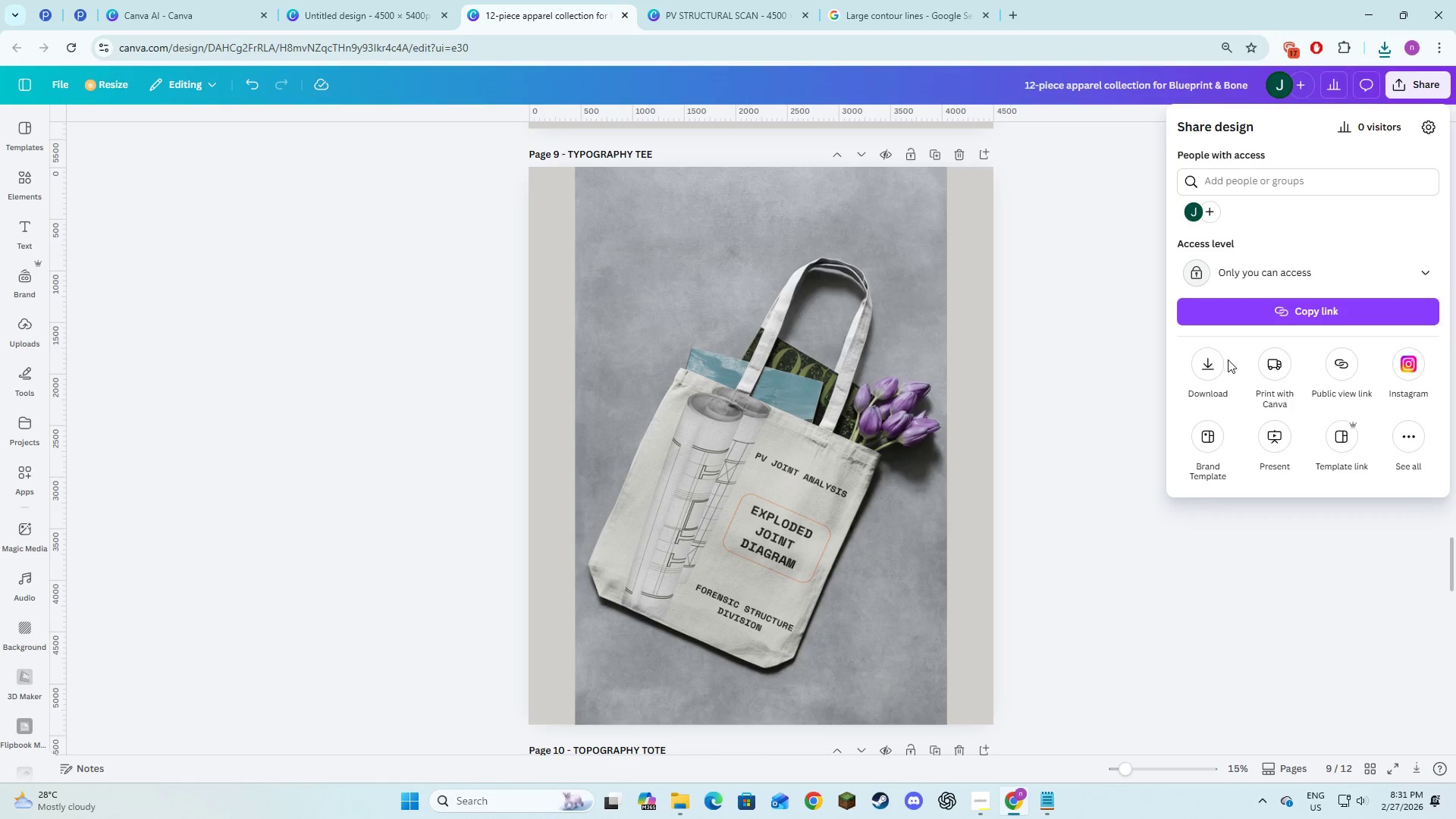 
left_click([1214, 359])
 